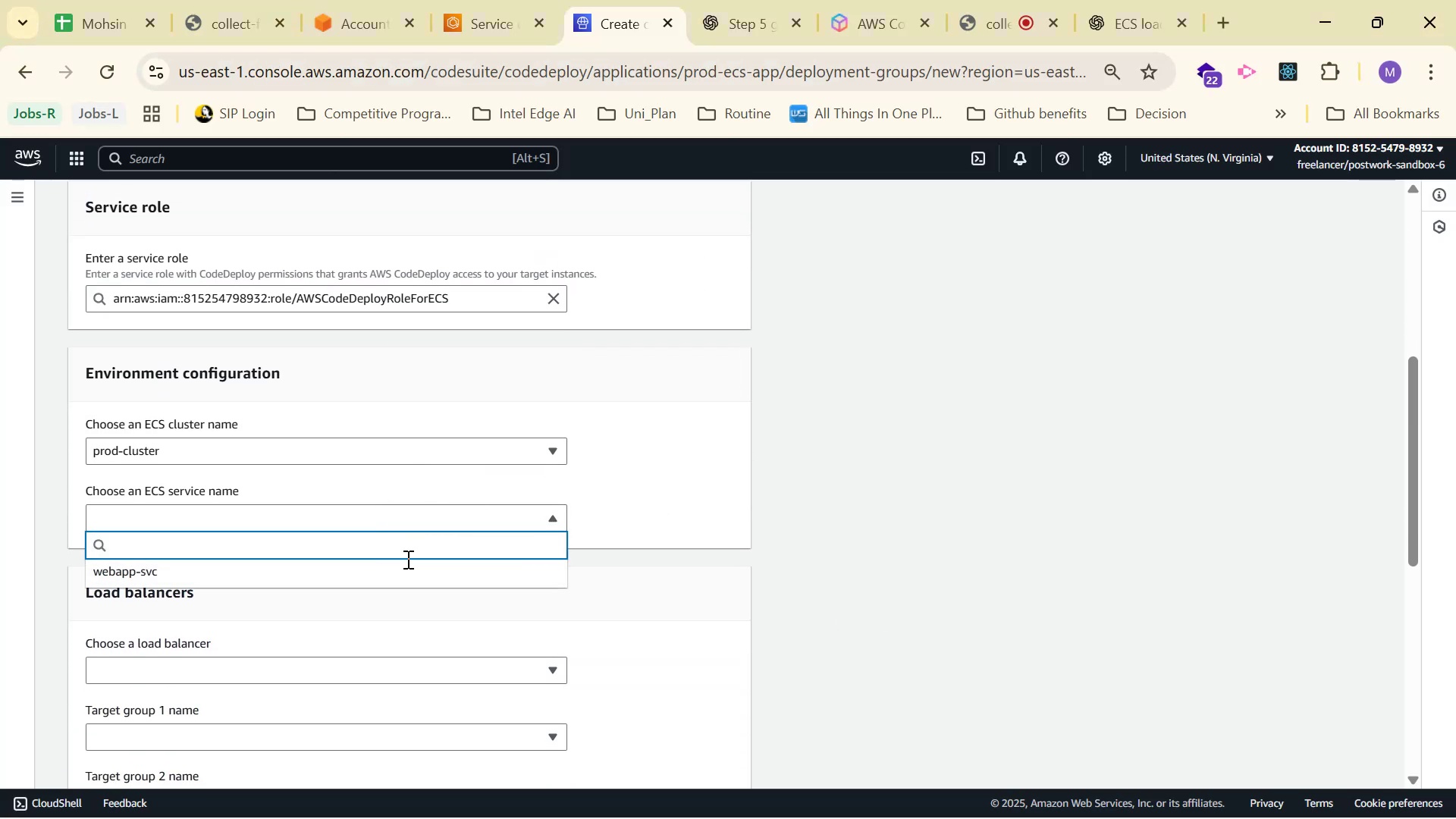 
left_click([400, 573])
 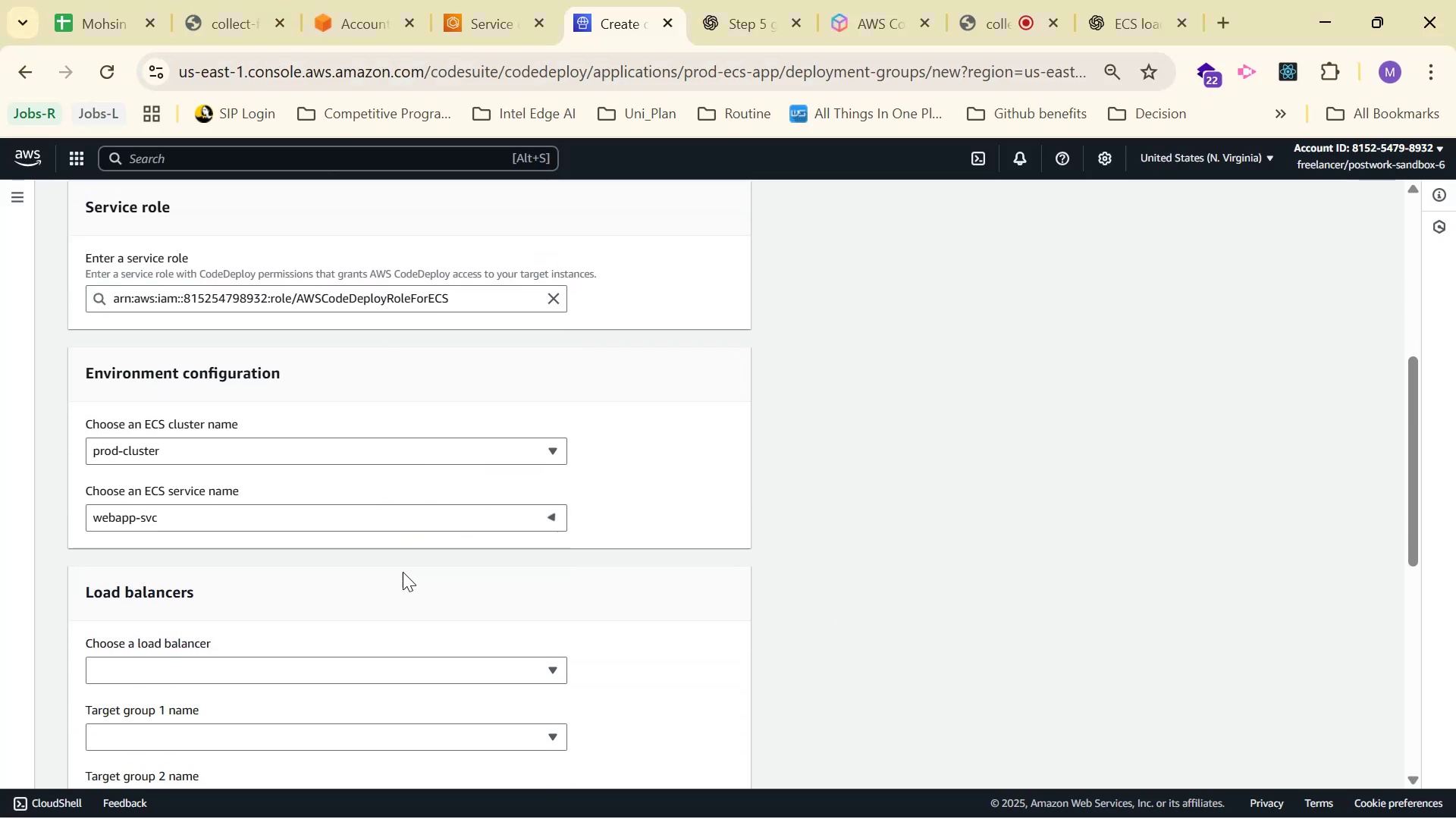 
scroll: coordinate [571, 527], scroll_direction: down, amount: 2.0
 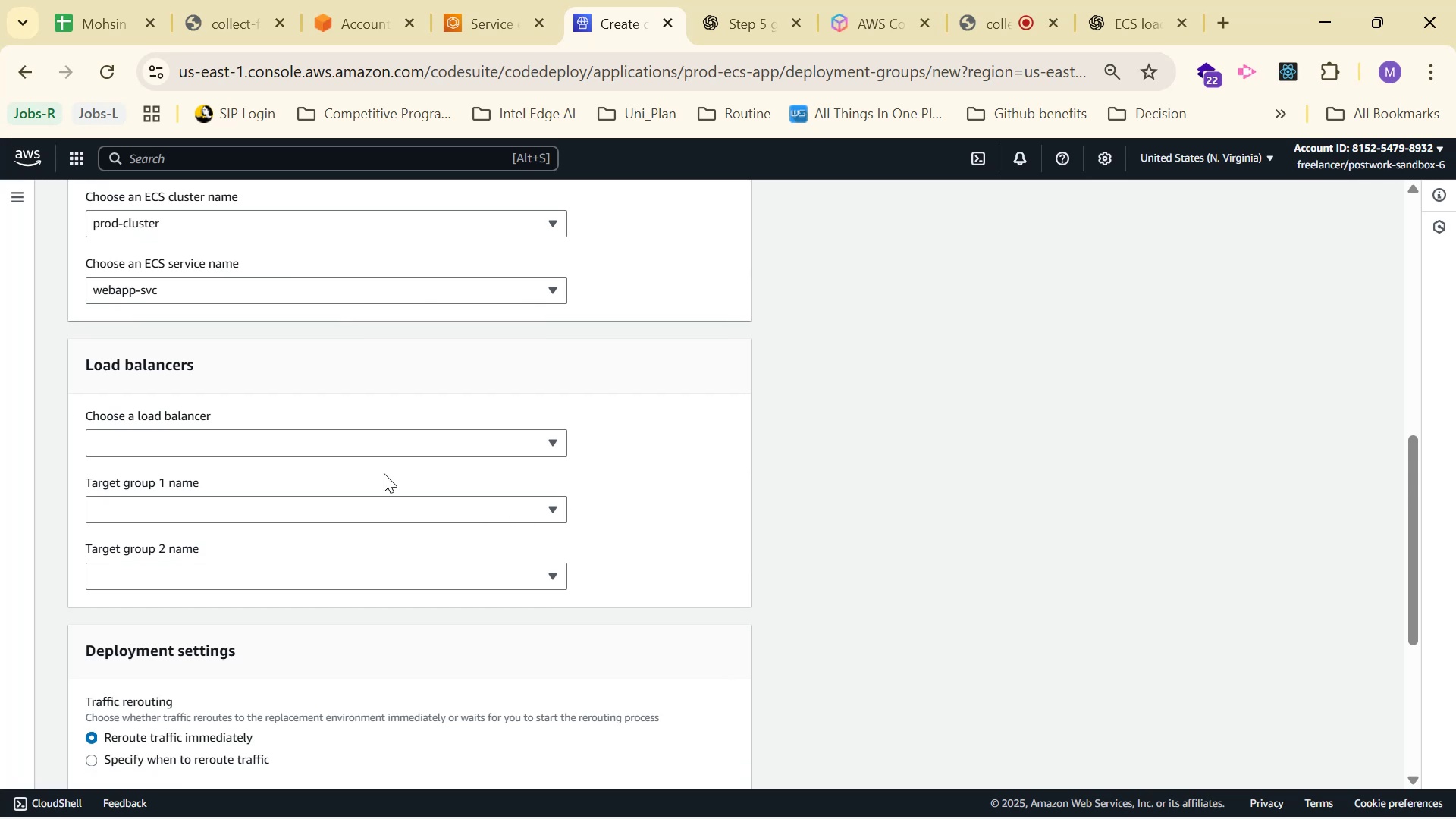 
left_click([369, 465])
 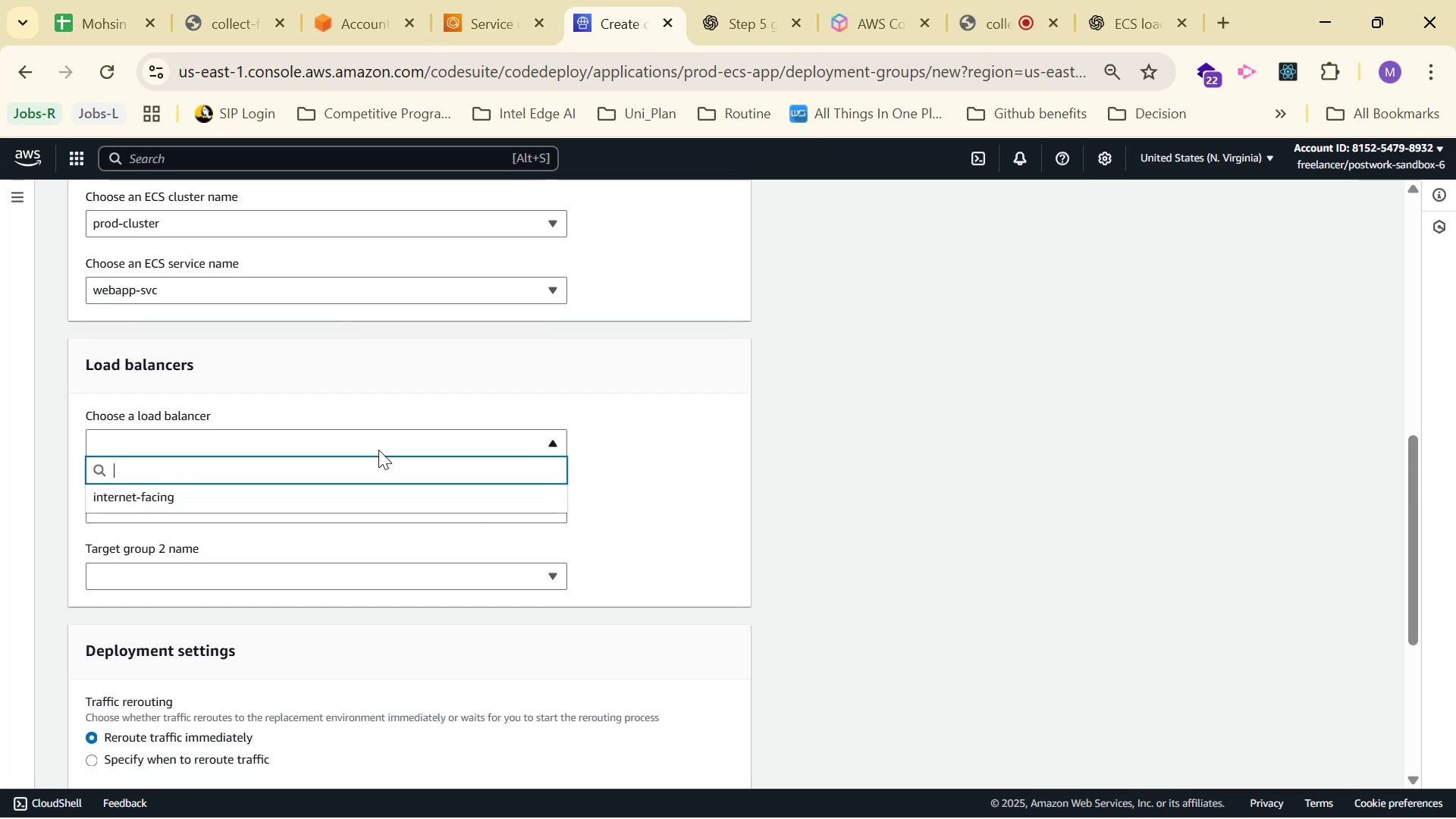 
left_click([347, 501])
 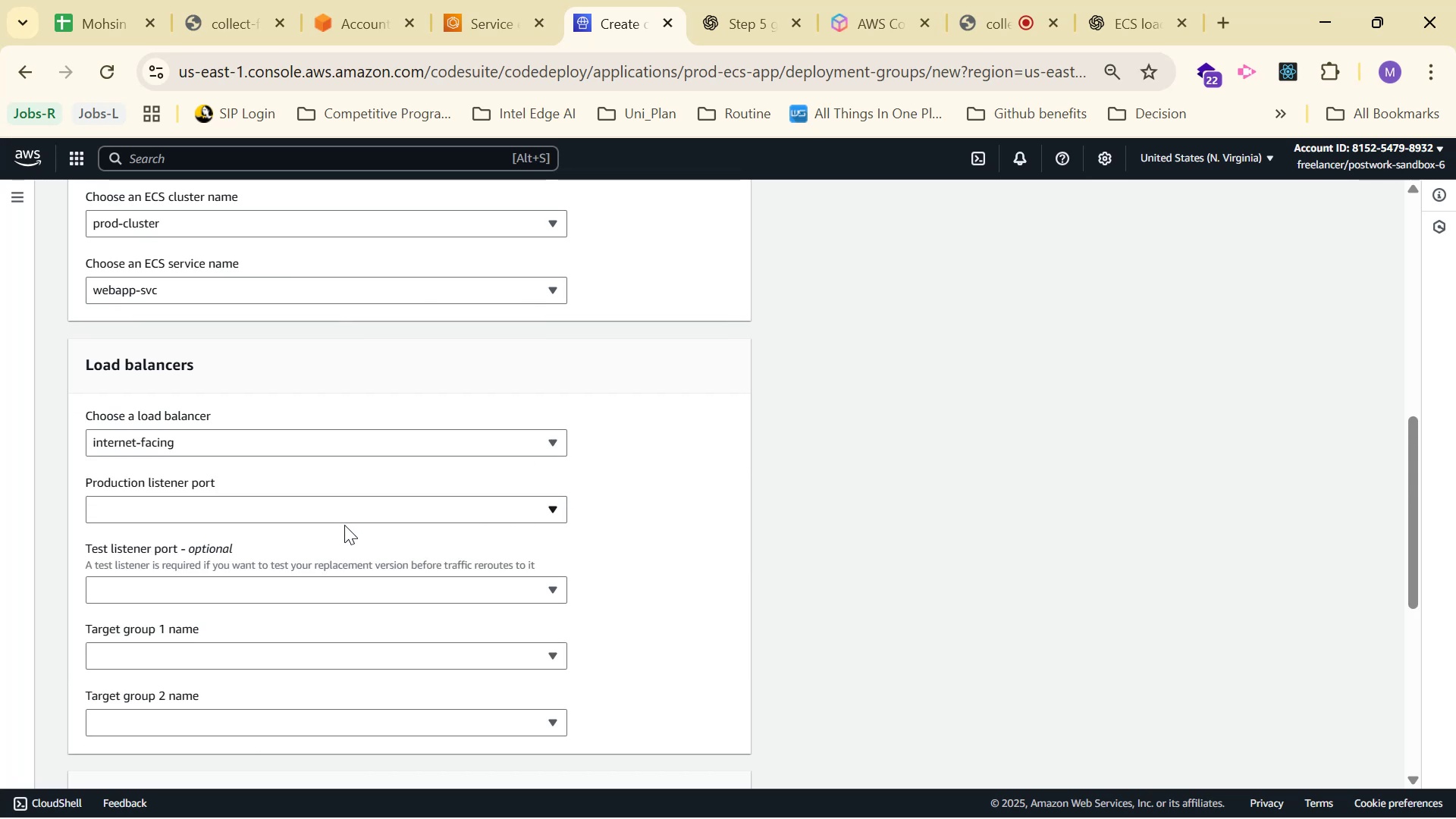 
left_click([356, 512])
 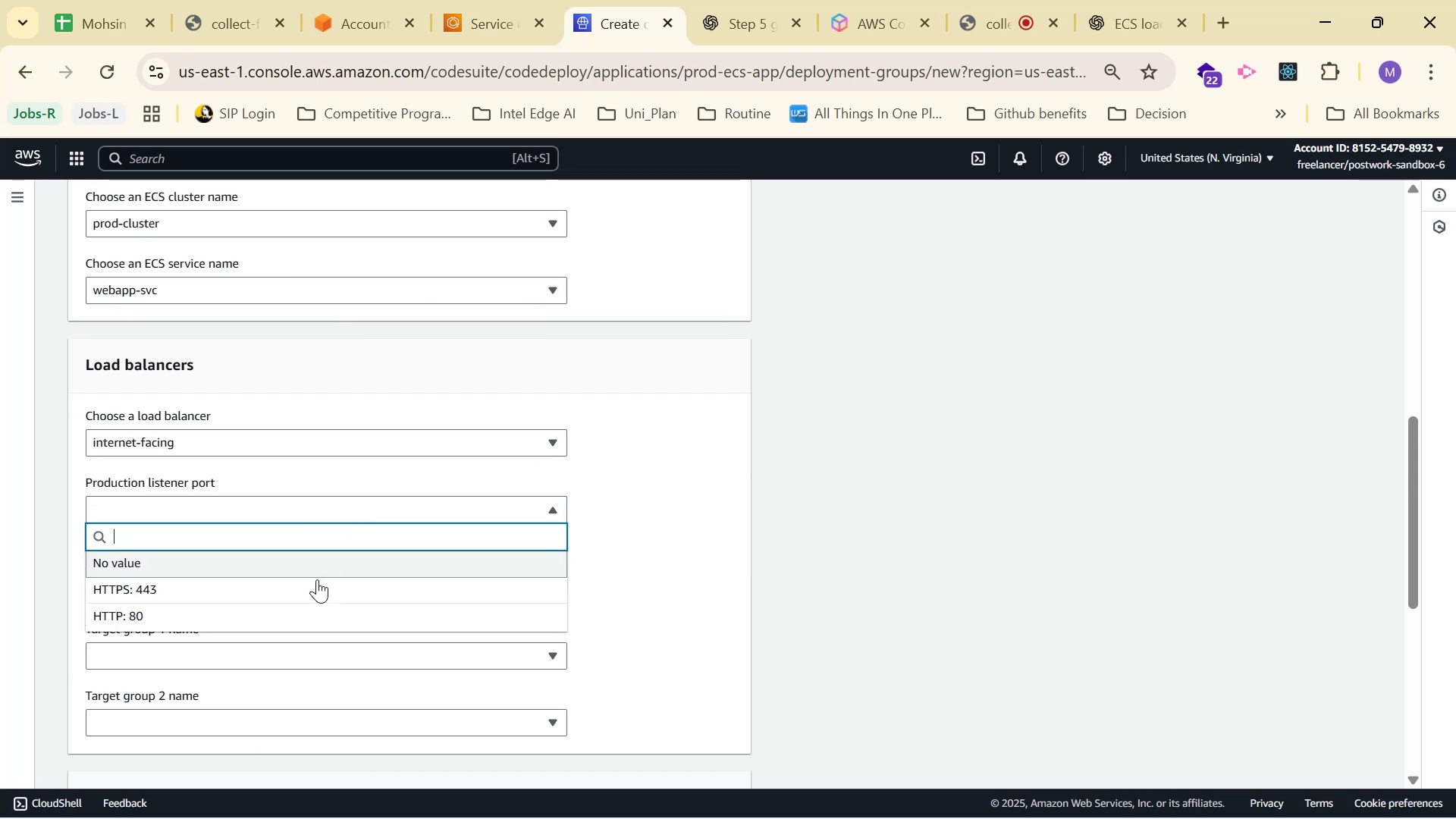 
left_click([311, 585])
 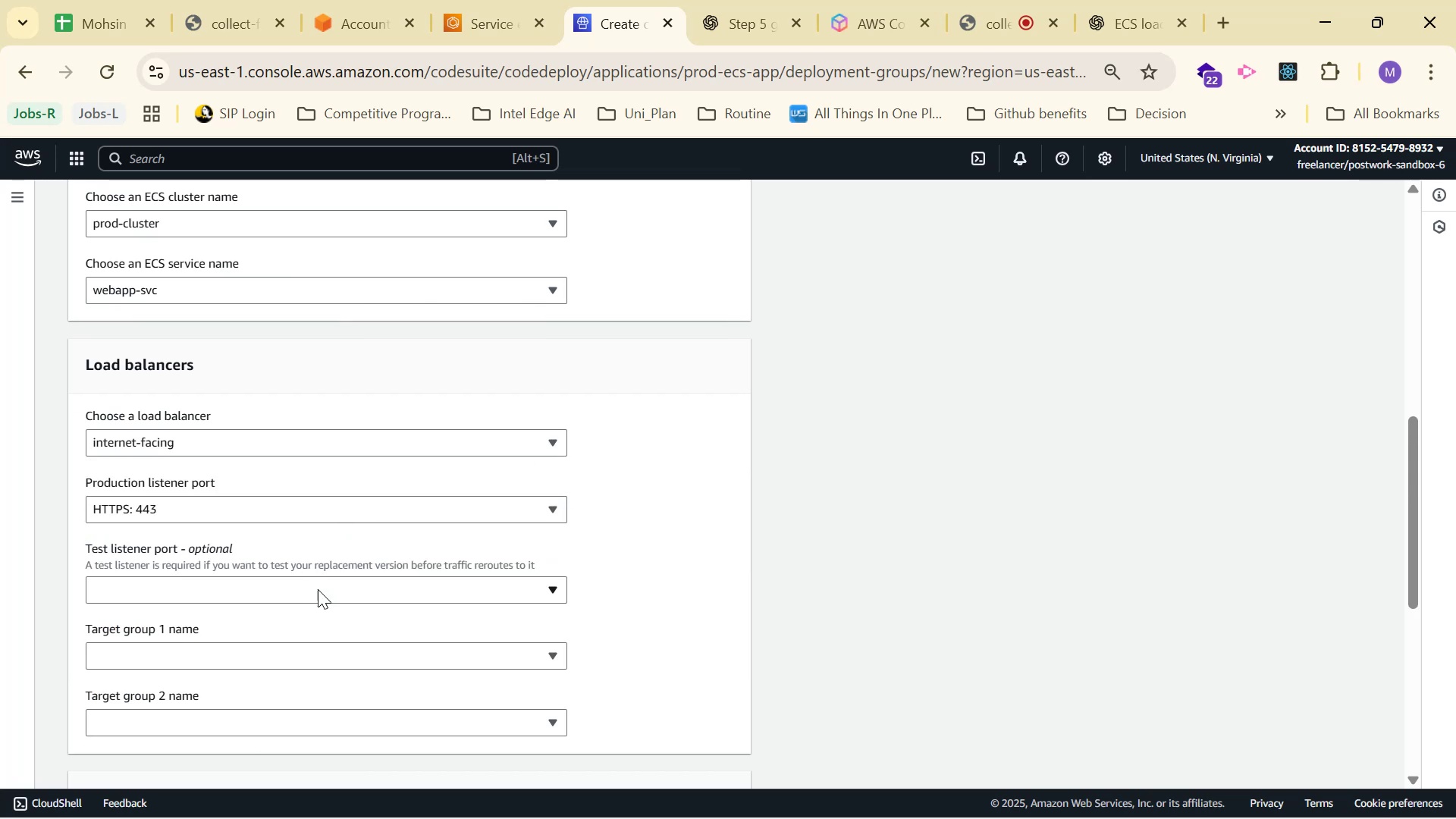 
left_click([336, 582])
 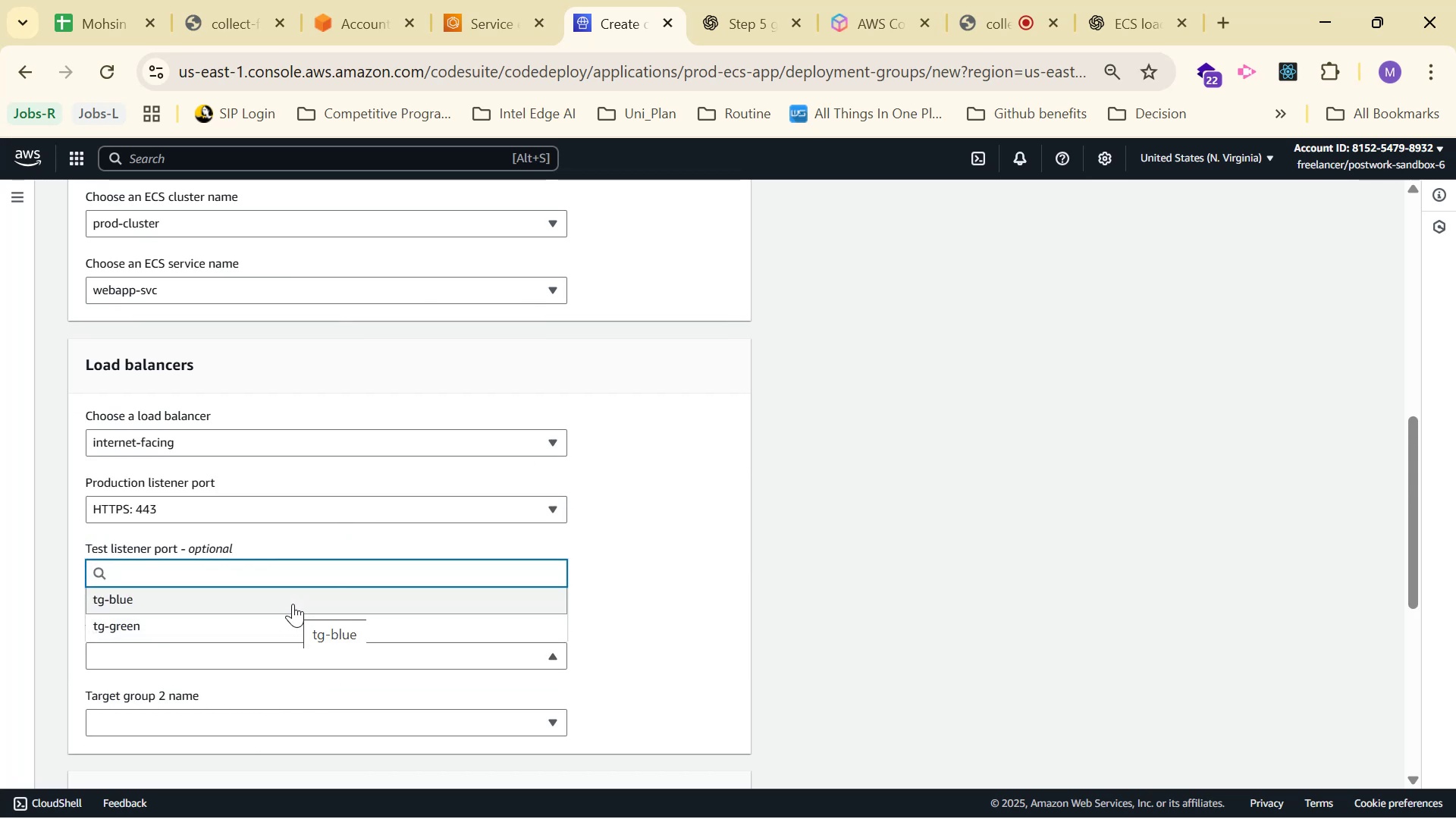 
left_click([285, 609])
 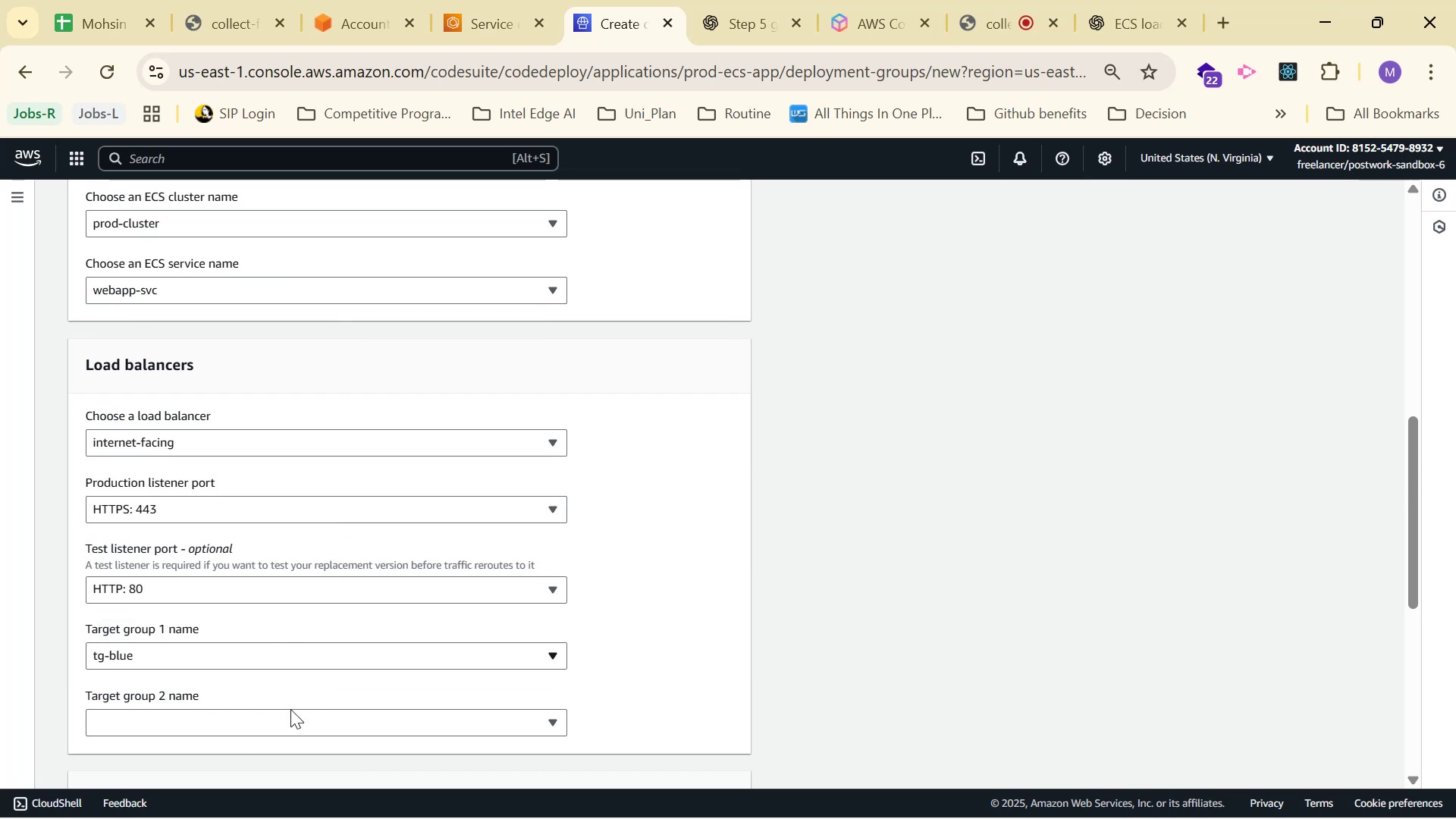 
left_click_drag(start_coordinate=[286, 743], to_coordinate=[286, 739])
 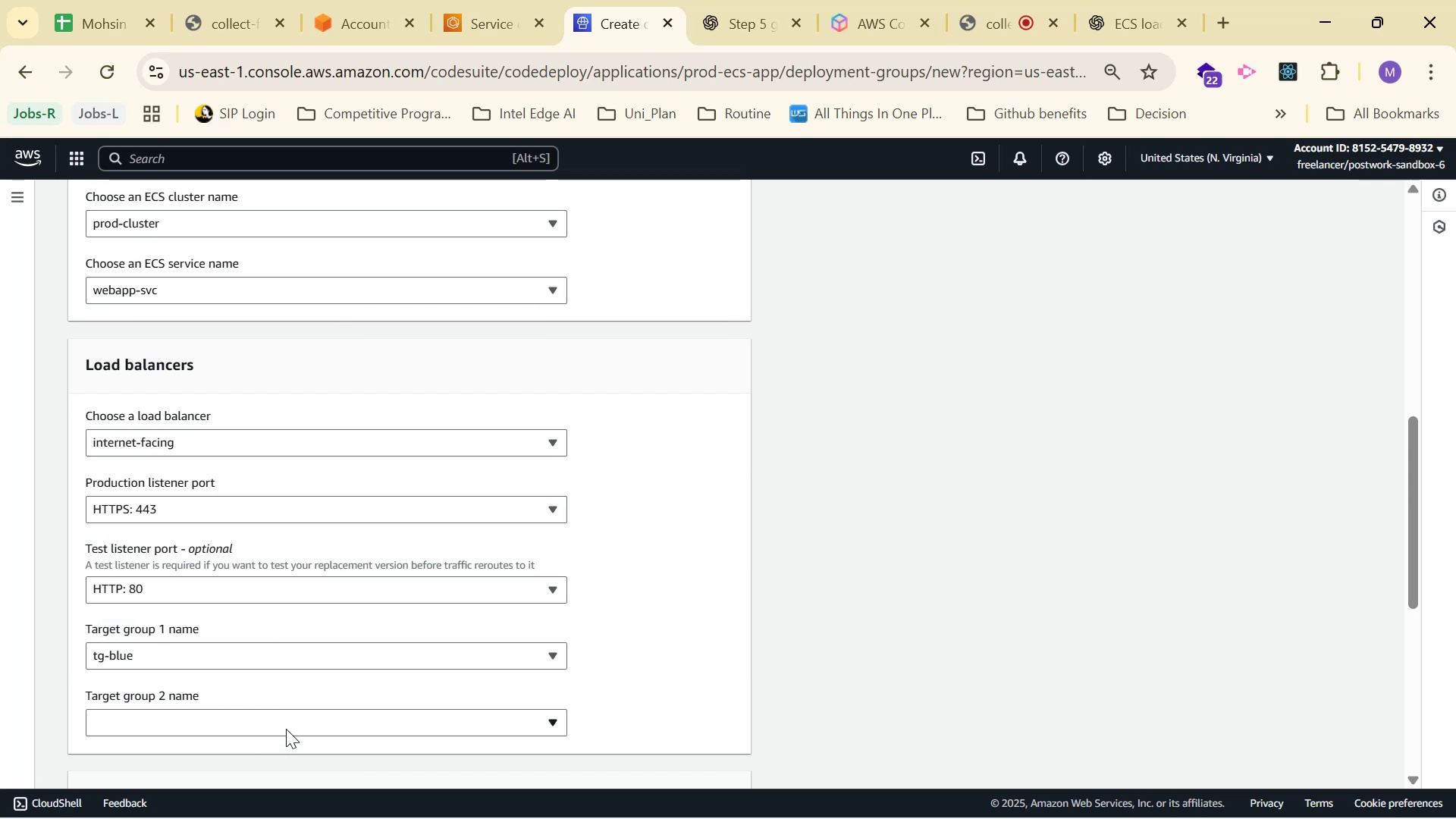 
double_click([286, 727])
 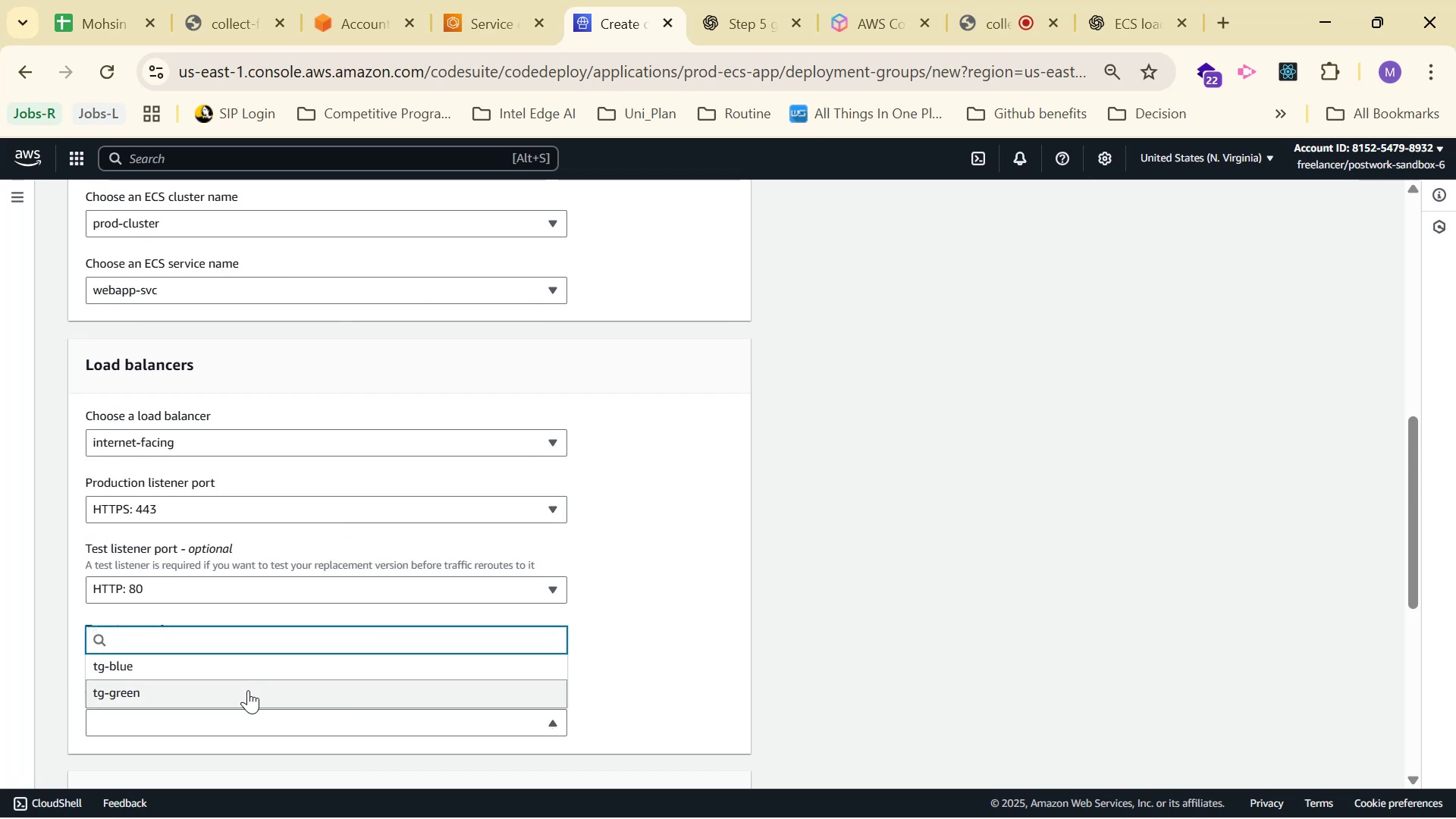 
scroll: coordinate [656, 469], scroll_direction: down, amount: 6.0
 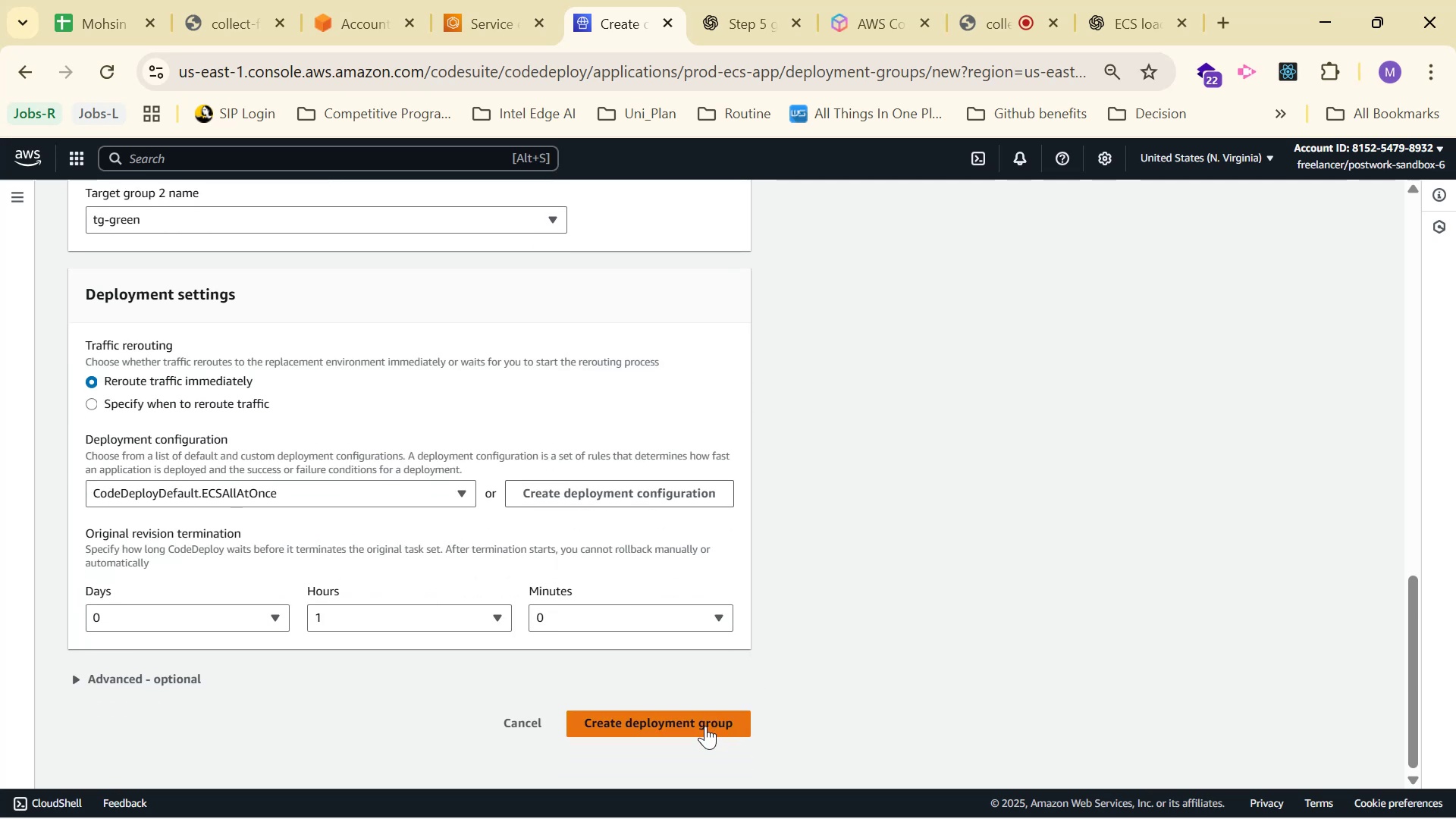 
left_click([705, 726])
 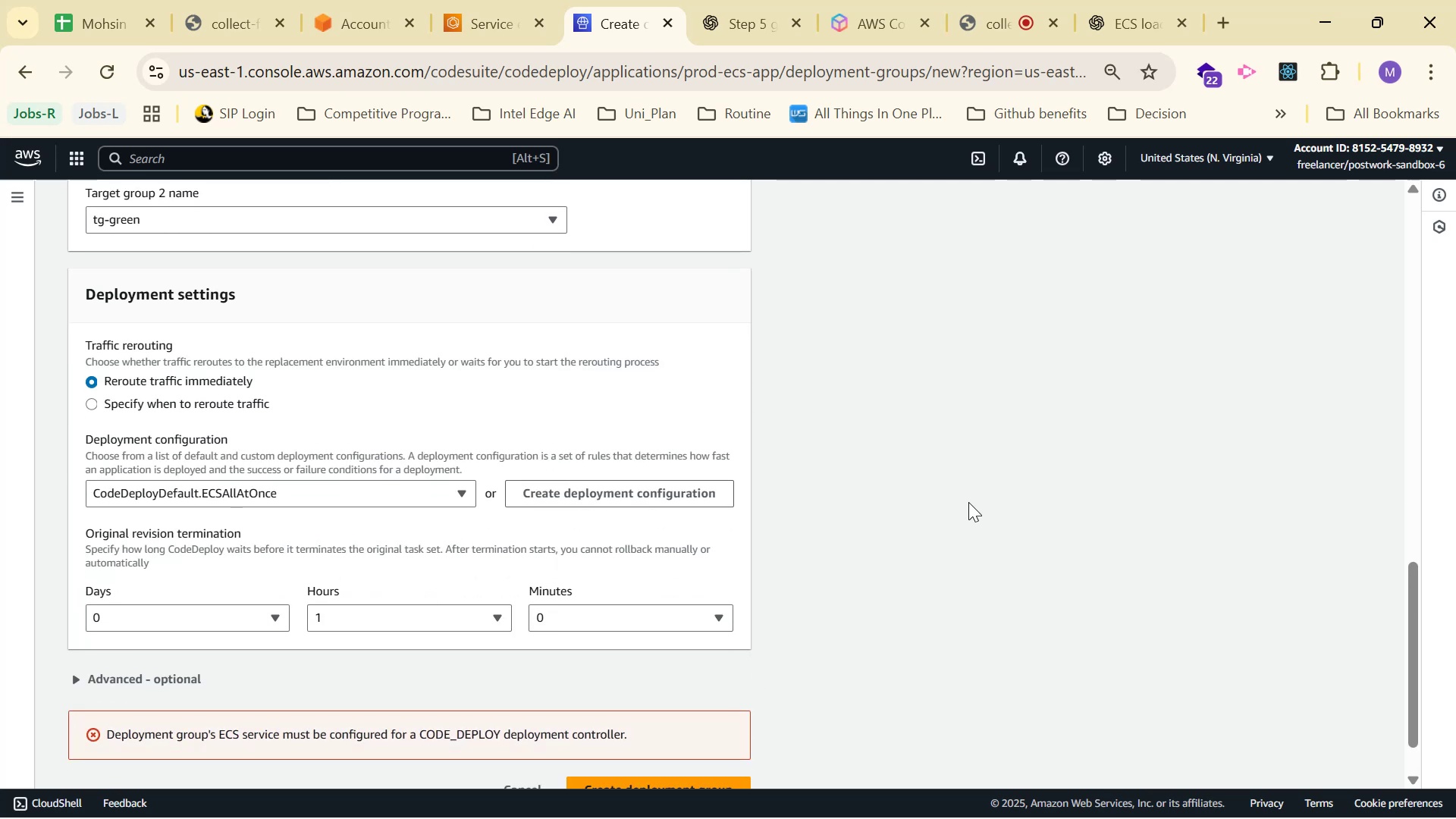 
scroll: coordinate [968, 501], scroll_direction: down, amount: 2.0
 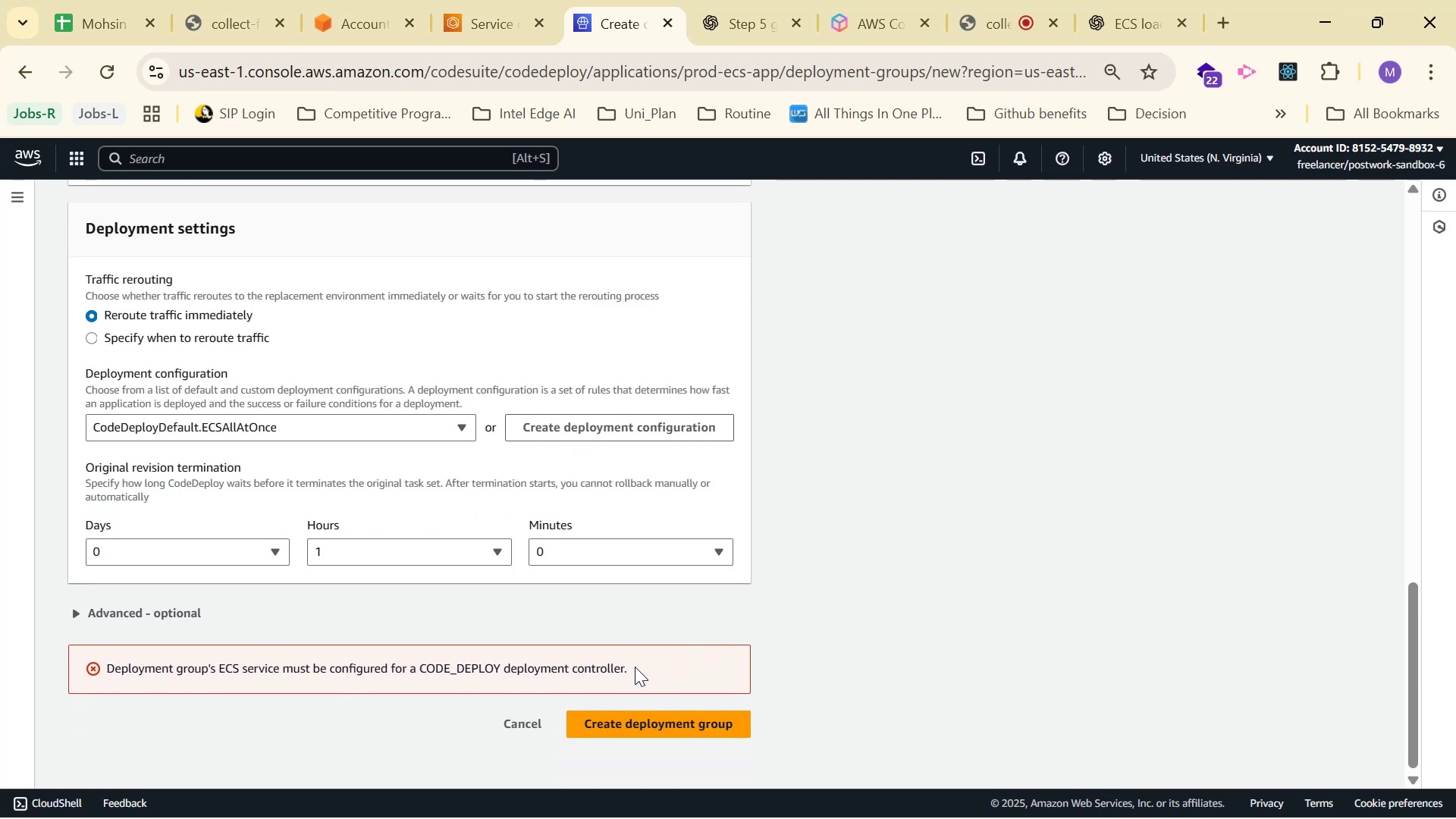 
double_click([592, 667])
 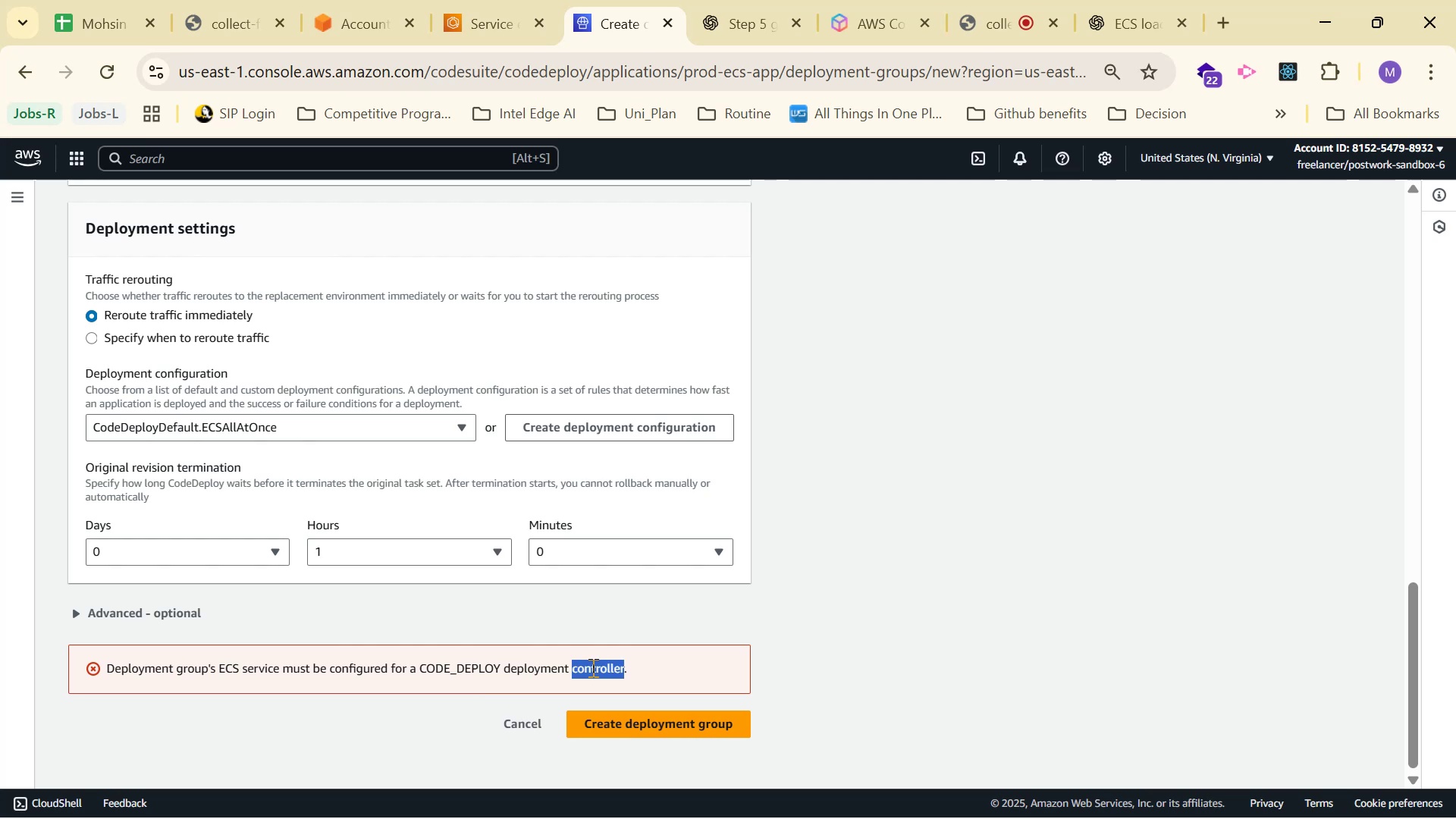 
triple_click([592, 667])
 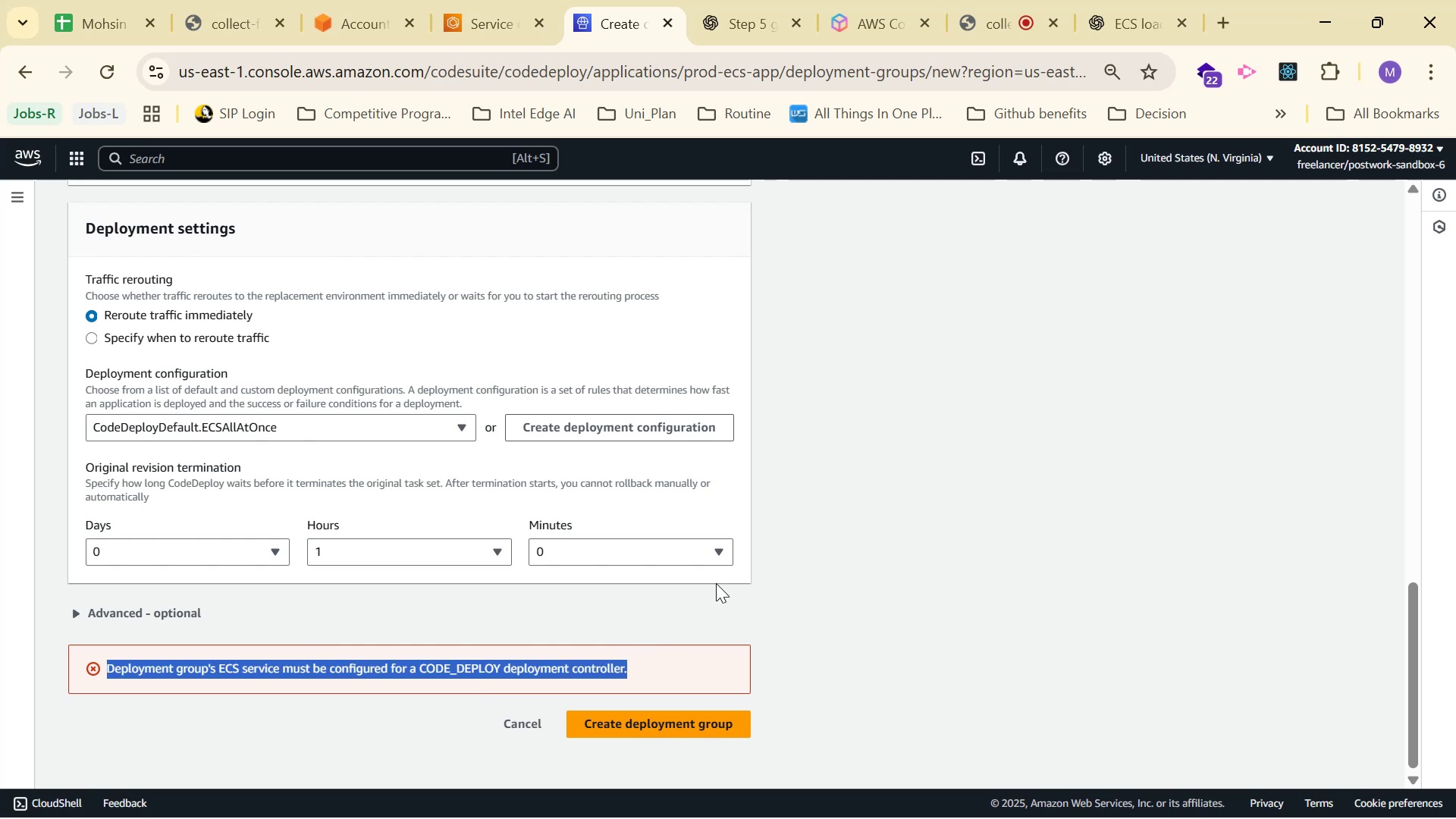 
key(Control+C)
 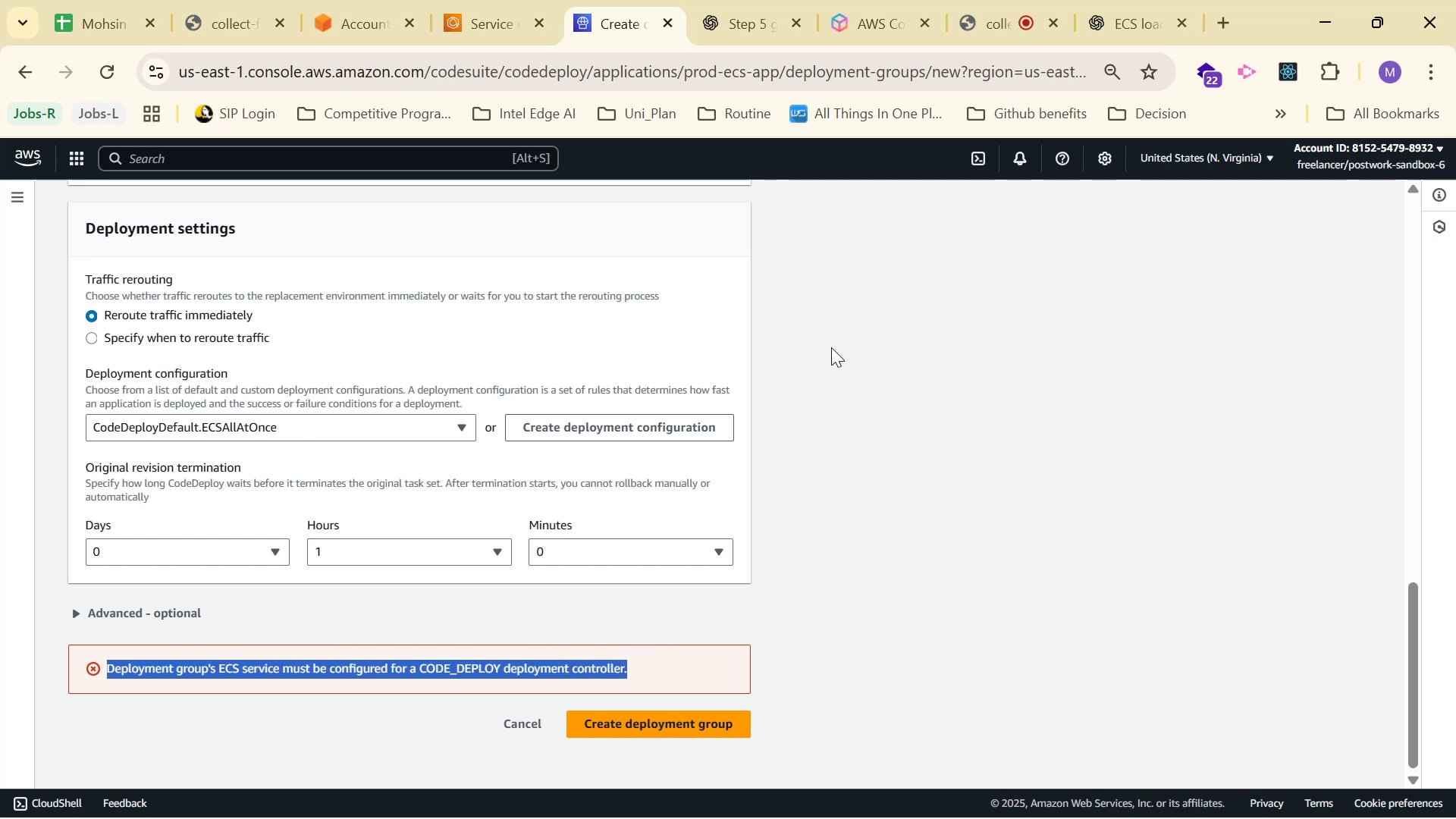 
key(Control+C)
 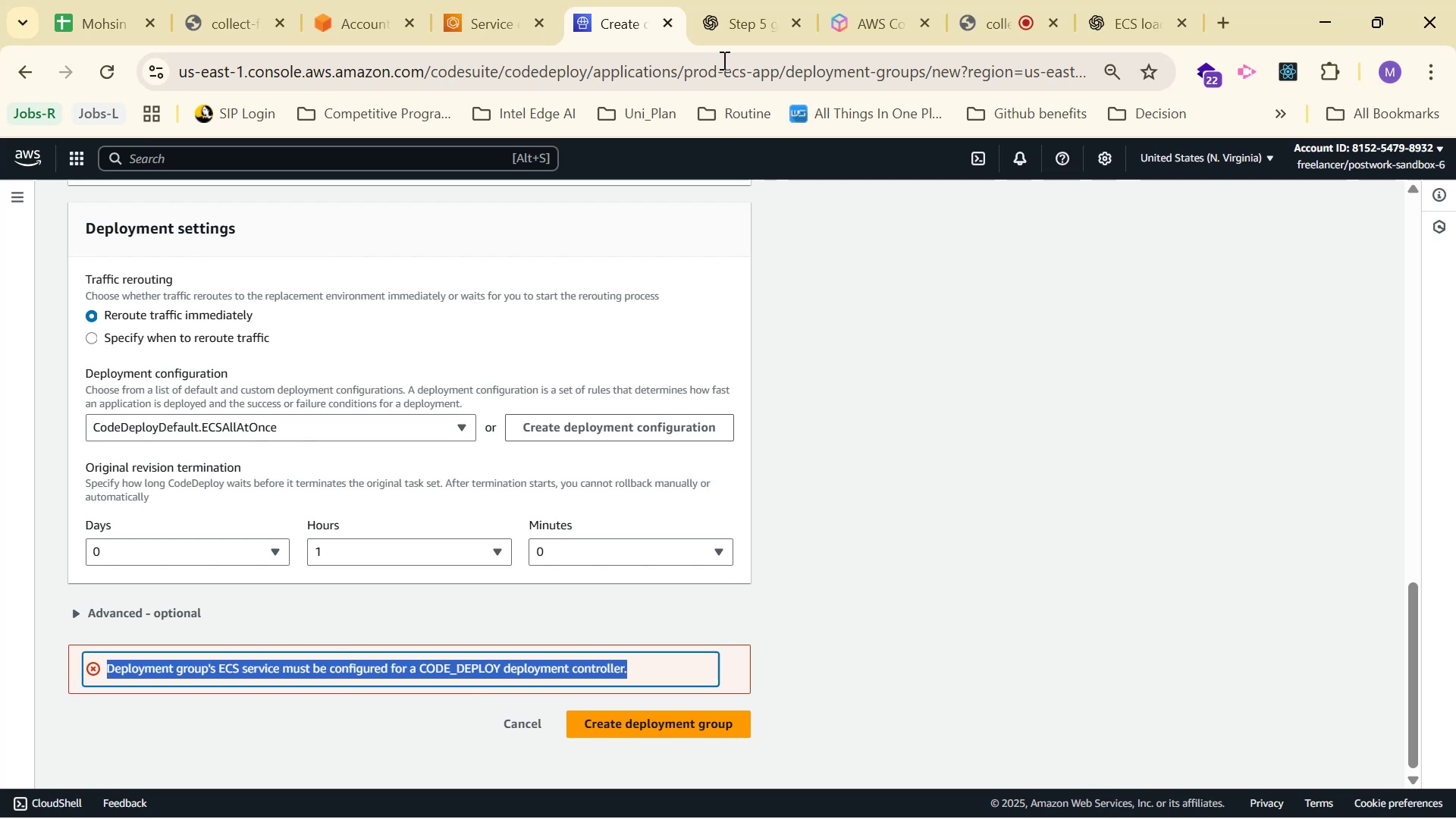 
left_click([726, 10])
 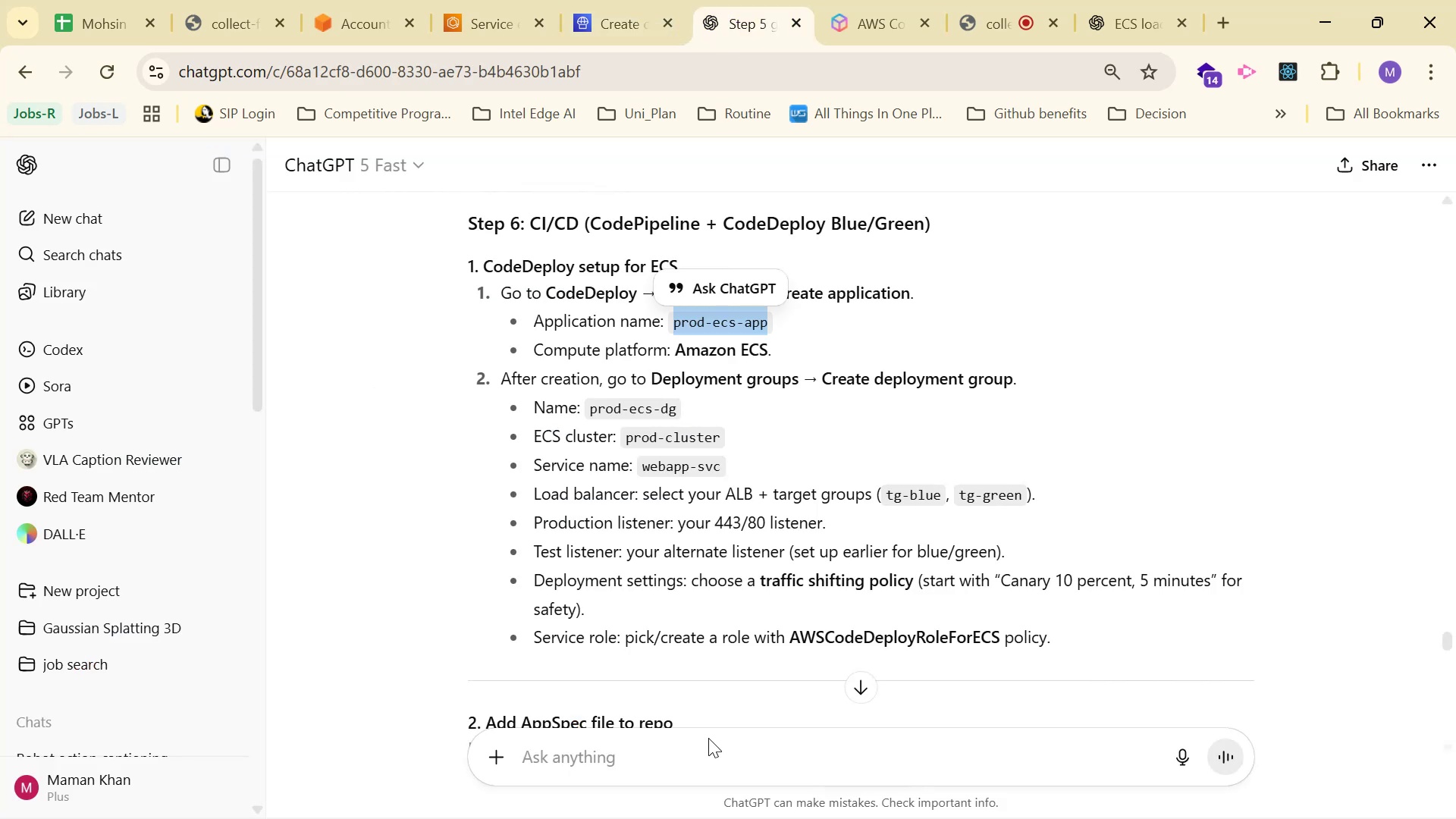 
left_click([702, 771])
 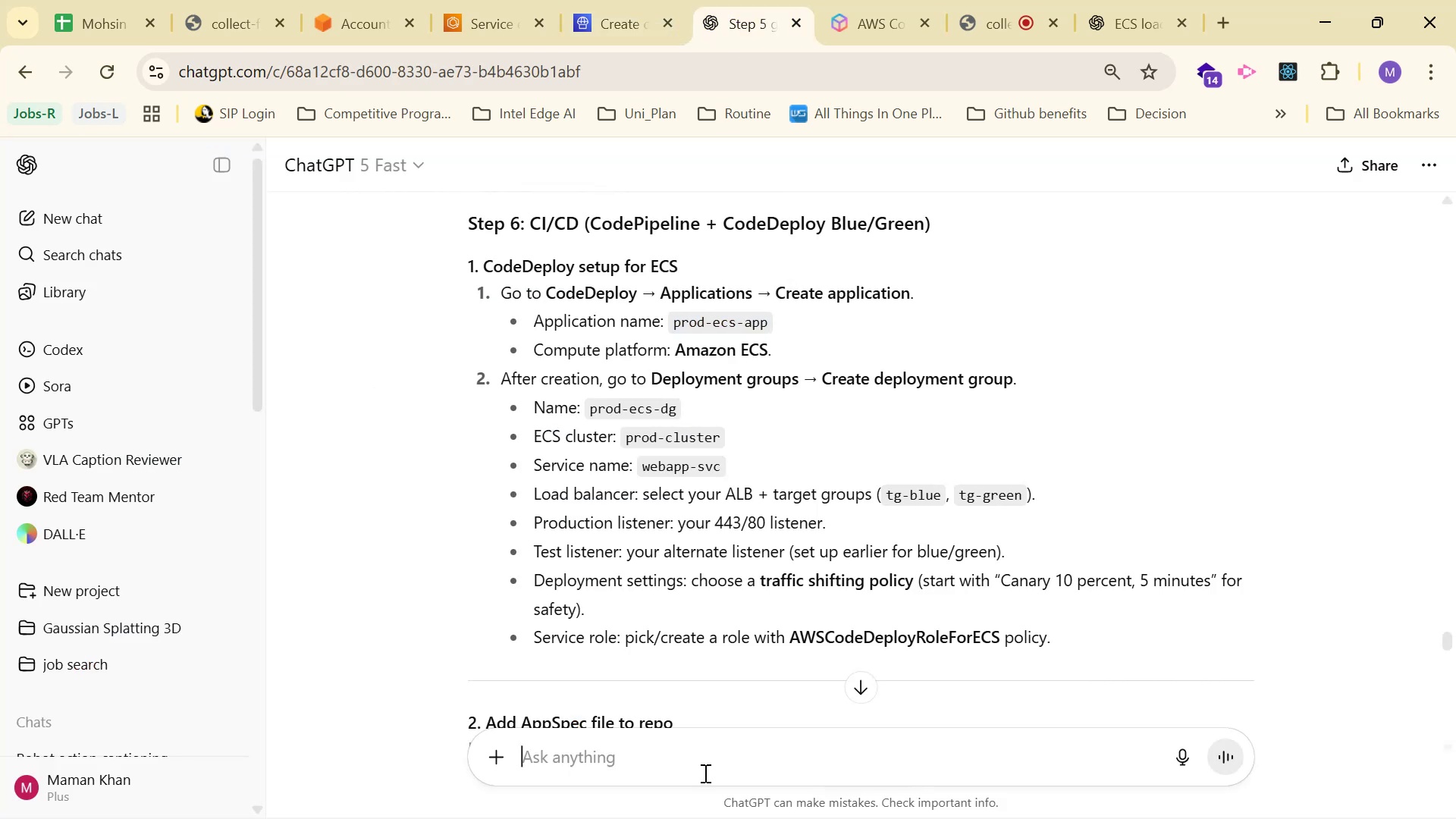 
type(stille )
key(Backspace)
key(Backspace)
type( getting this: )
 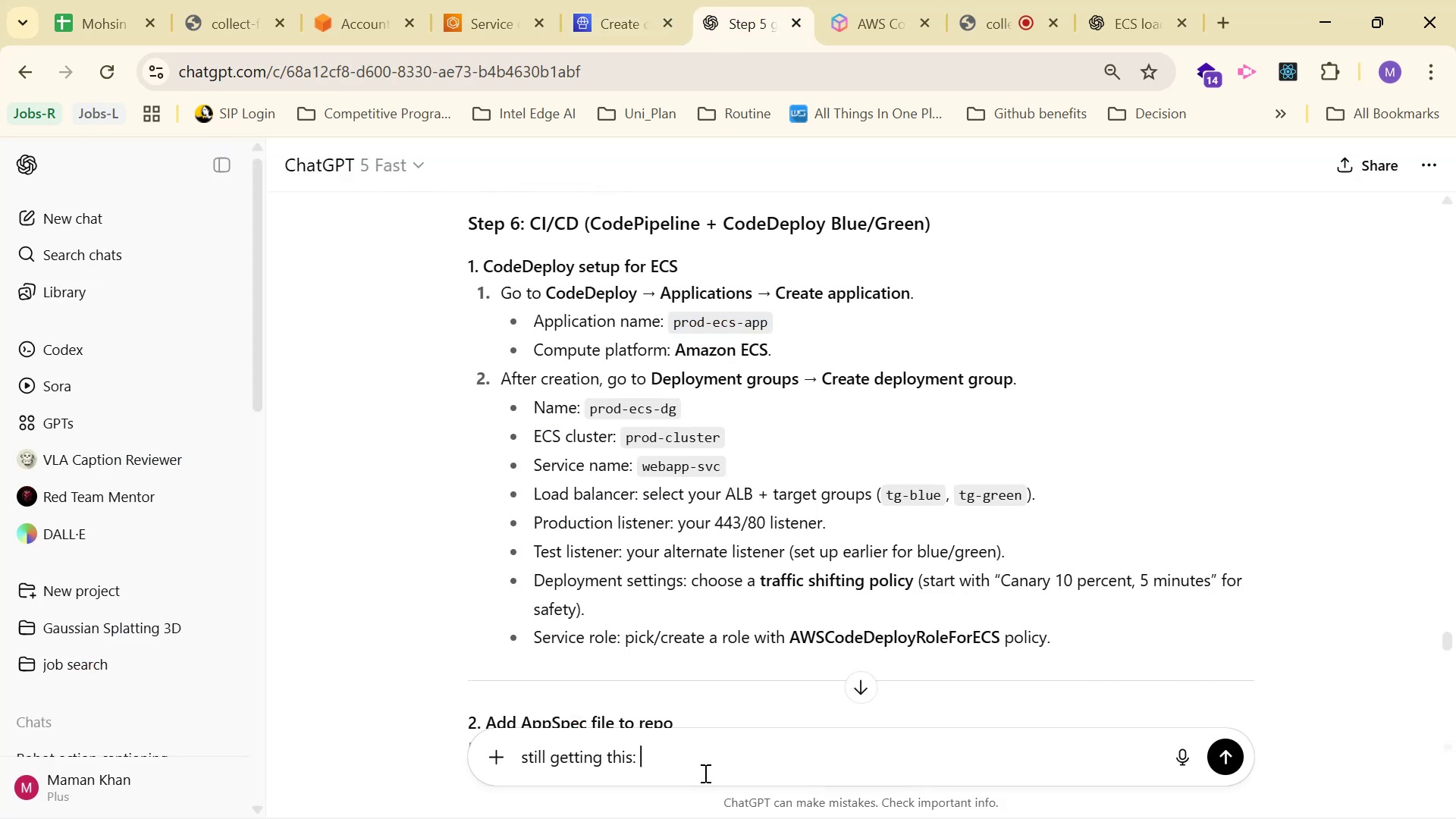 
key(Control+V)
 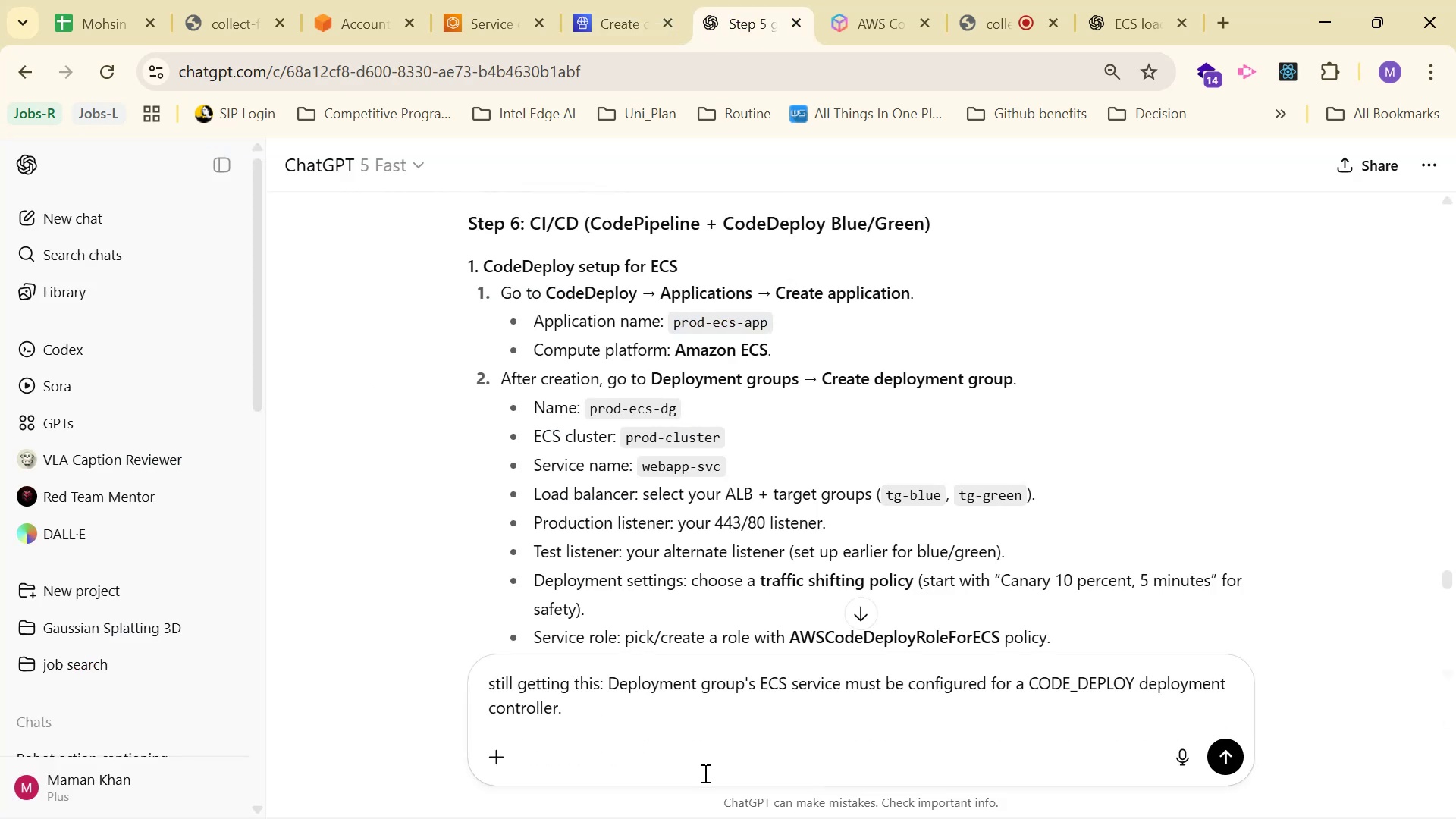 
type(   and in my service: )
 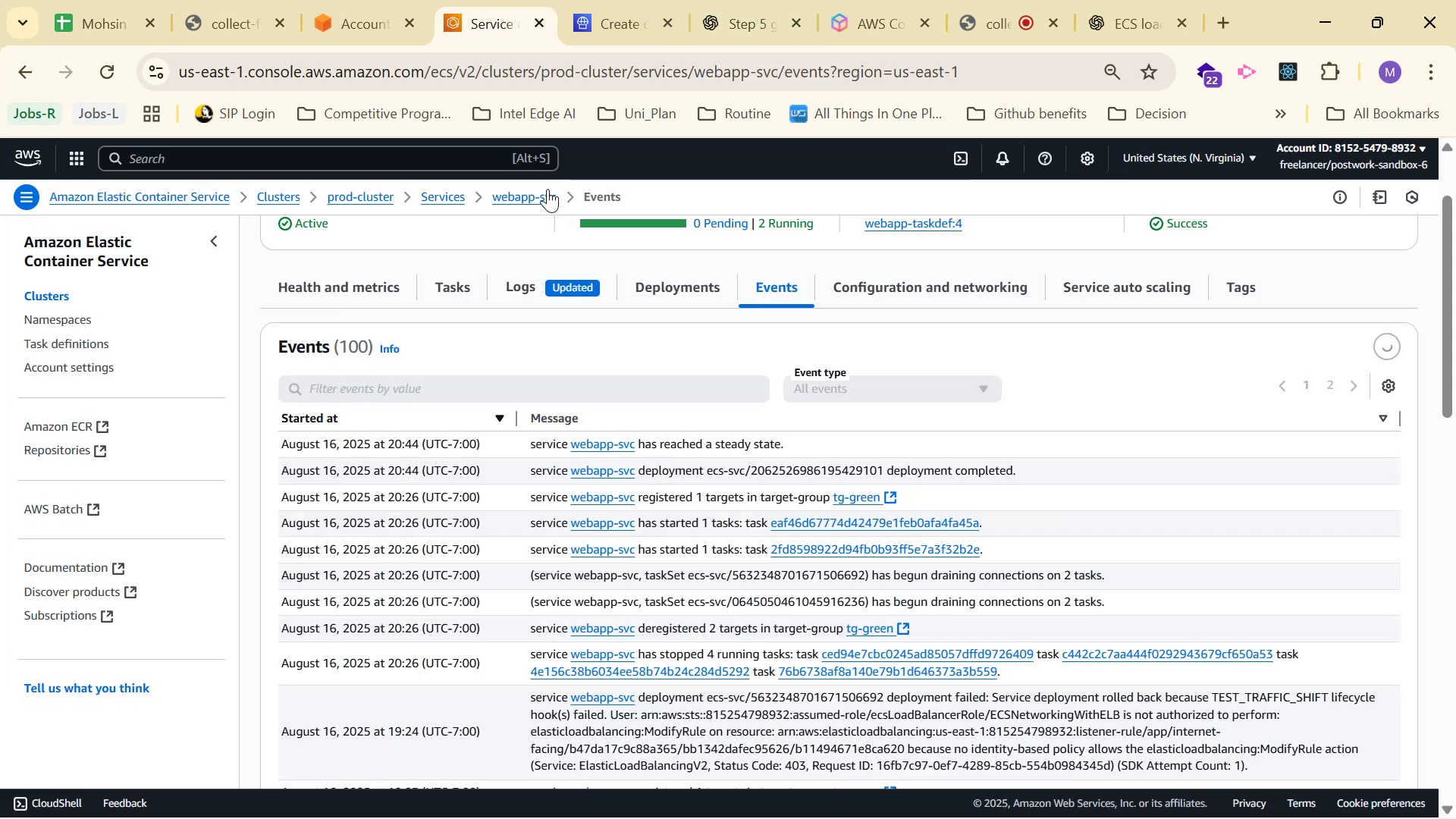 
left_click([639, 293])
 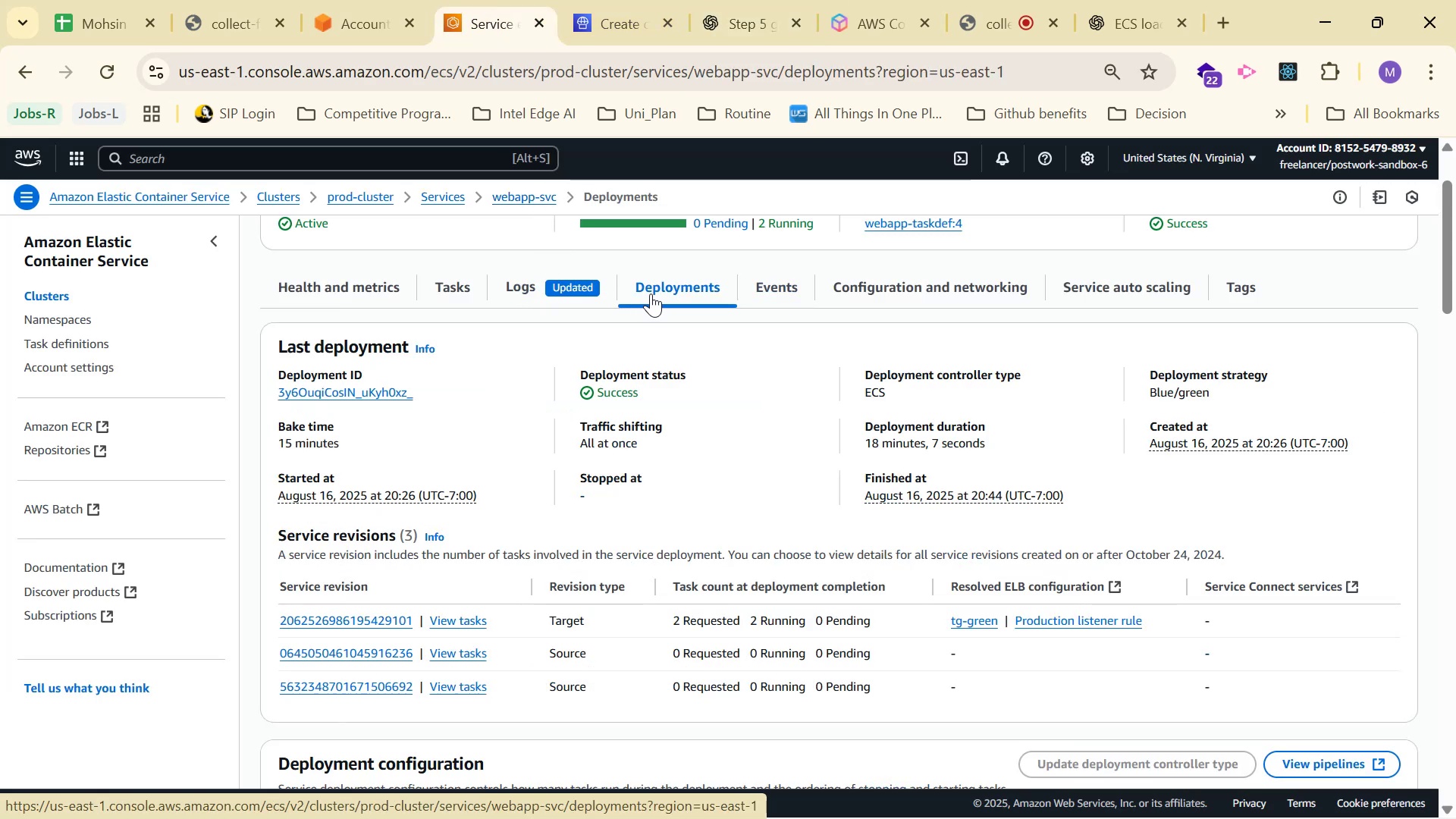 
left_click_drag(start_coordinate=[265, 343], to_coordinate=[643, 428])
 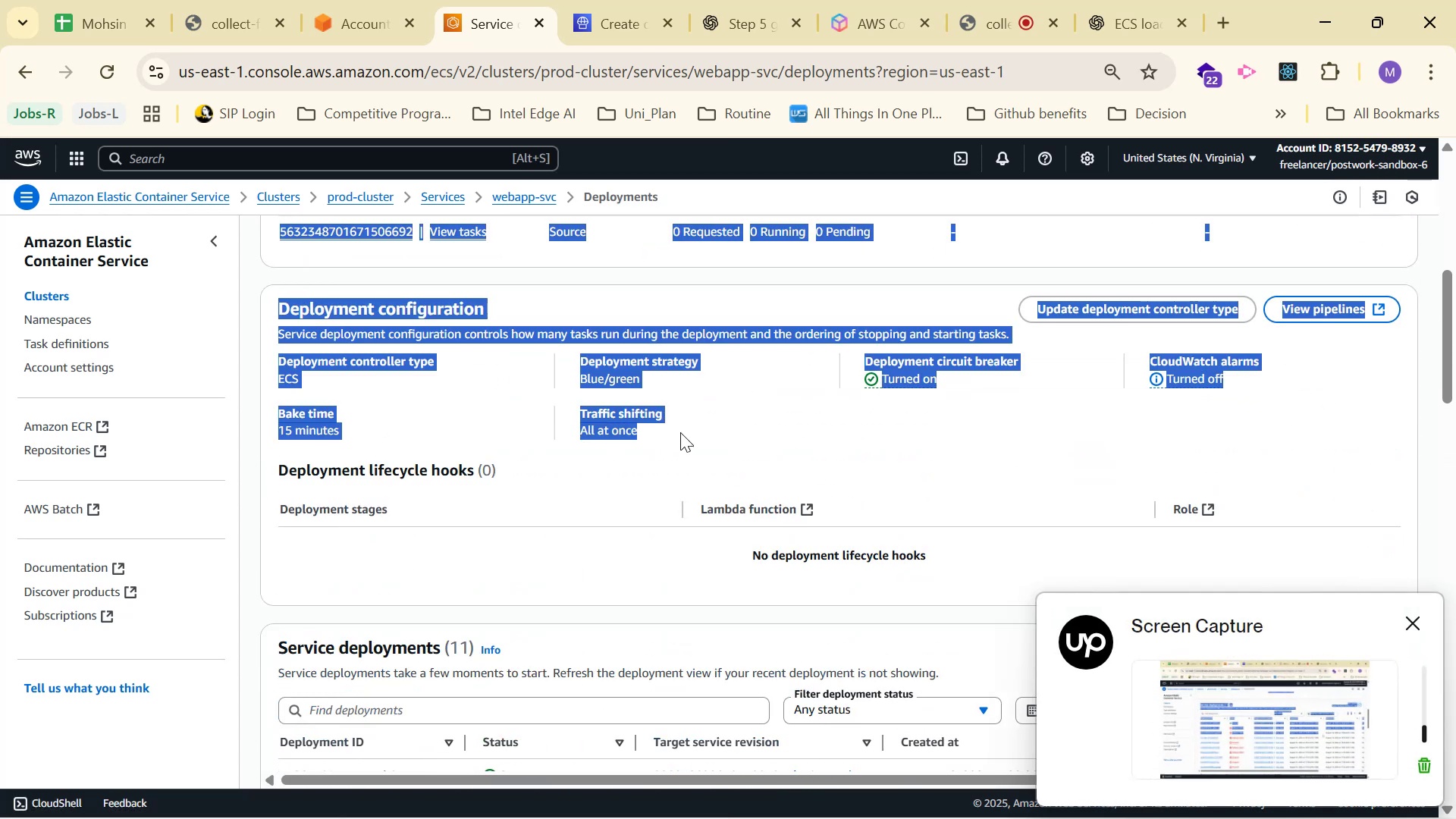 
scroll: coordinate [1131, 518], scroll_direction: down, amount: 7.0
 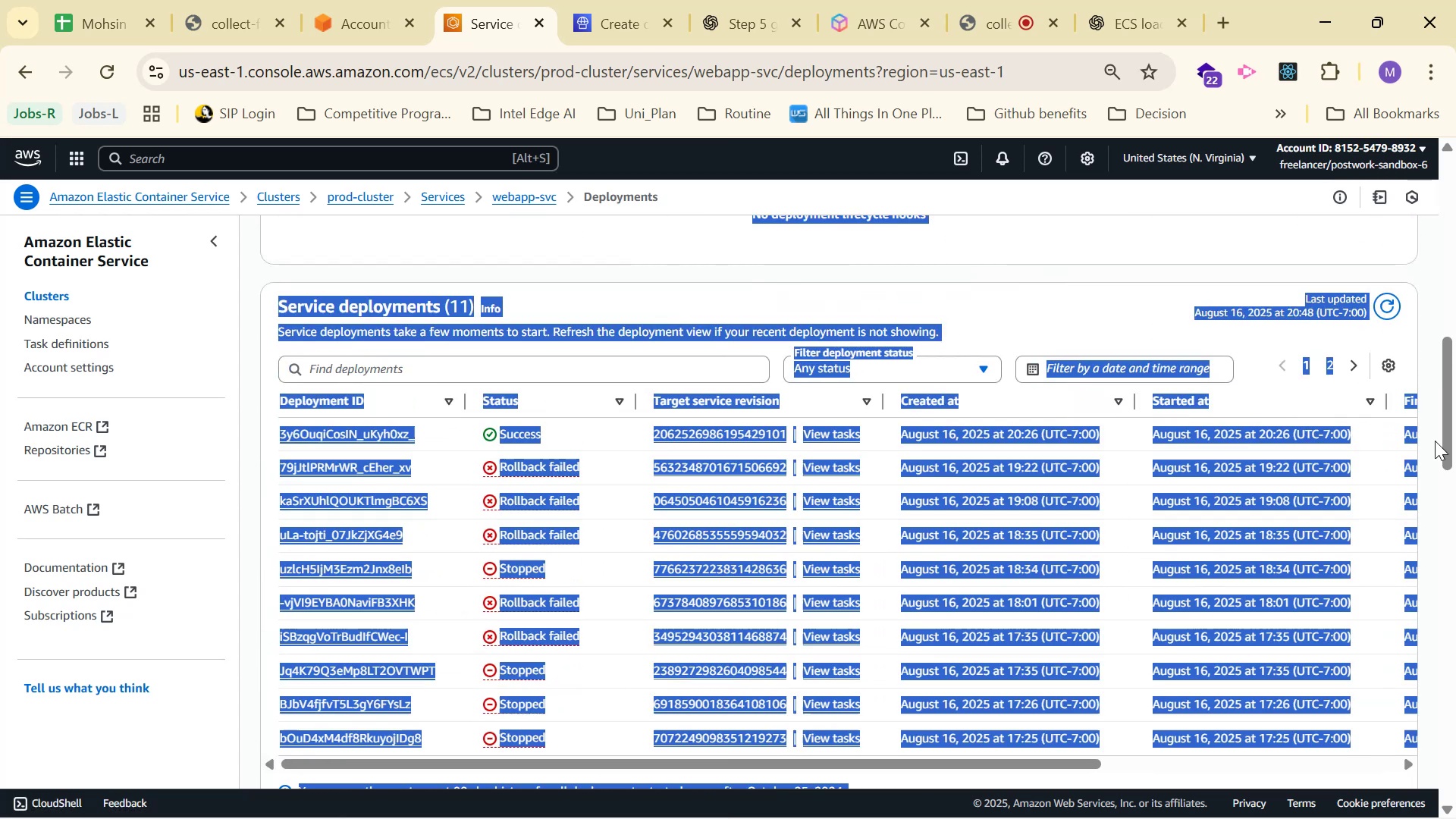 
scroll: coordinate [1280, 319], scroll_direction: up, amount: 3.0
 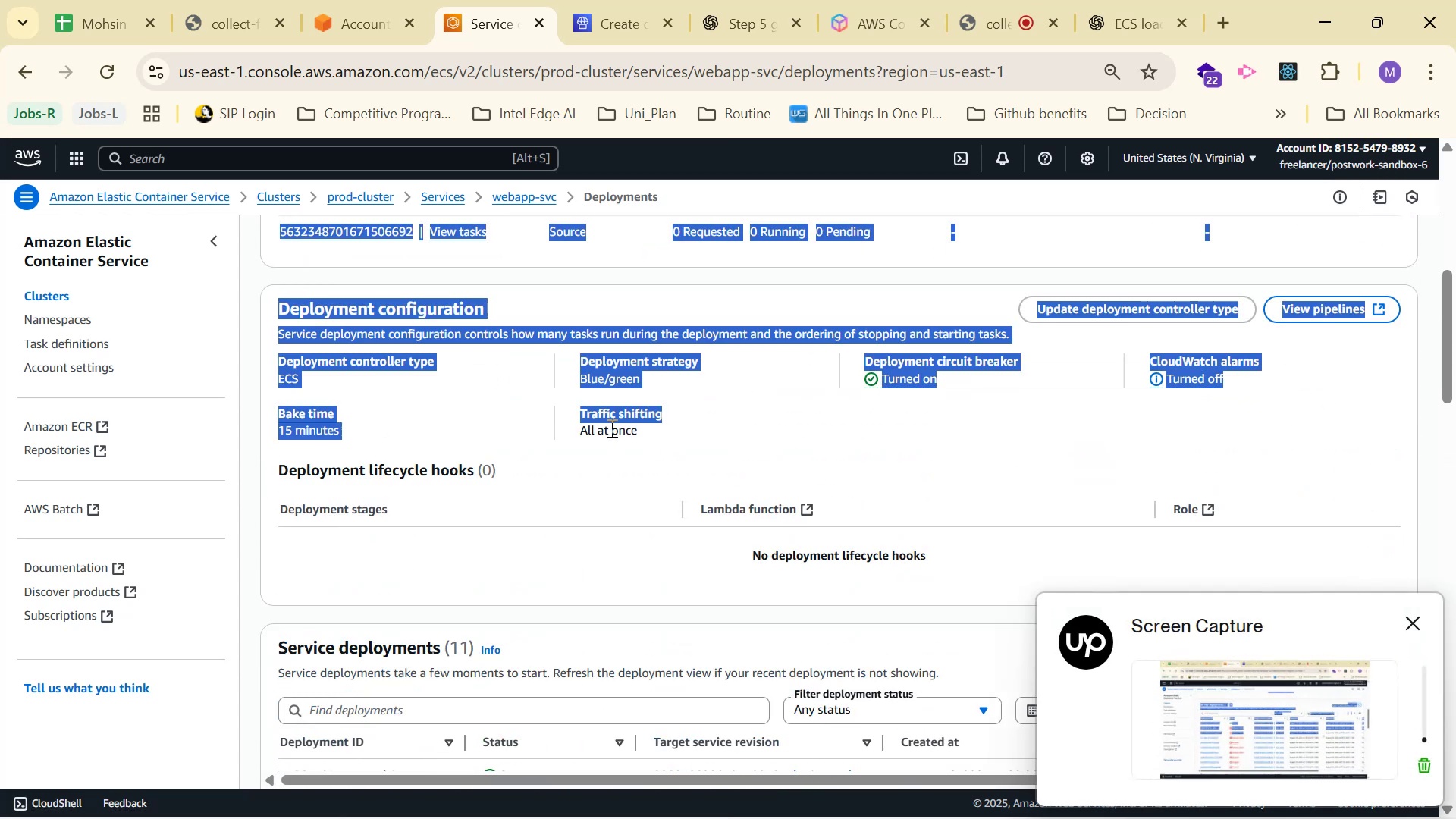 
key(Control+C)
 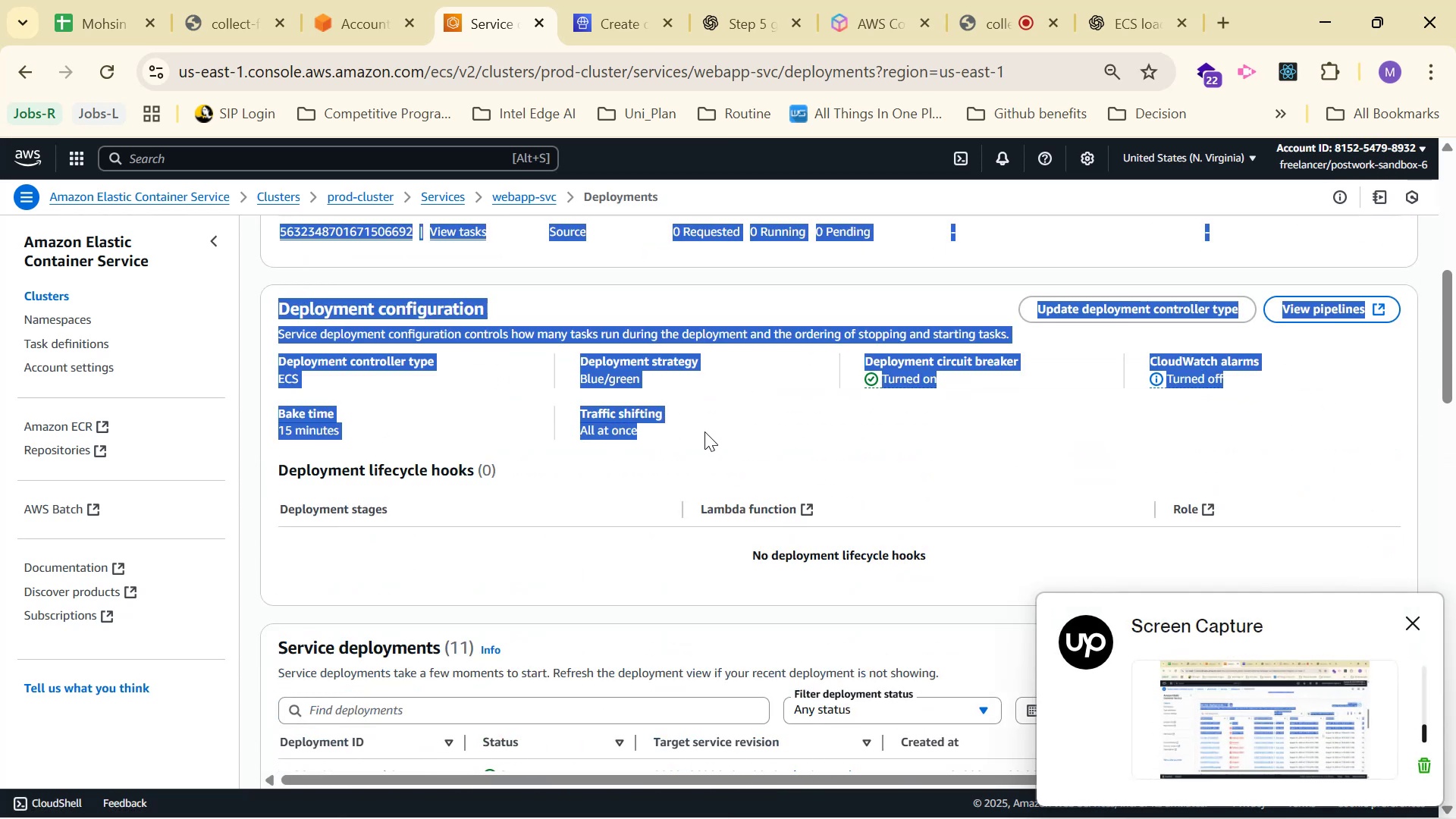 
key(Control+C)
 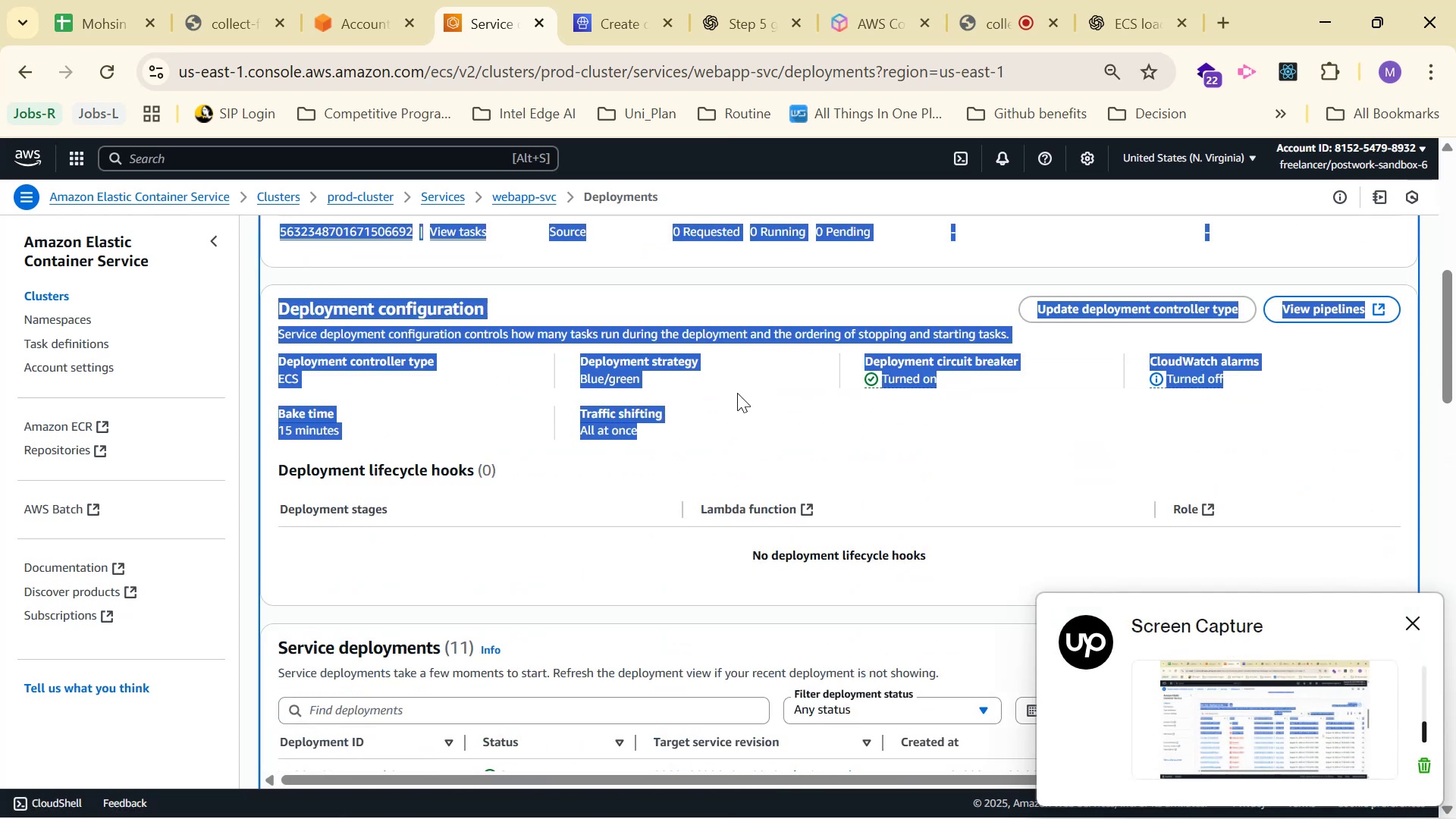 
key(Control+C)
 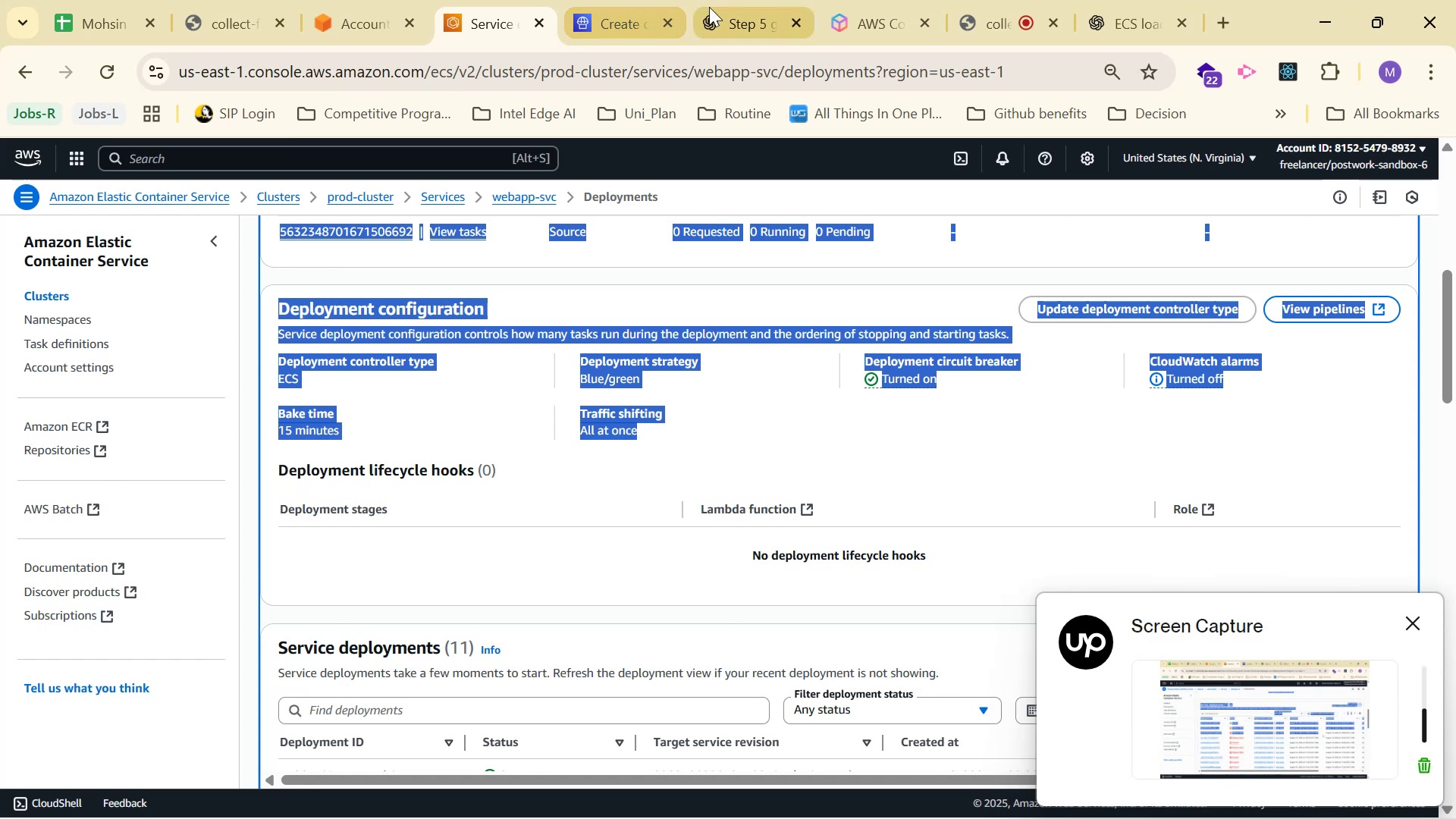 
left_click_drag(start_coordinate=[604, 743], to_coordinate=[610, 743])
 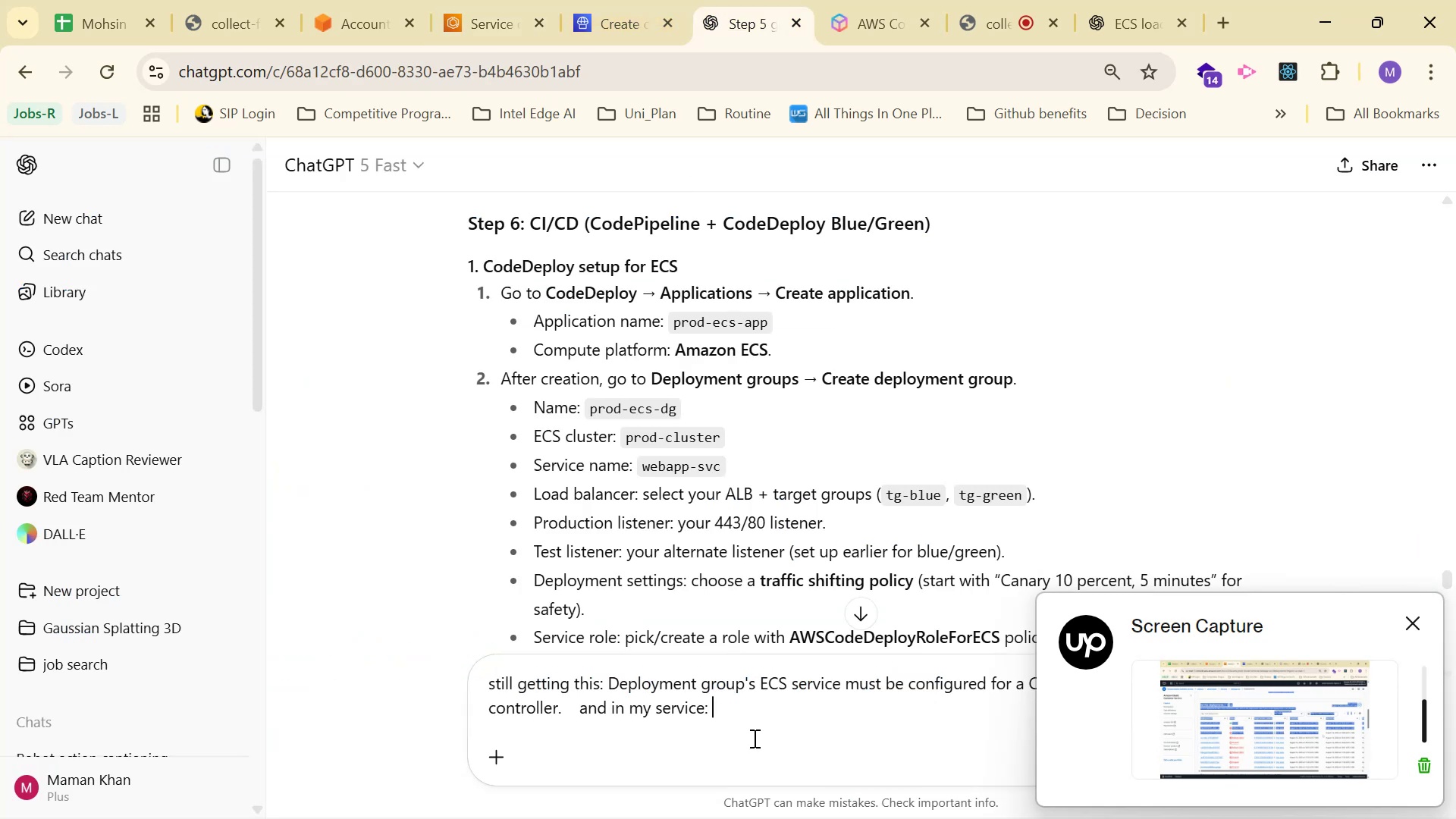 
key(Control+V)
 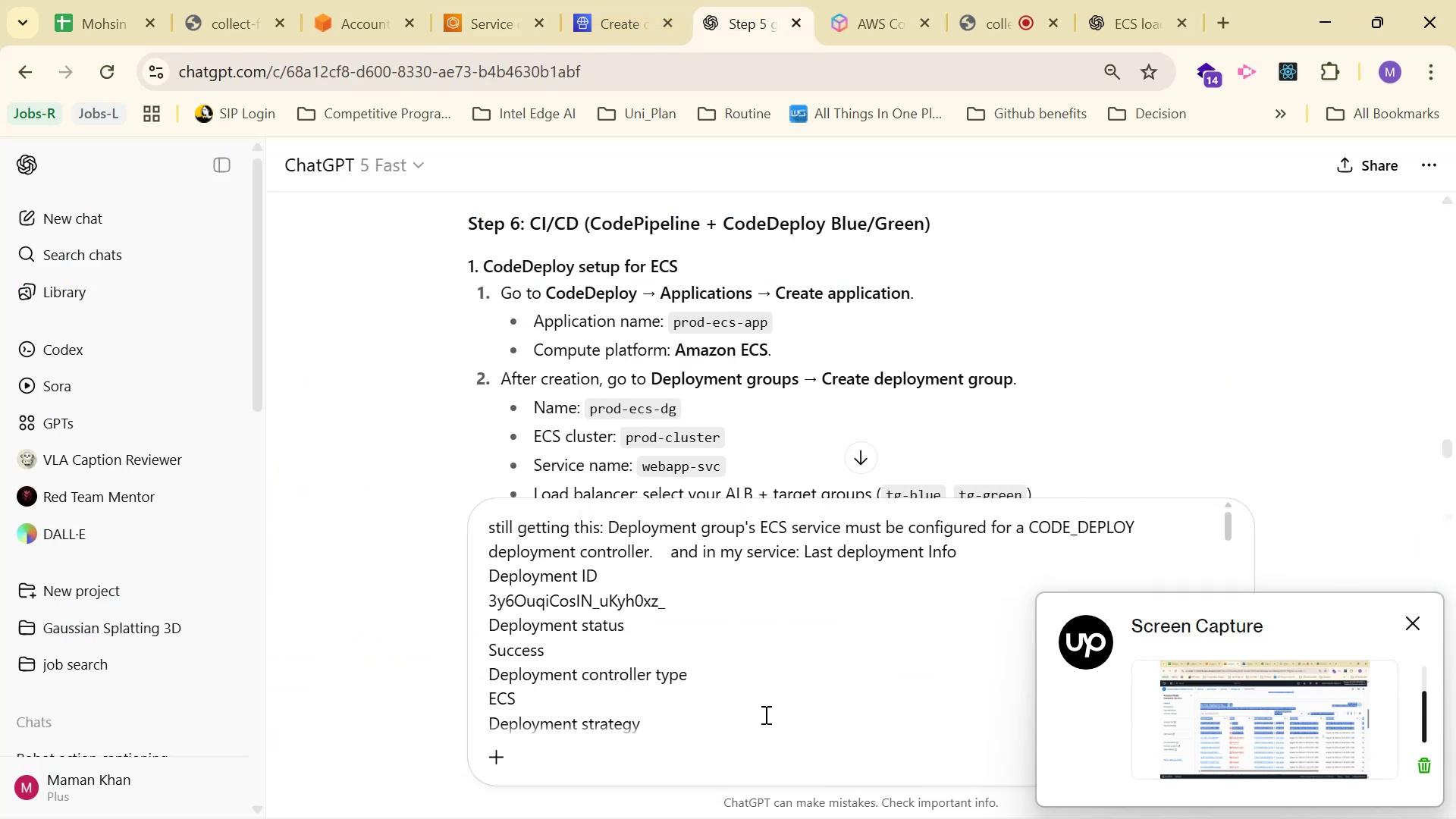 
key(Enter)
 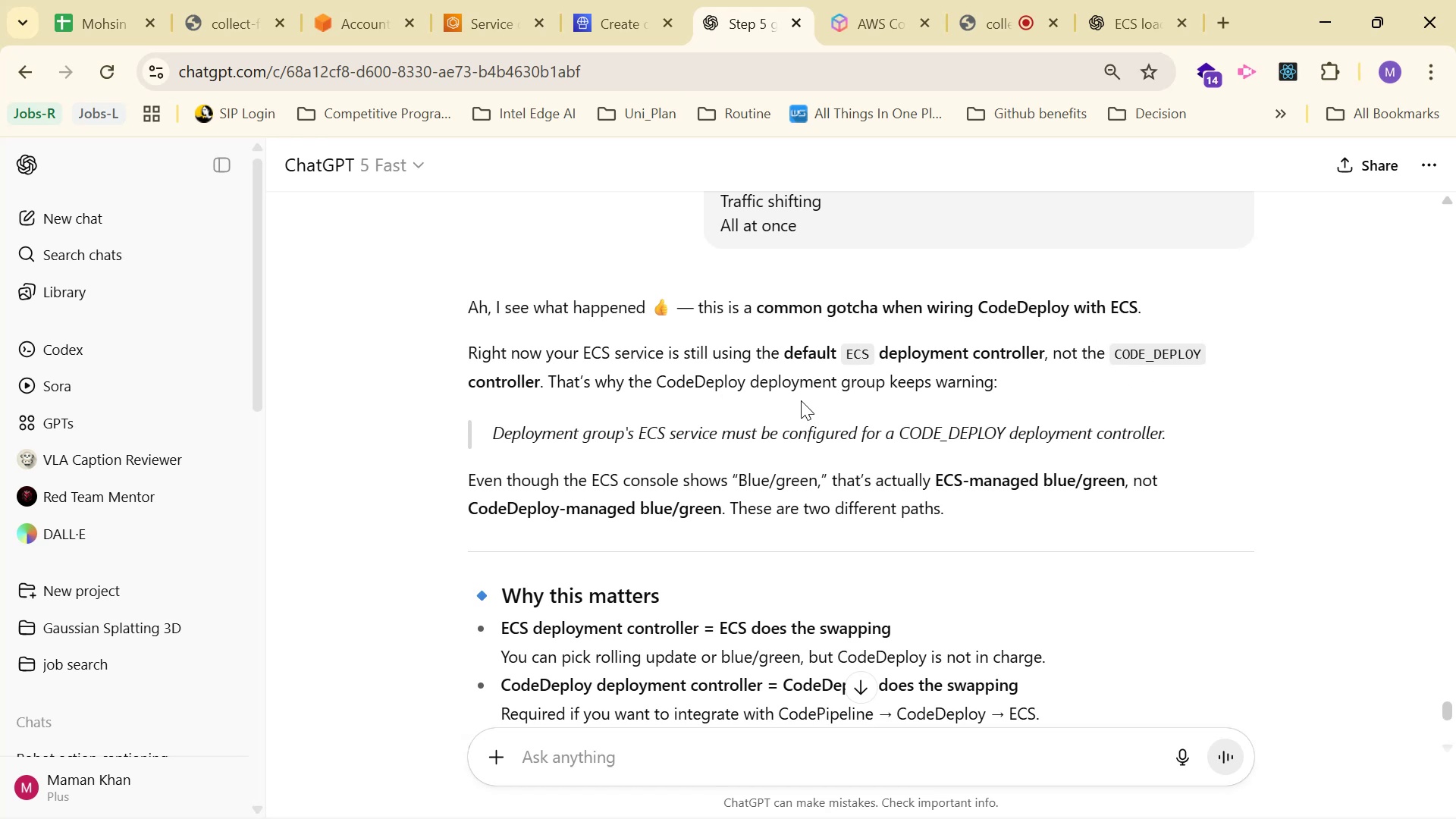 
wait(17.98)
 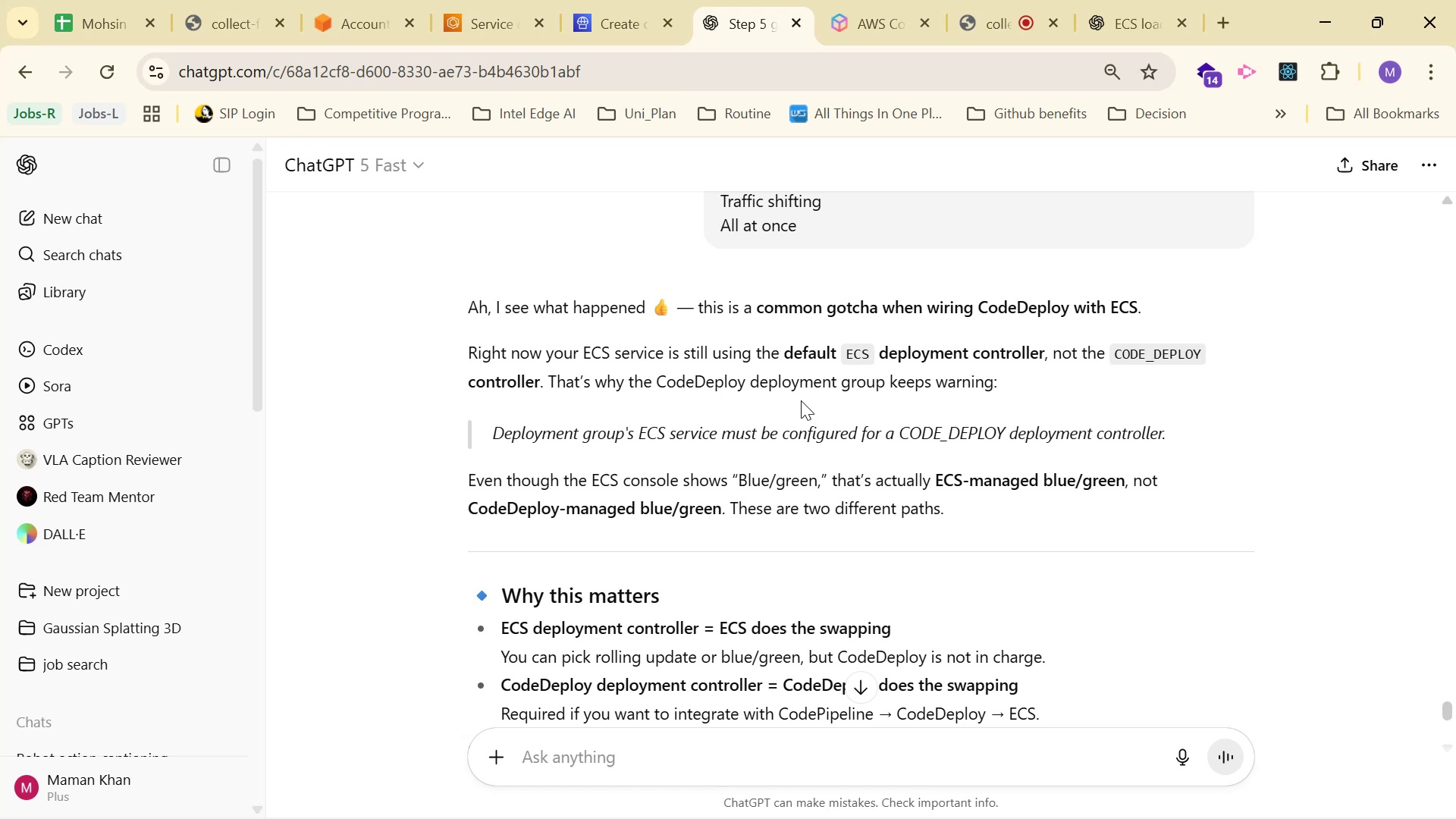 
scroll: coordinate [805, 389], scroll_direction: down, amount: 2.0
 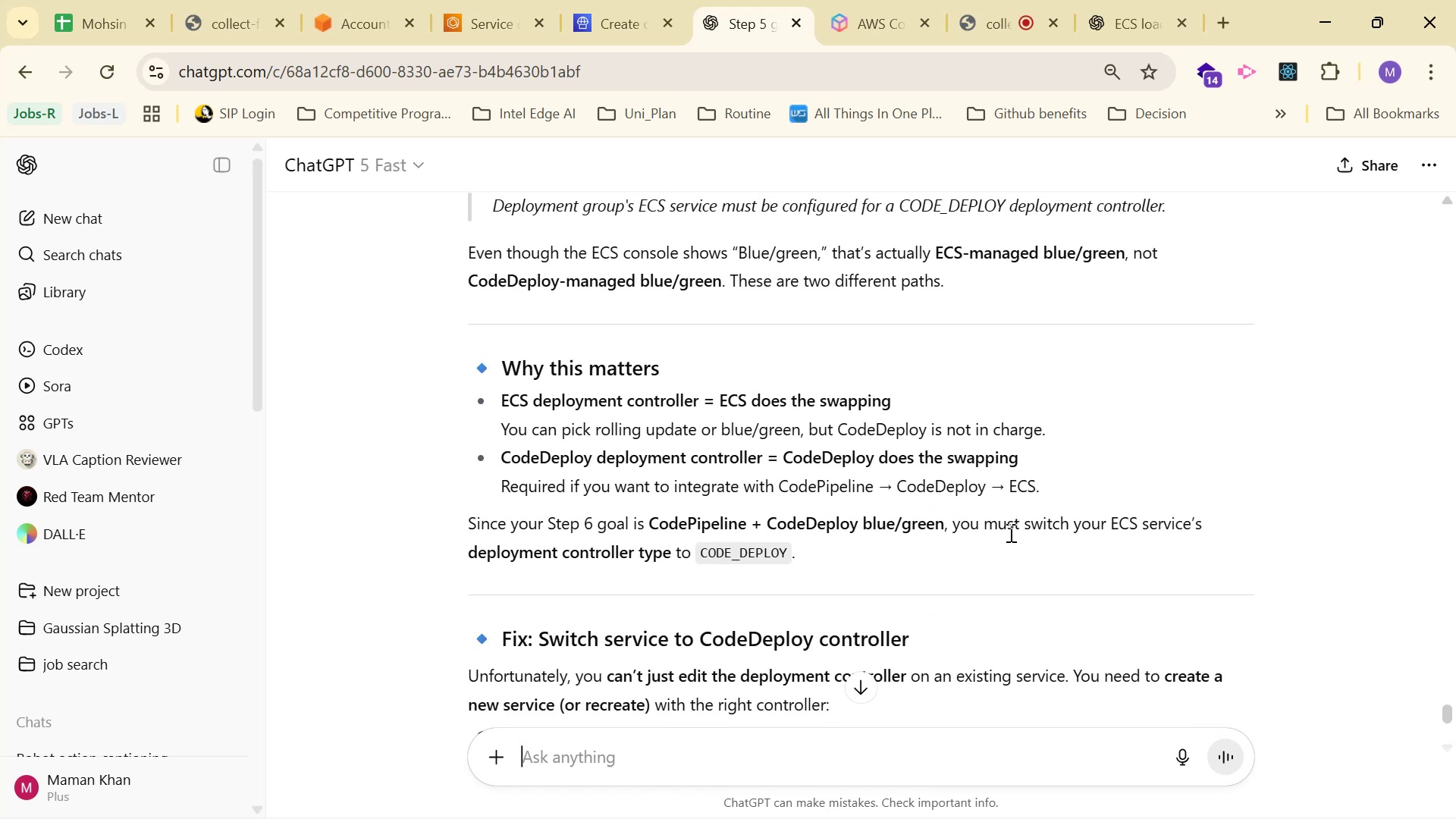 
wait(5.04)
 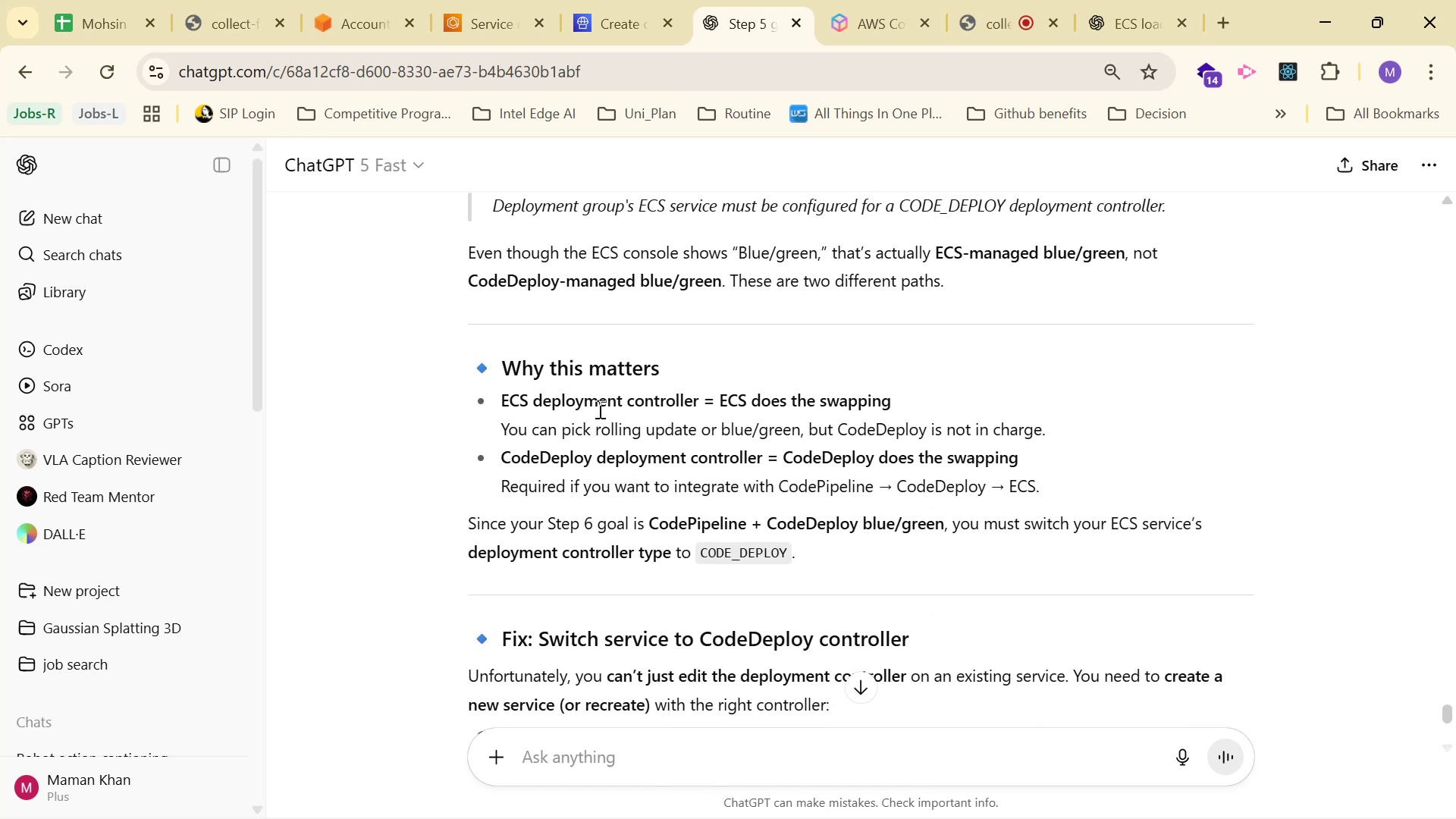 
scroll: coordinate [801, 469], scroll_direction: down, amount: 3.0
 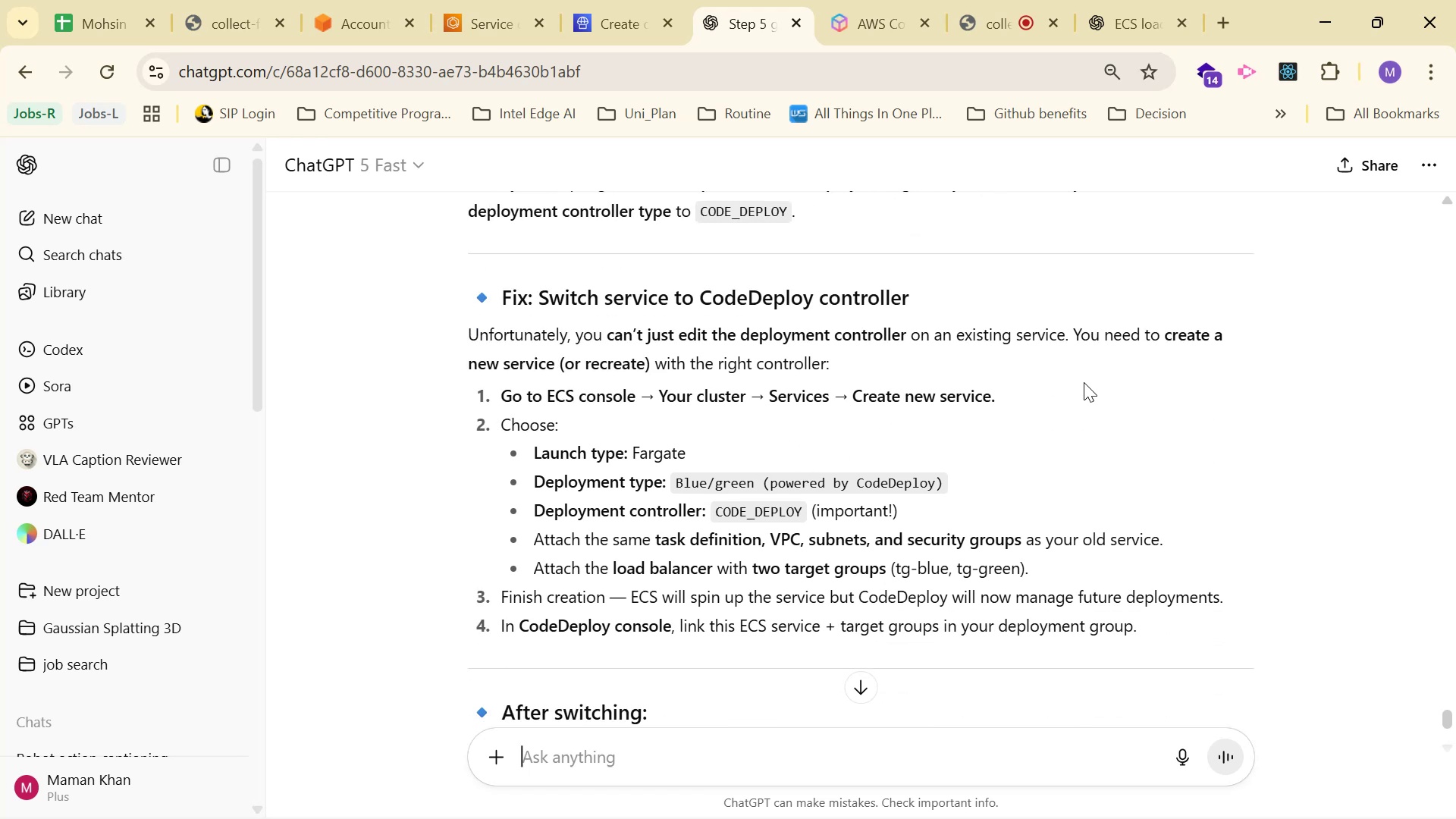 
left_click([625, 22])
 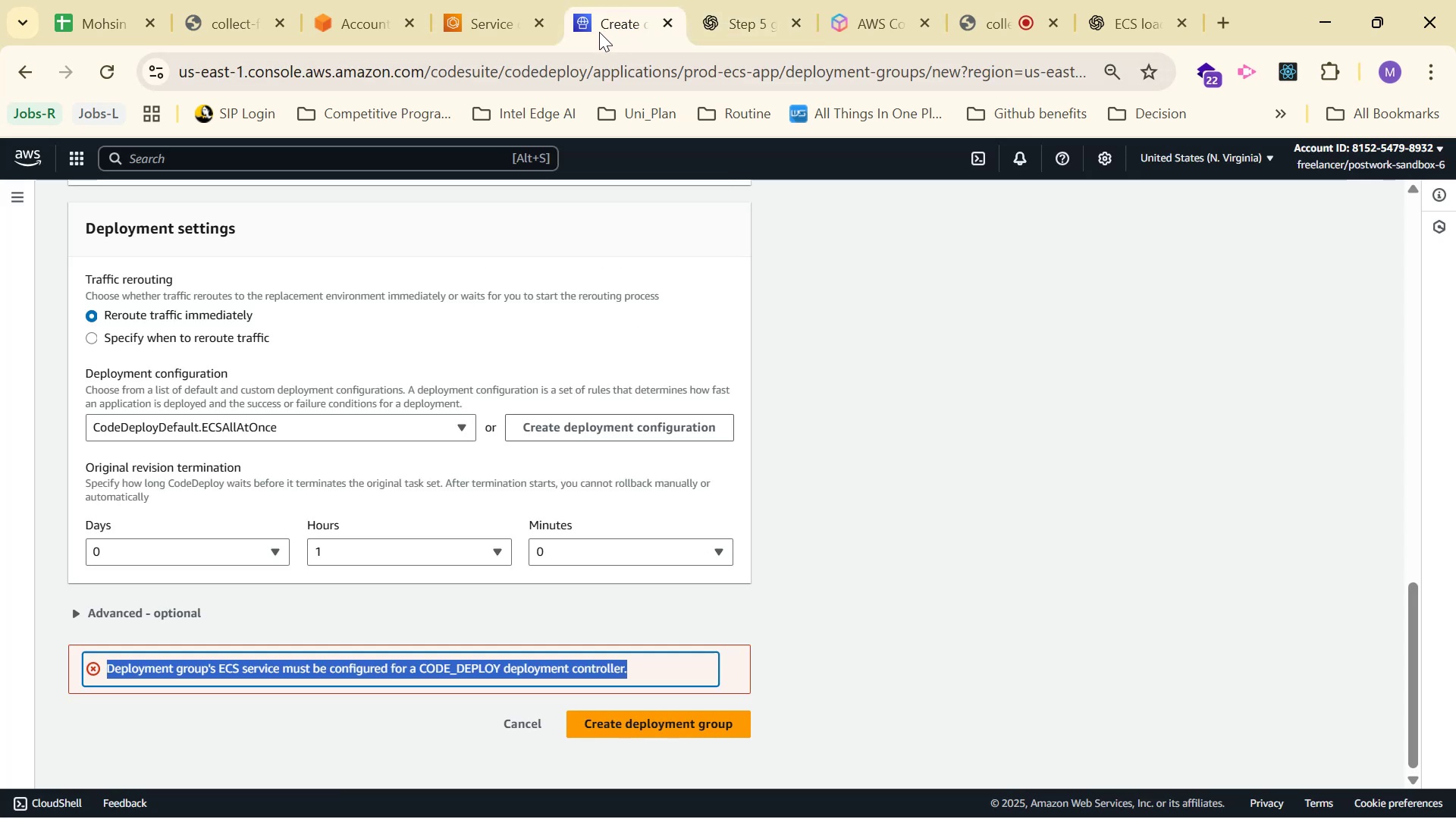 
left_click([509, 11])
 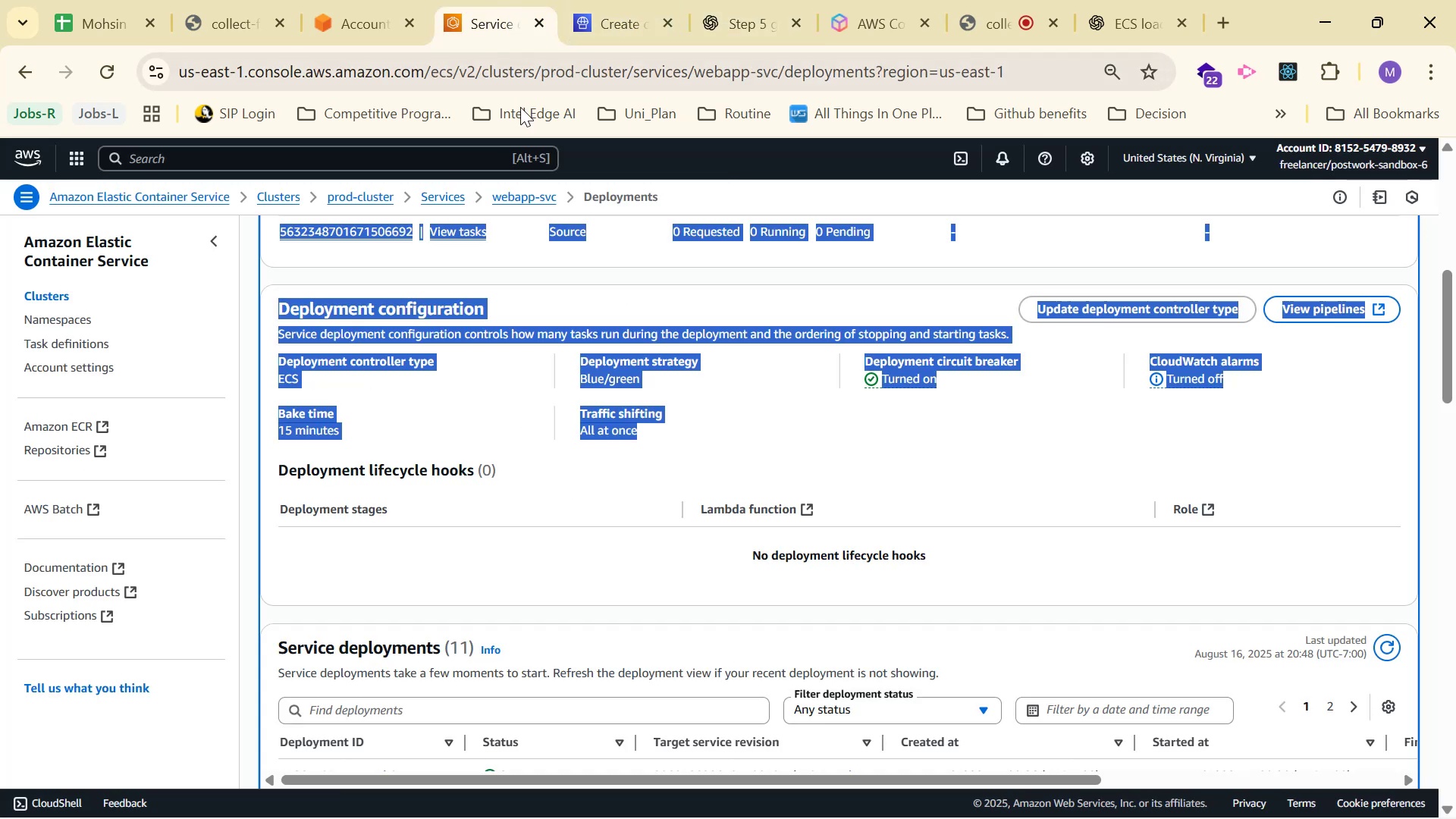 
left_click([629, 532])
 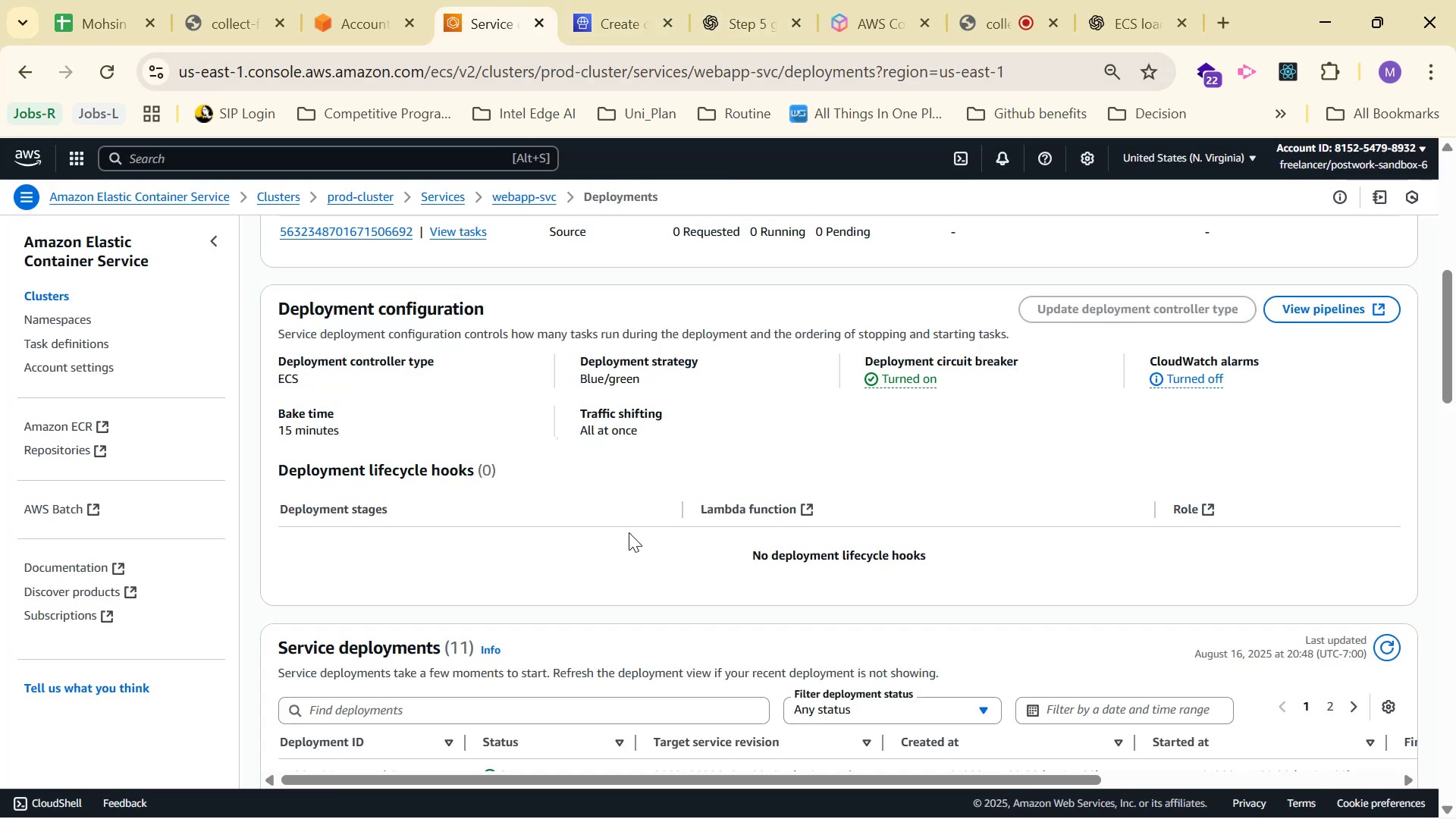 
scroll: coordinate [734, 541], scroll_direction: up, amount: 7.0
 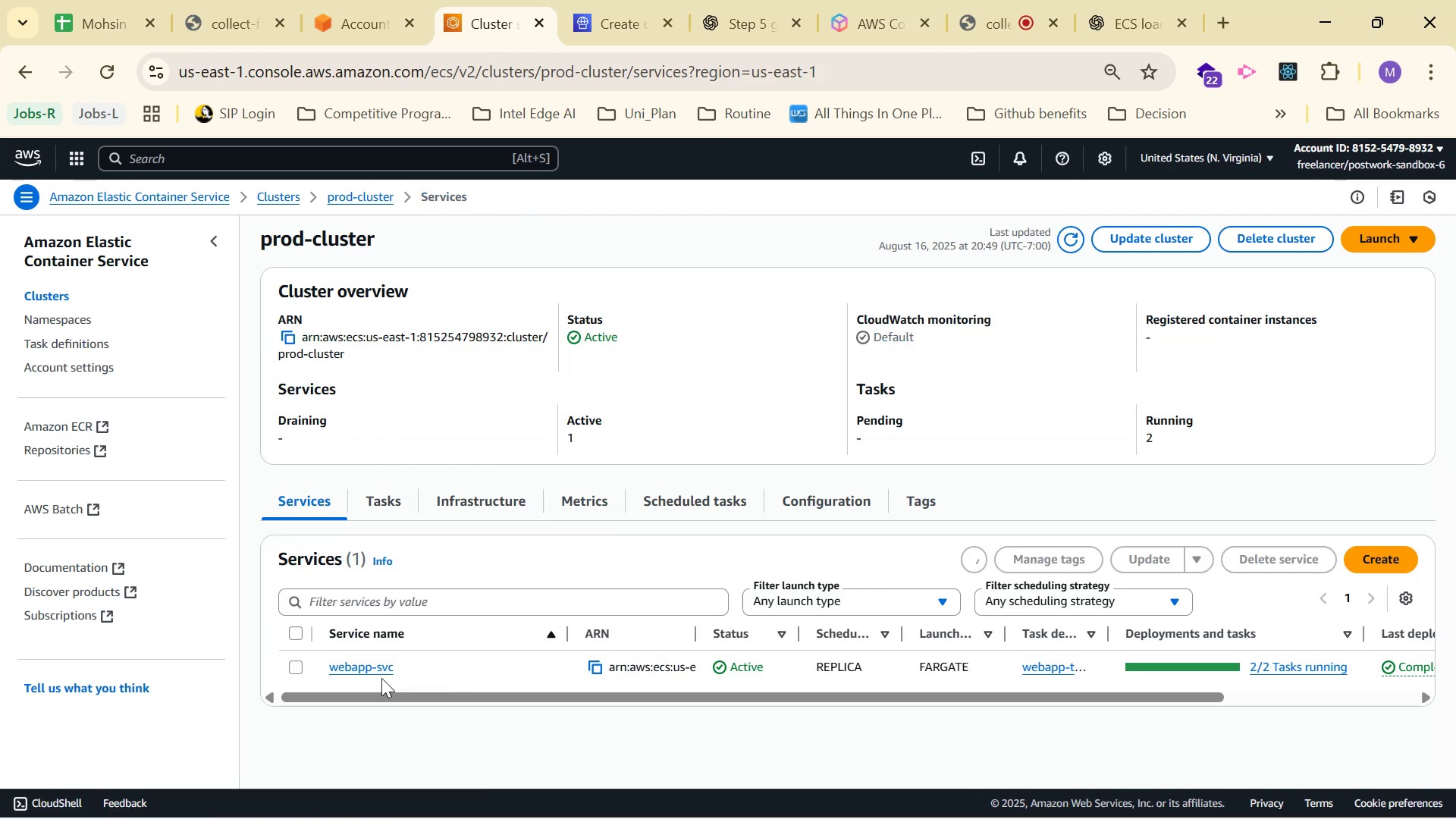 
wait(6.03)
 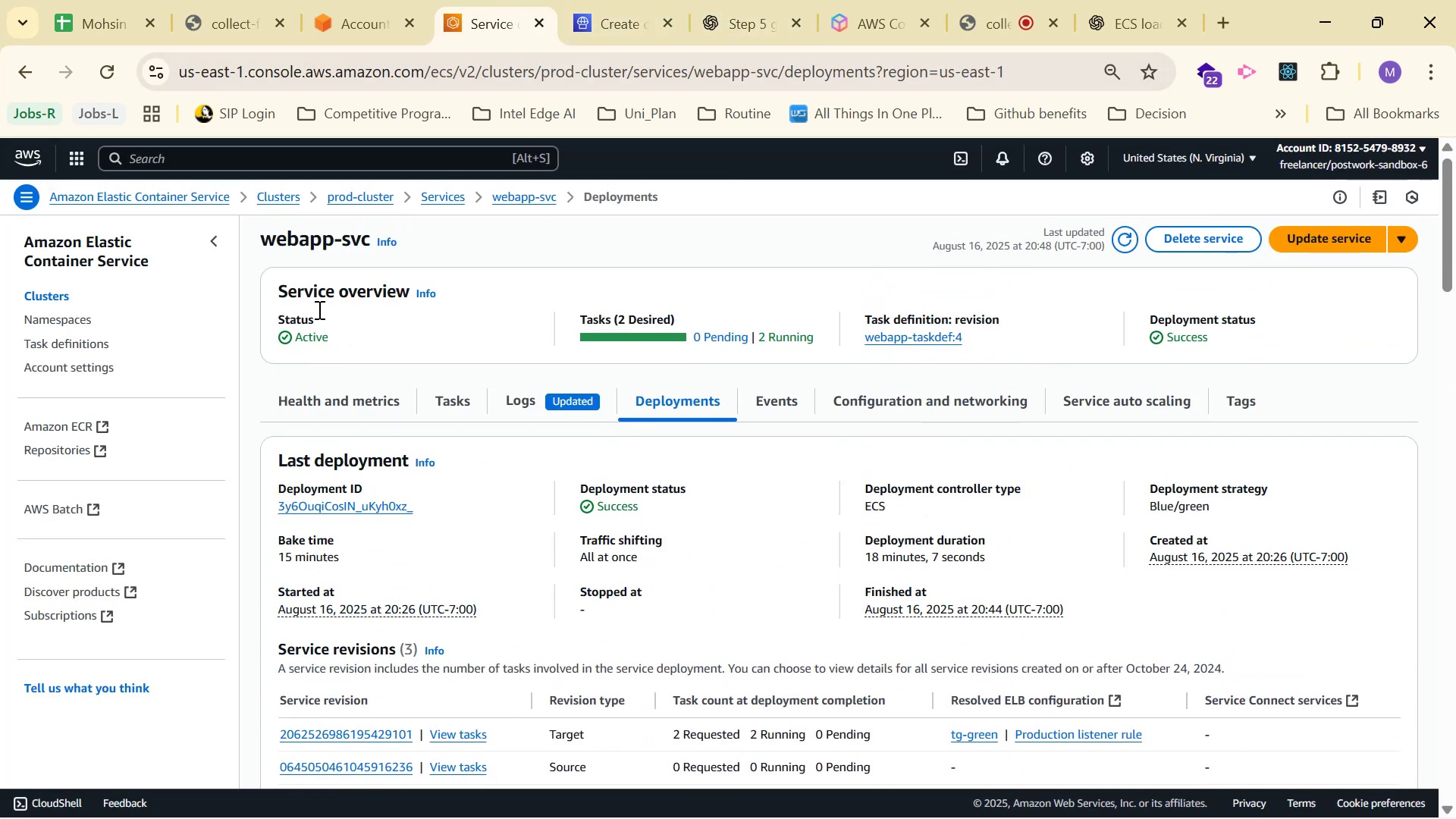 
left_click([1302, 251])
 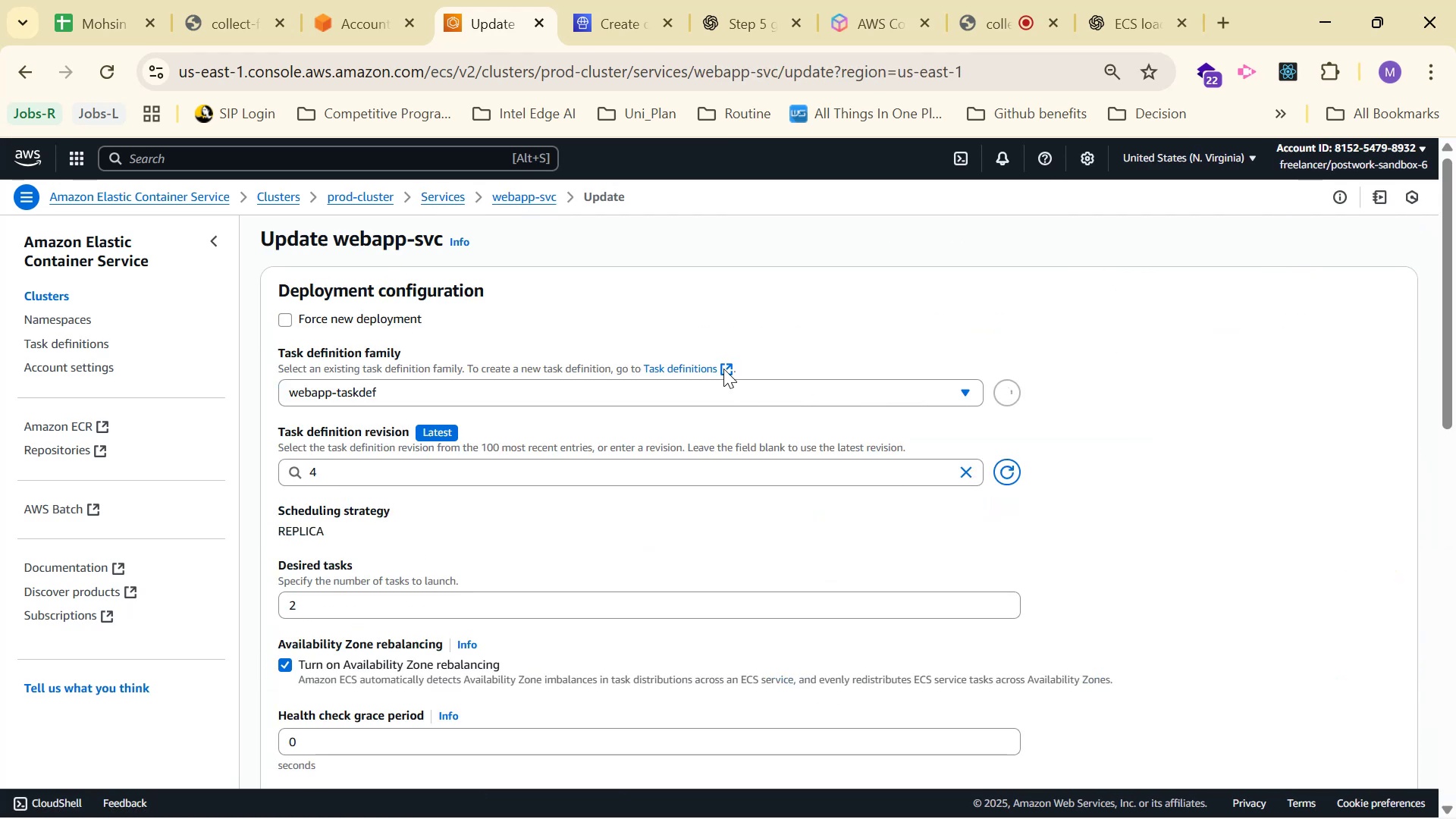 
left_click([340, 318])
 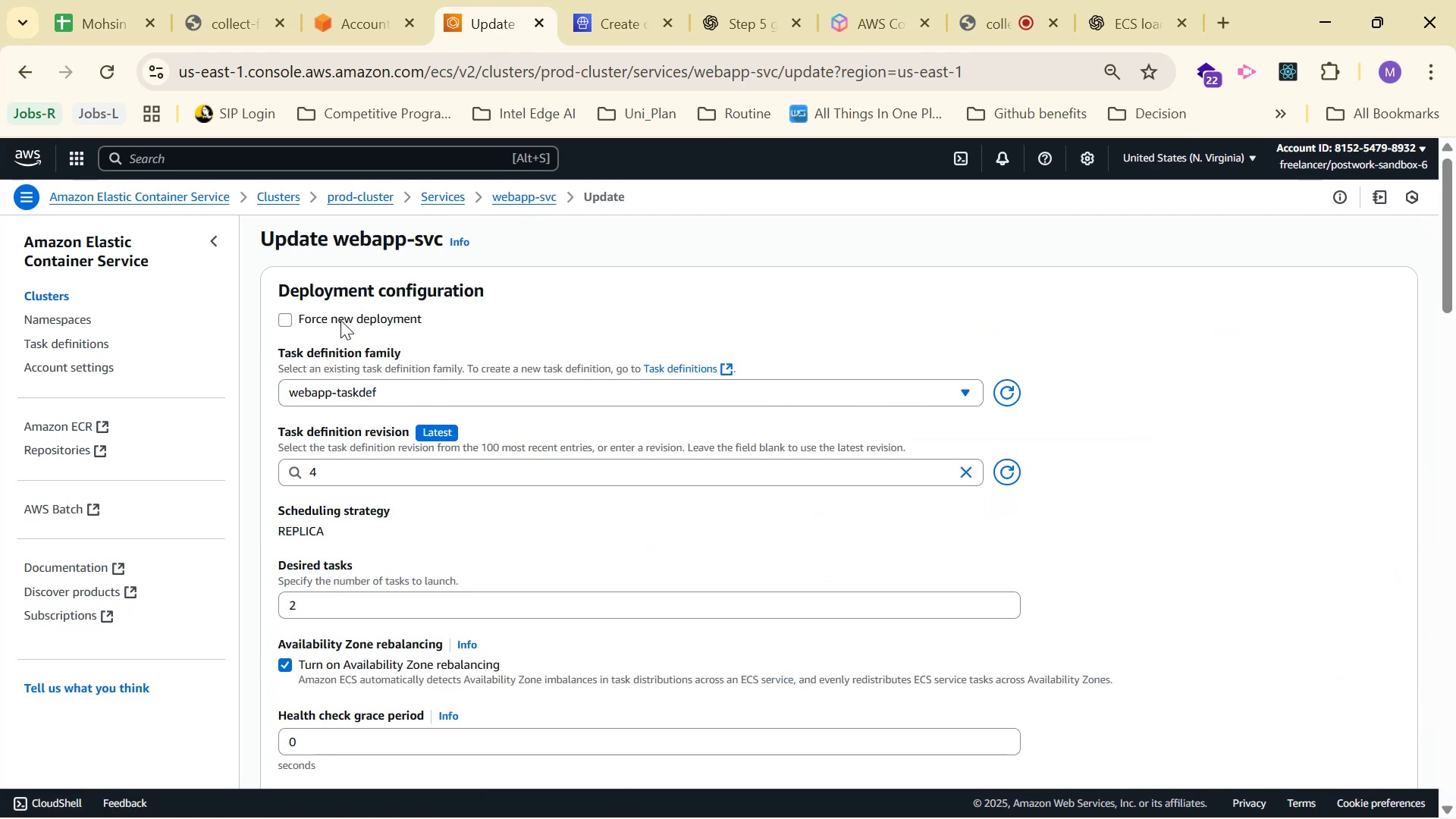 
scroll: coordinate [768, 441], scroll_direction: down, amount: 4.0
 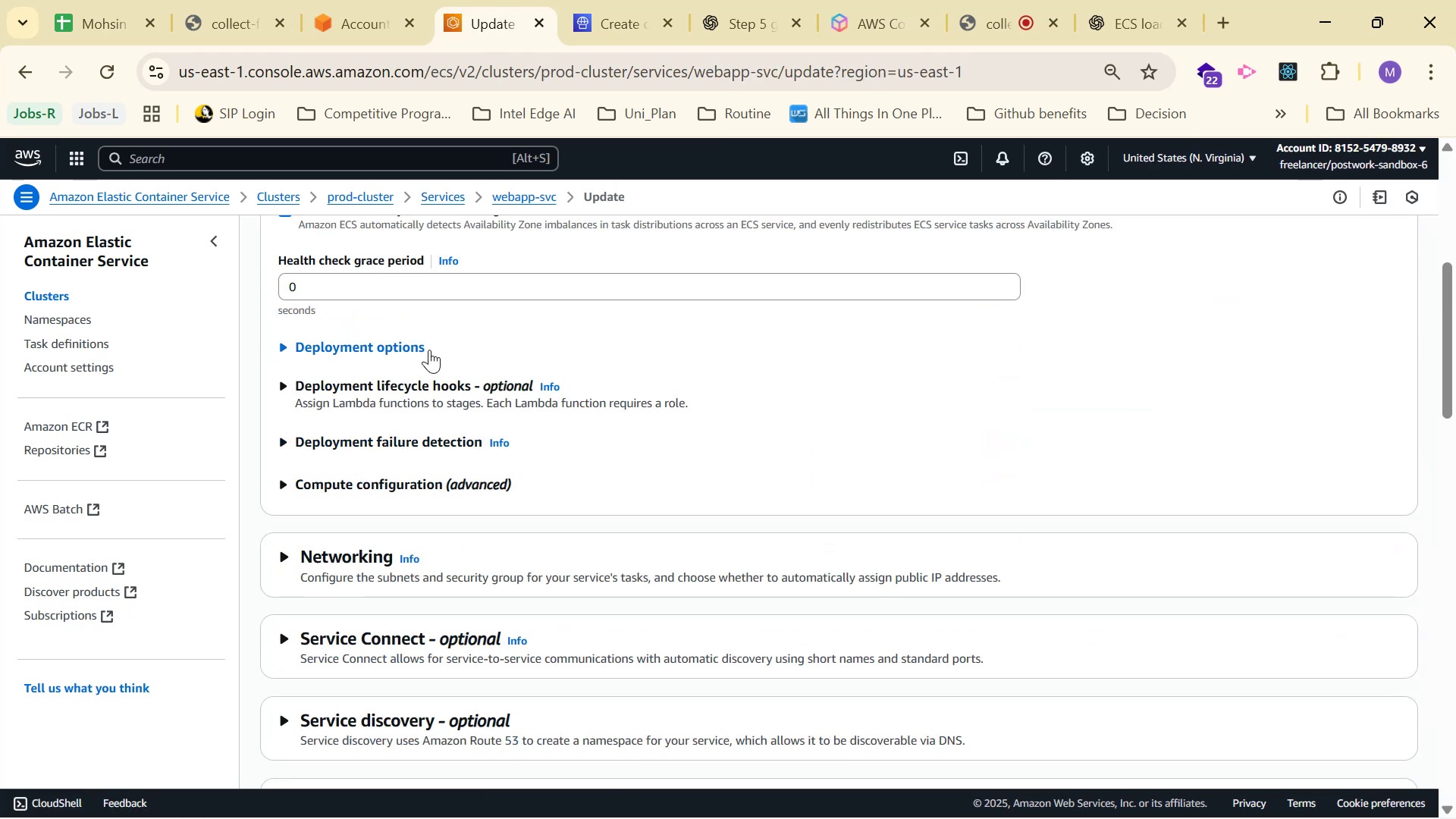 
left_click([427, 348])
 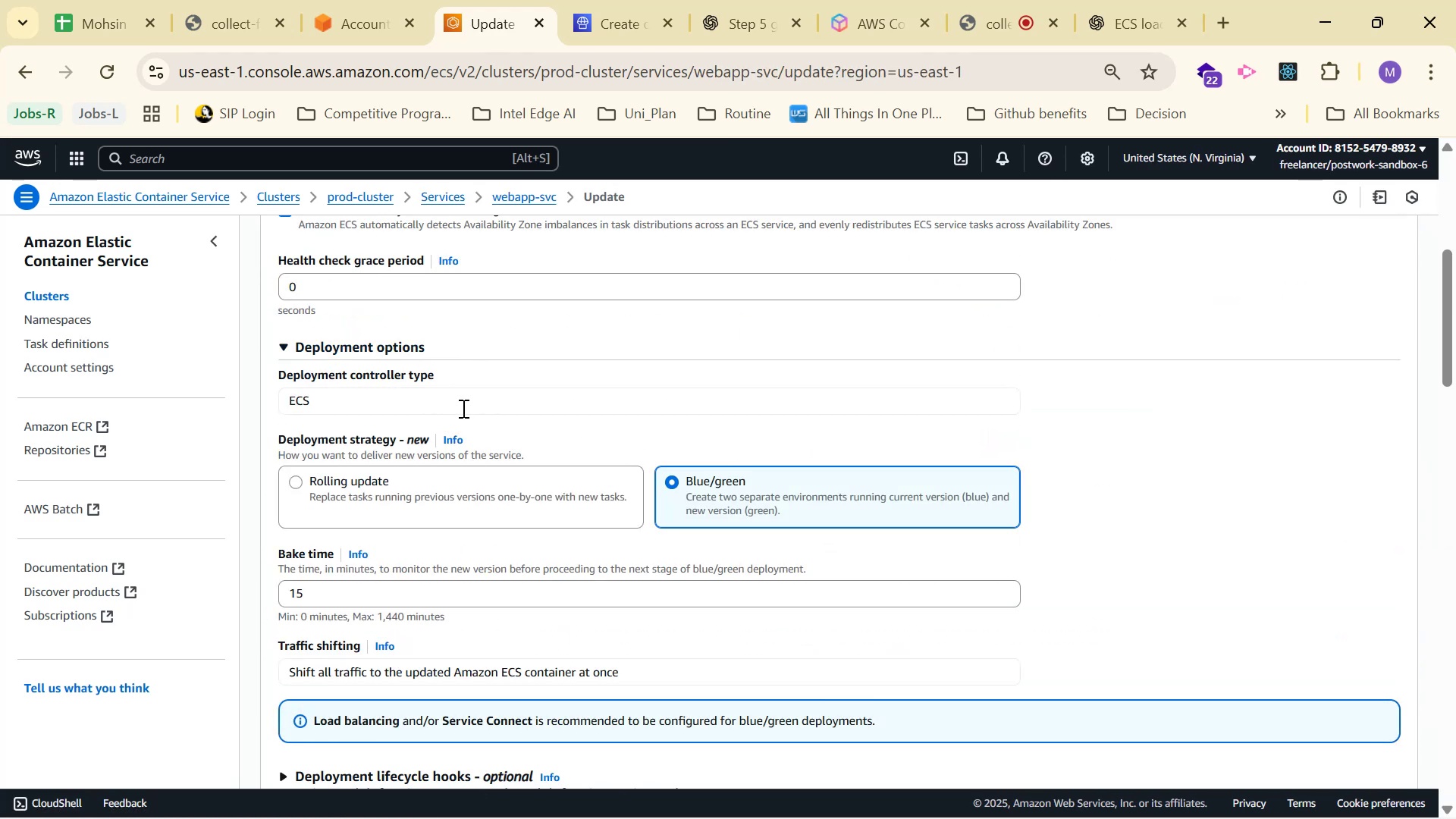 
double_click([466, 406])
 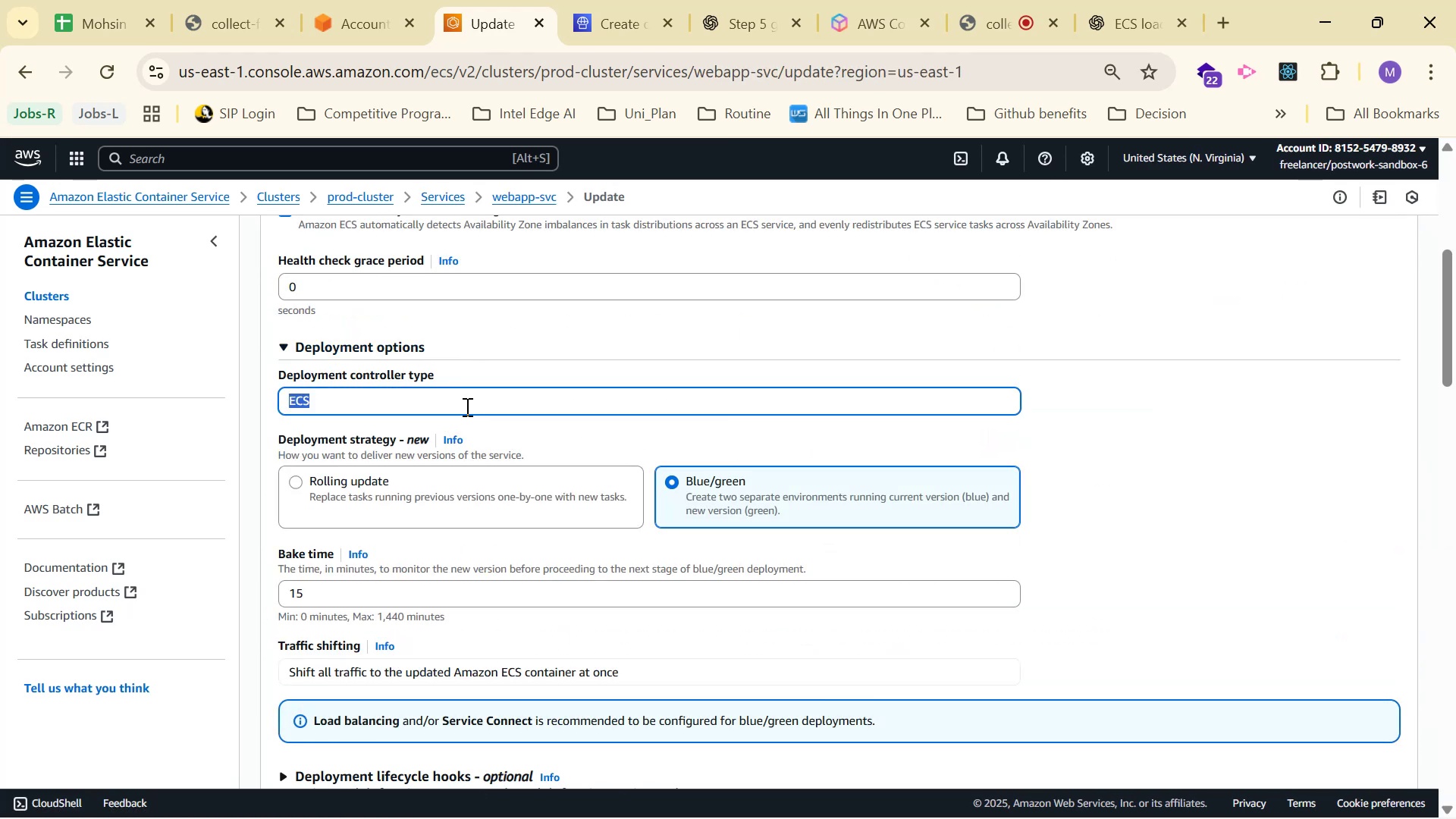 
triple_click([466, 406])
 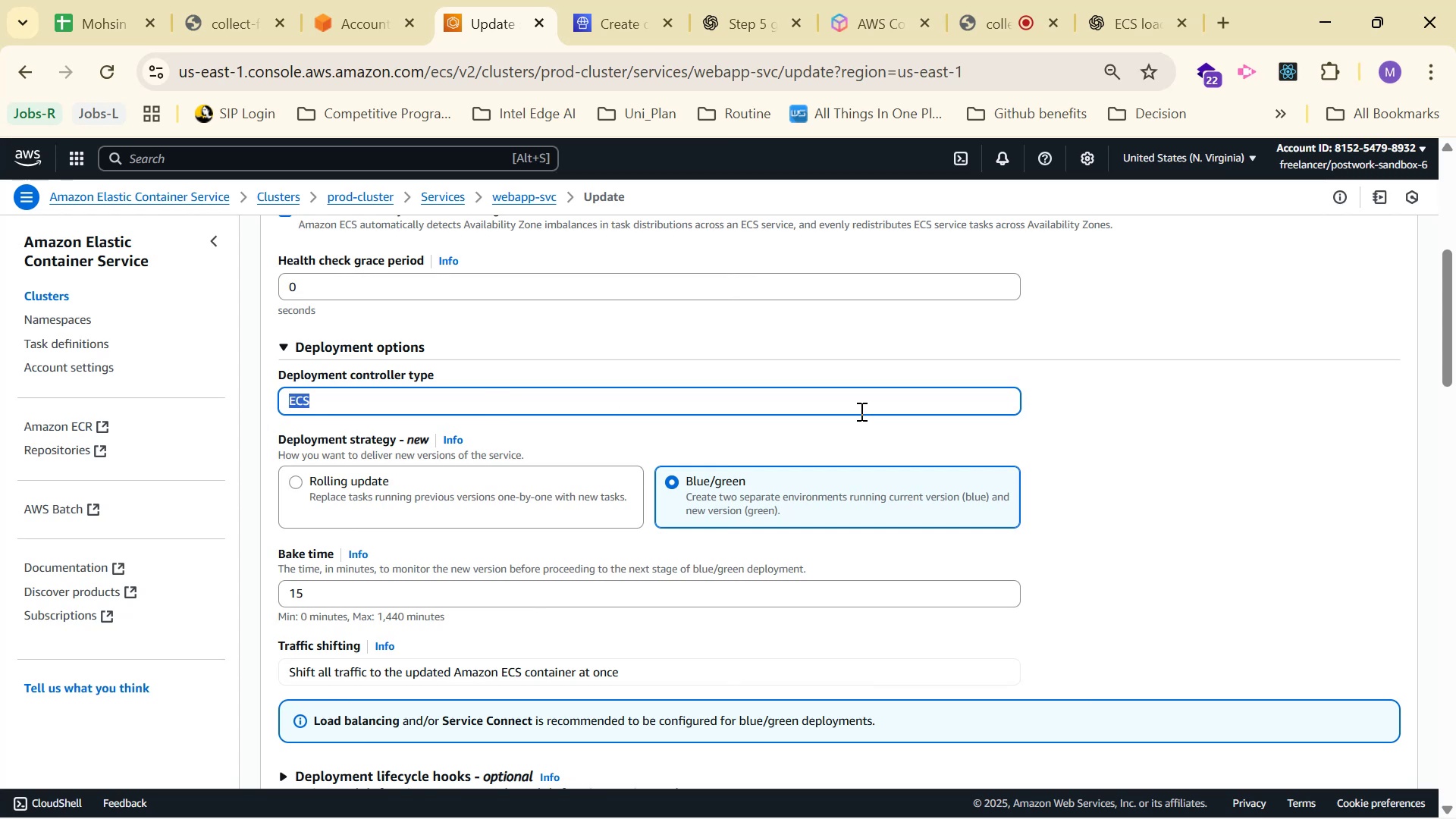 
type(dsa)
 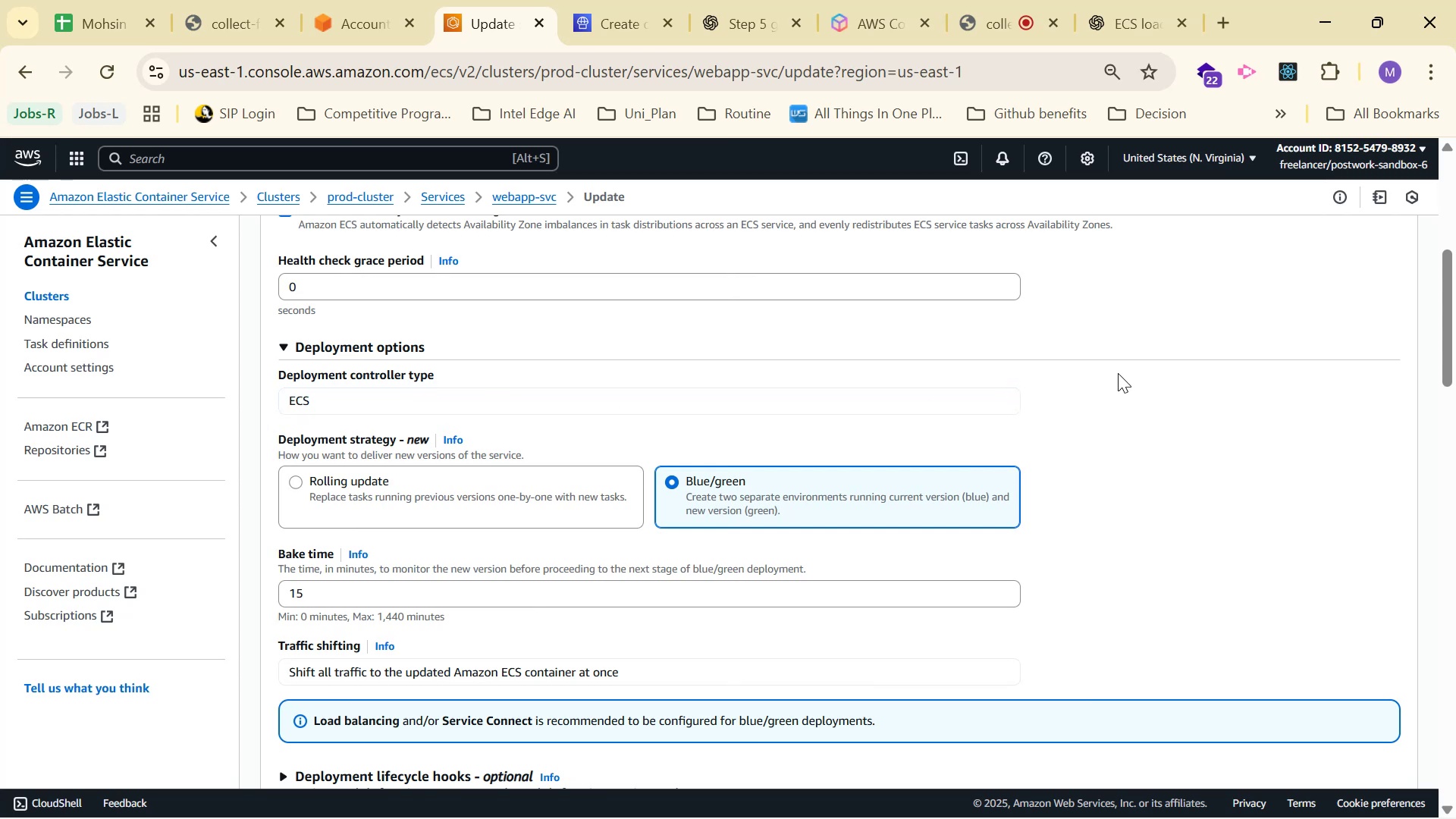 
scroll: coordinate [1107, 372], scroll_direction: up, amount: 7.0
 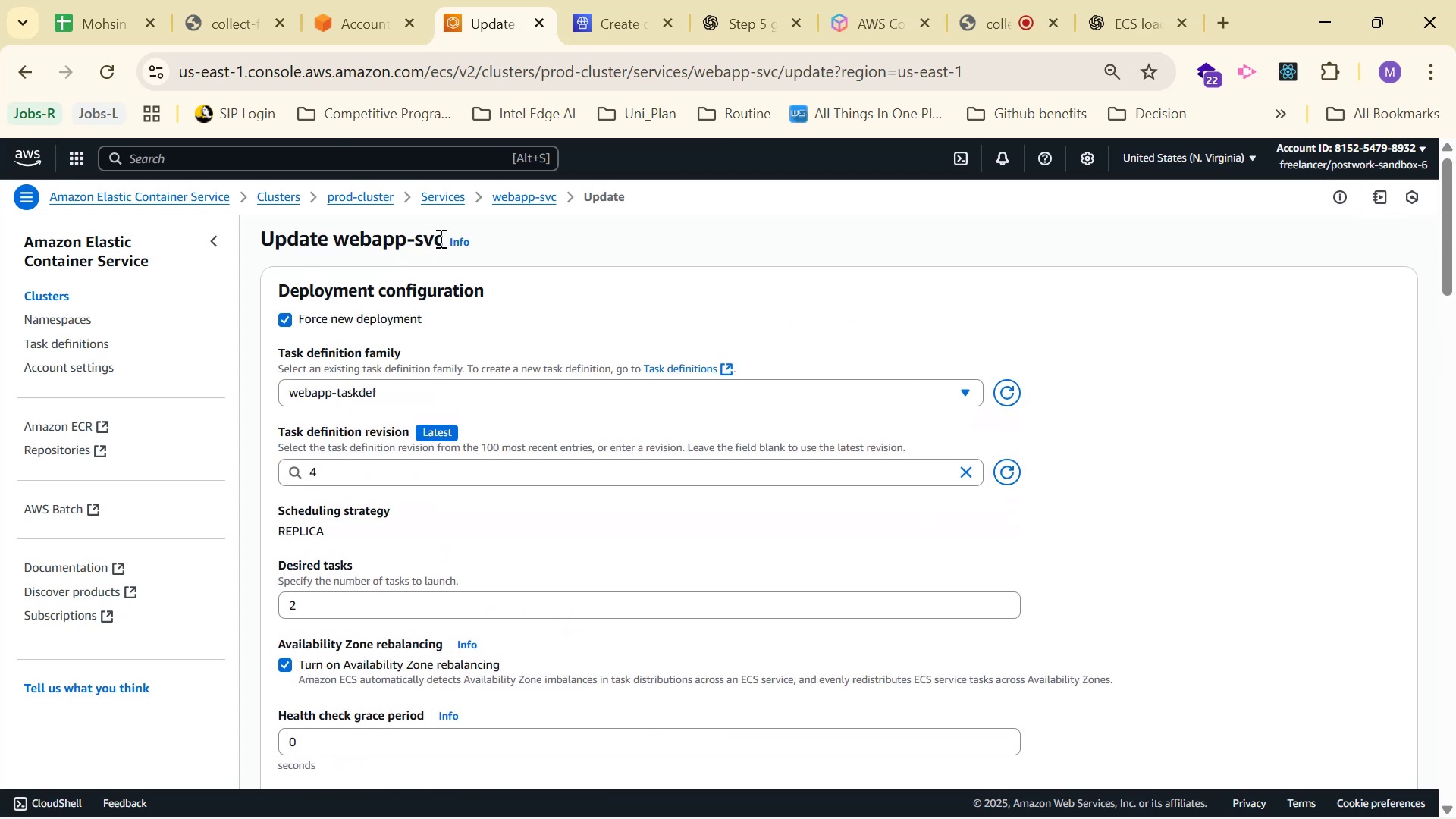 
left_click([441, 198])
 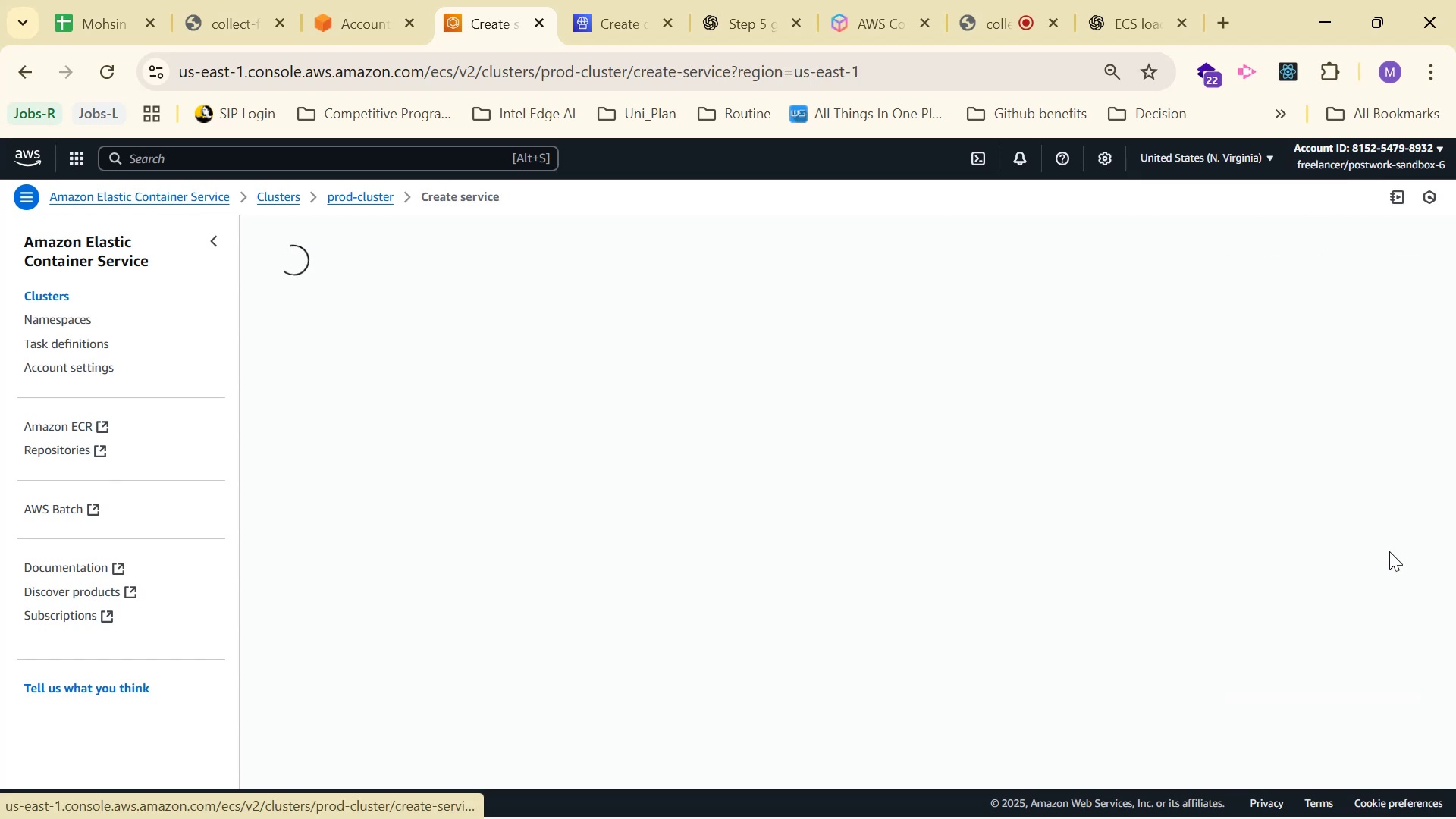 
wait(6.47)
 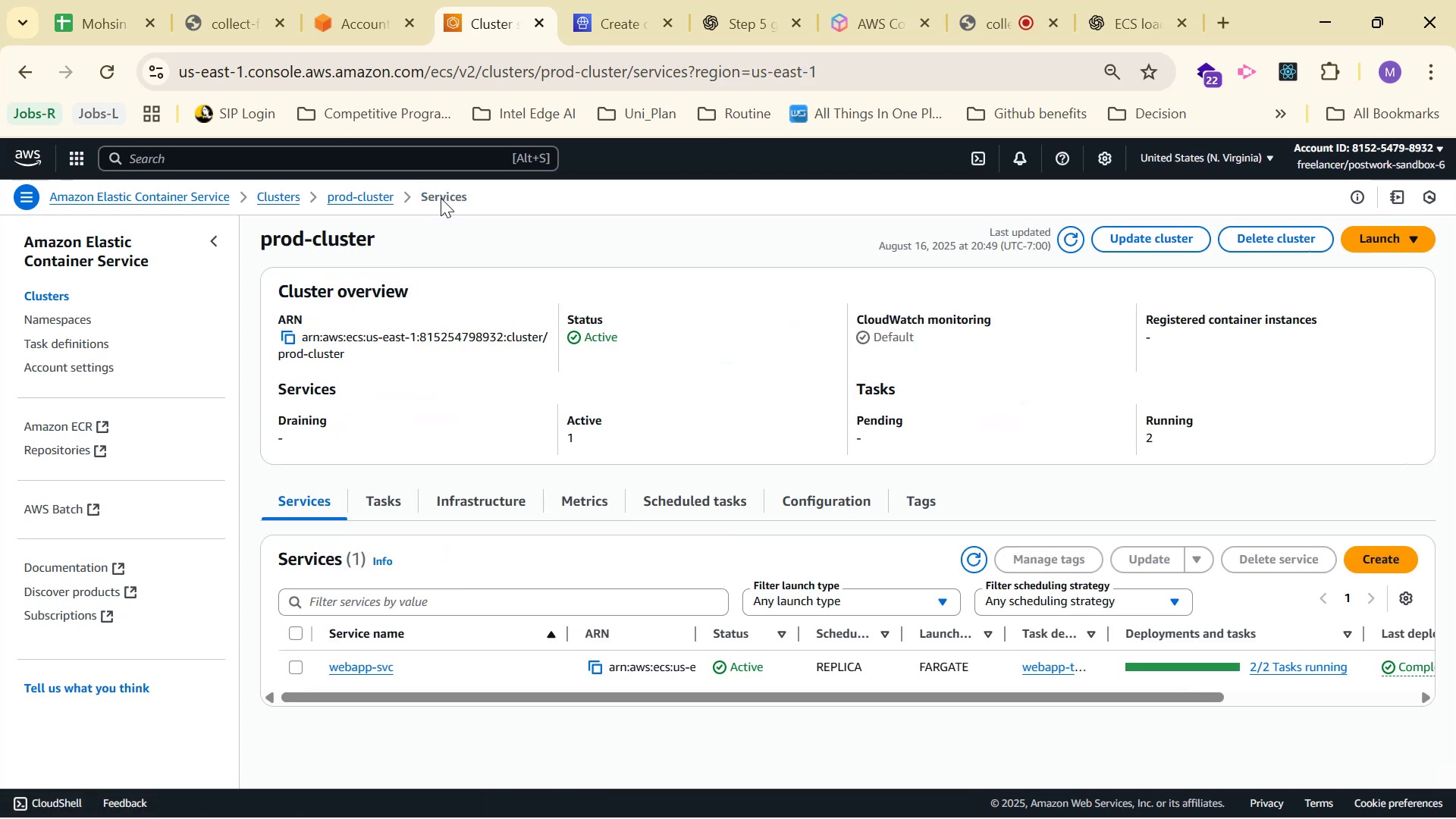 
left_click([570, 363])
 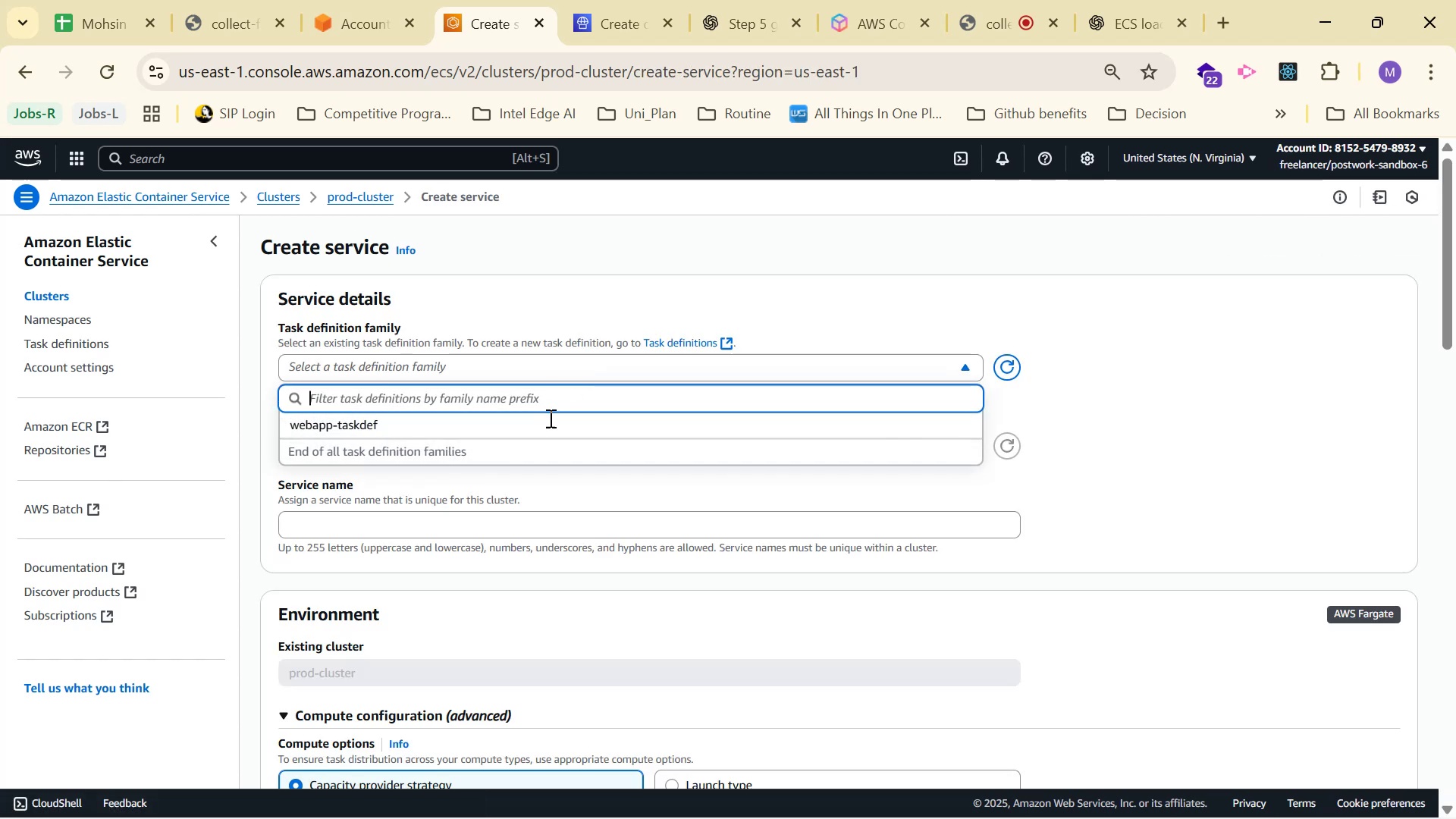 
left_click([544, 426])
 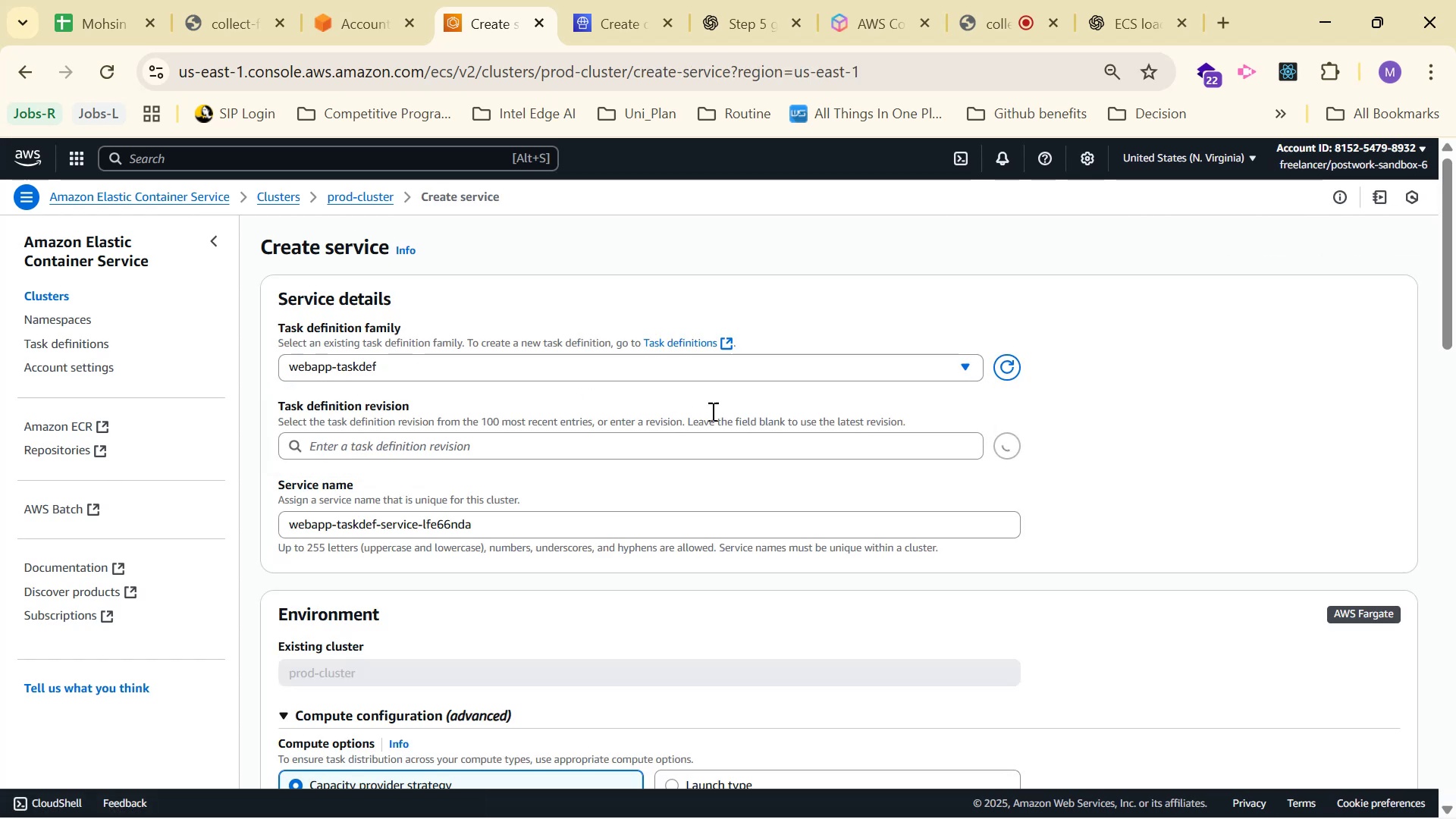 
left_click([806, 453])
 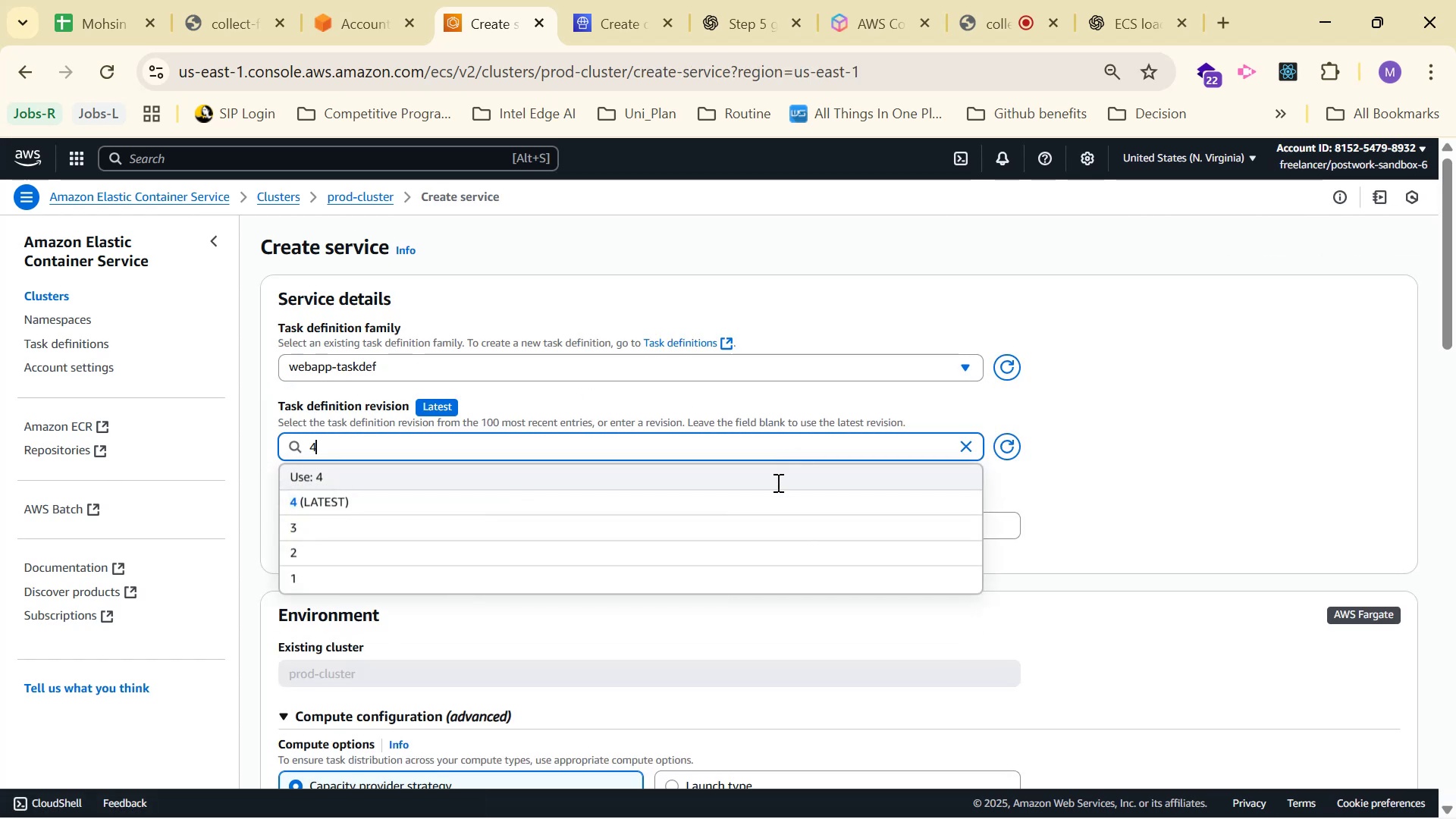 
left_click([745, 507])
 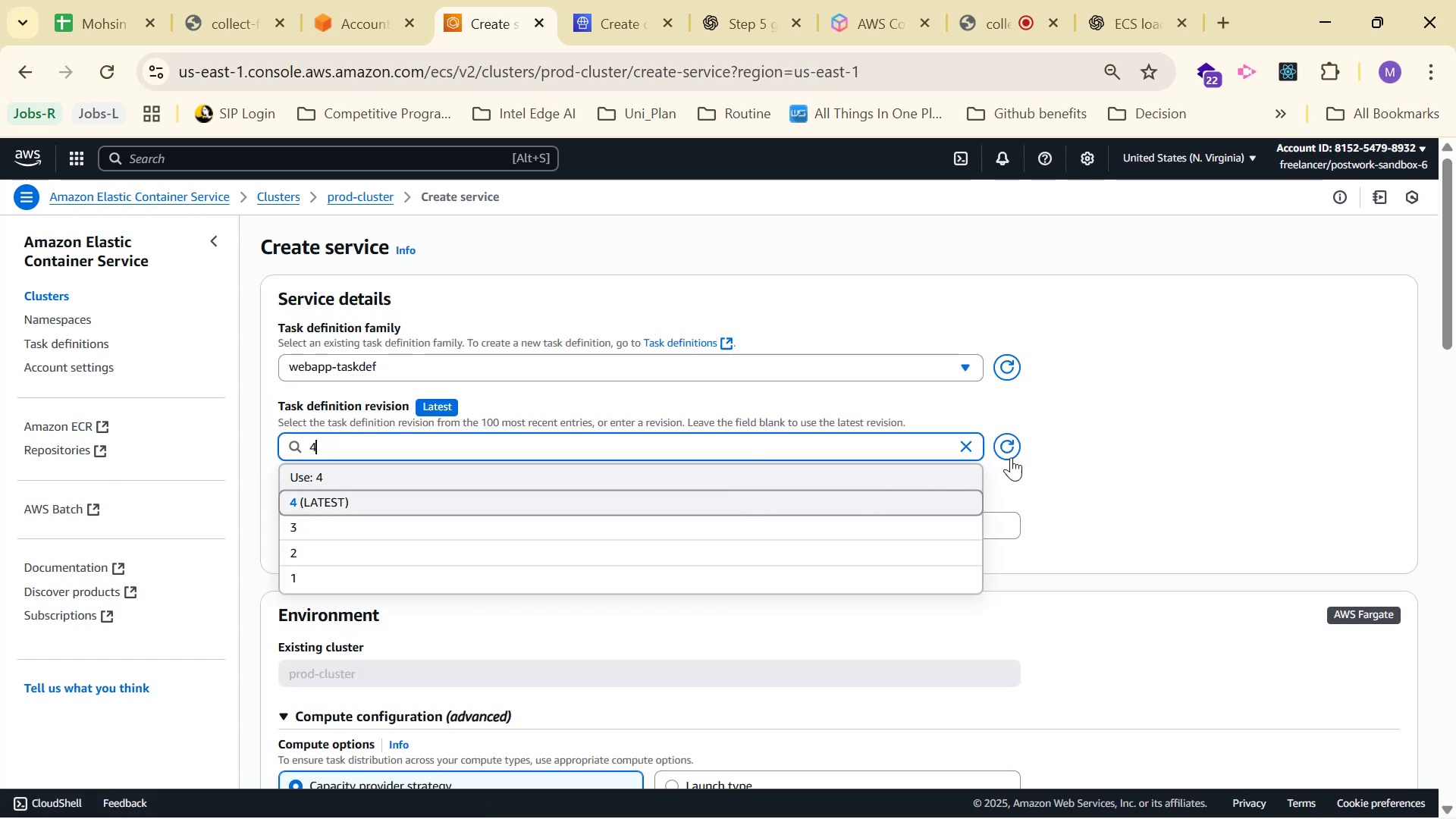 
scroll: coordinate [1158, 407], scroll_direction: down, amount: 2.0
 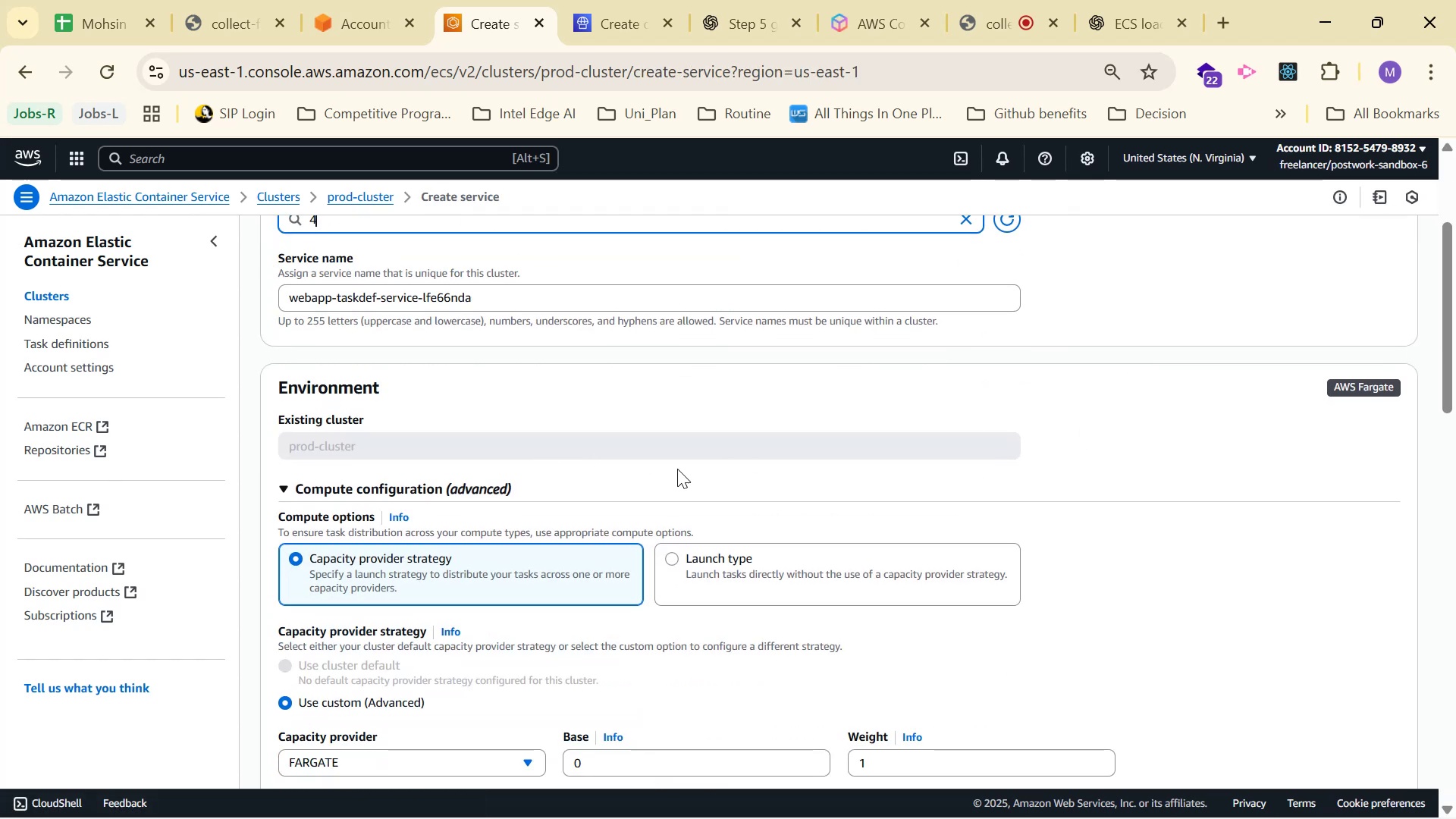 
left_click([460, 485])
 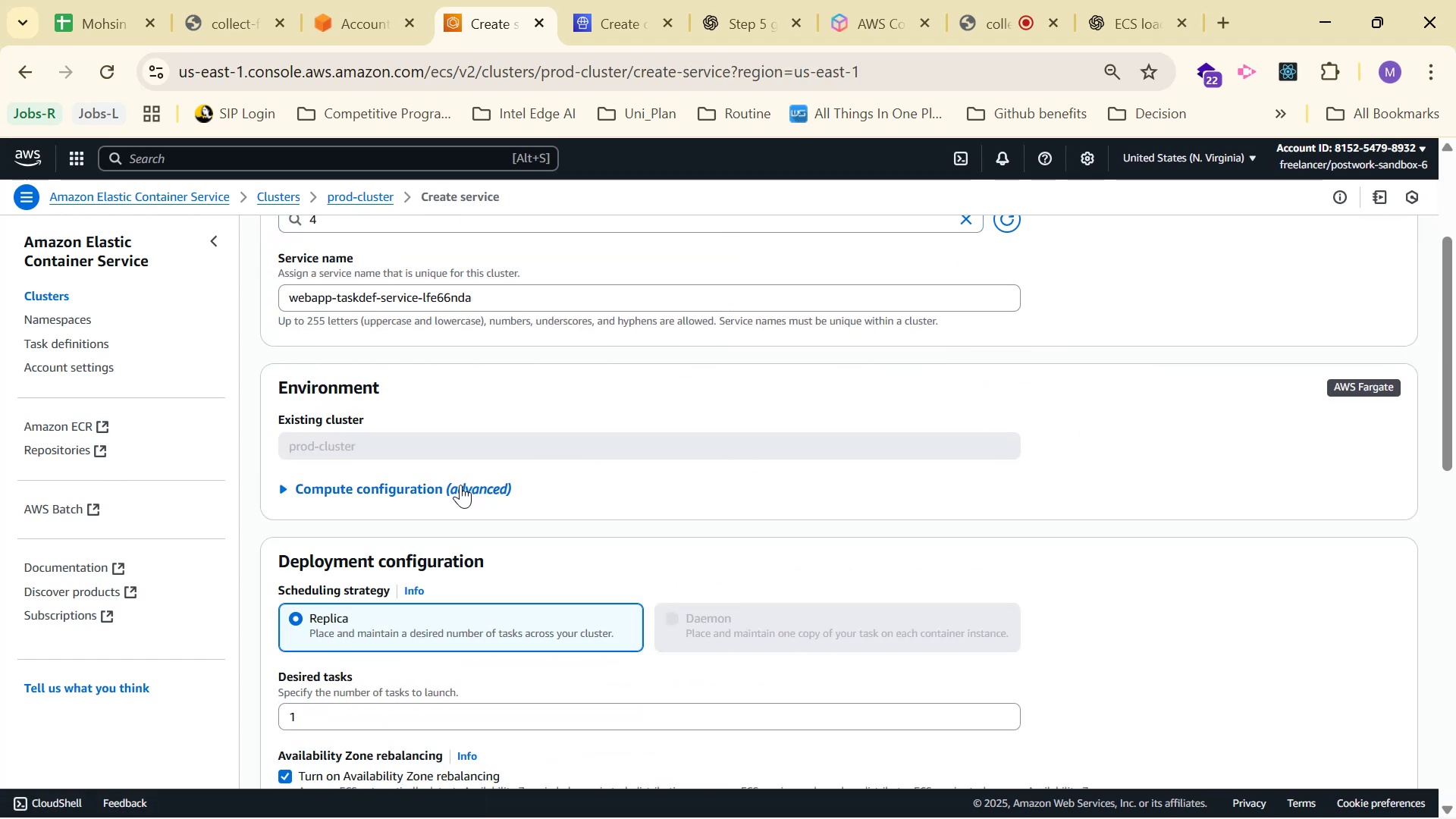 
left_click([460, 485])
 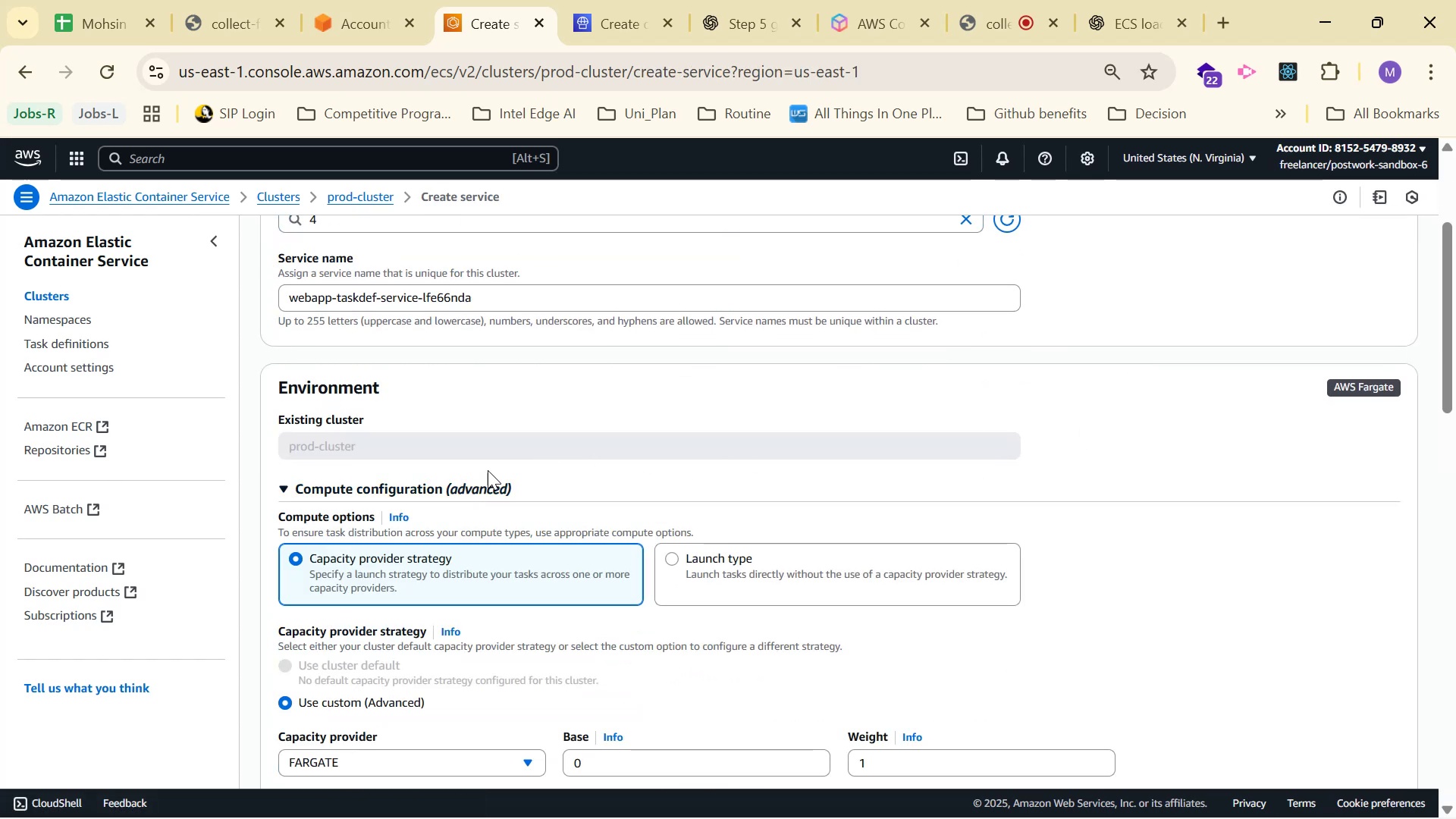 
scroll: coordinate [704, 384], scroll_direction: down, amount: 1.0
 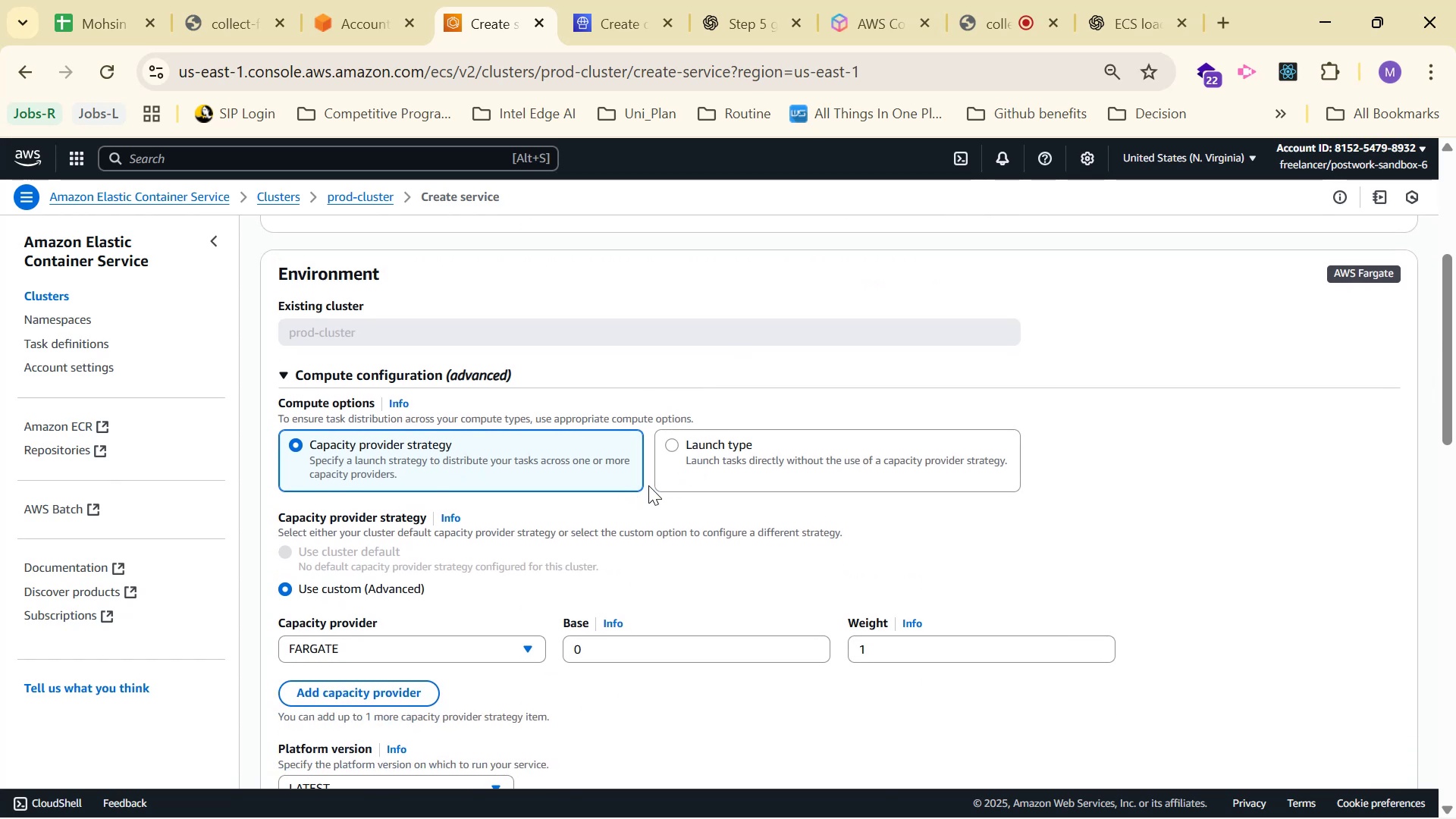 
left_click([744, 453])
 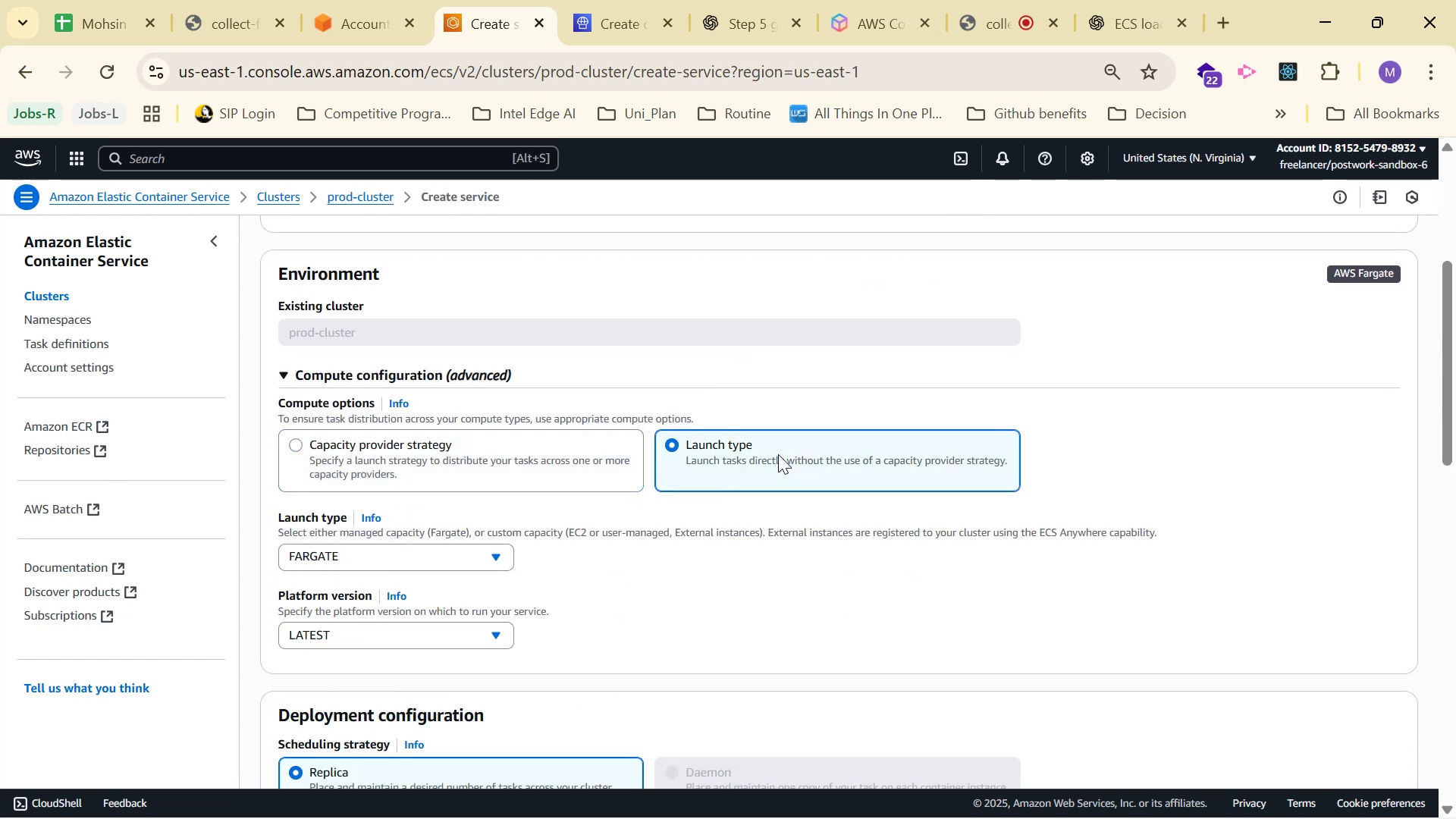 
scroll: coordinate [851, 532], scroll_direction: down, amount: 3.0
 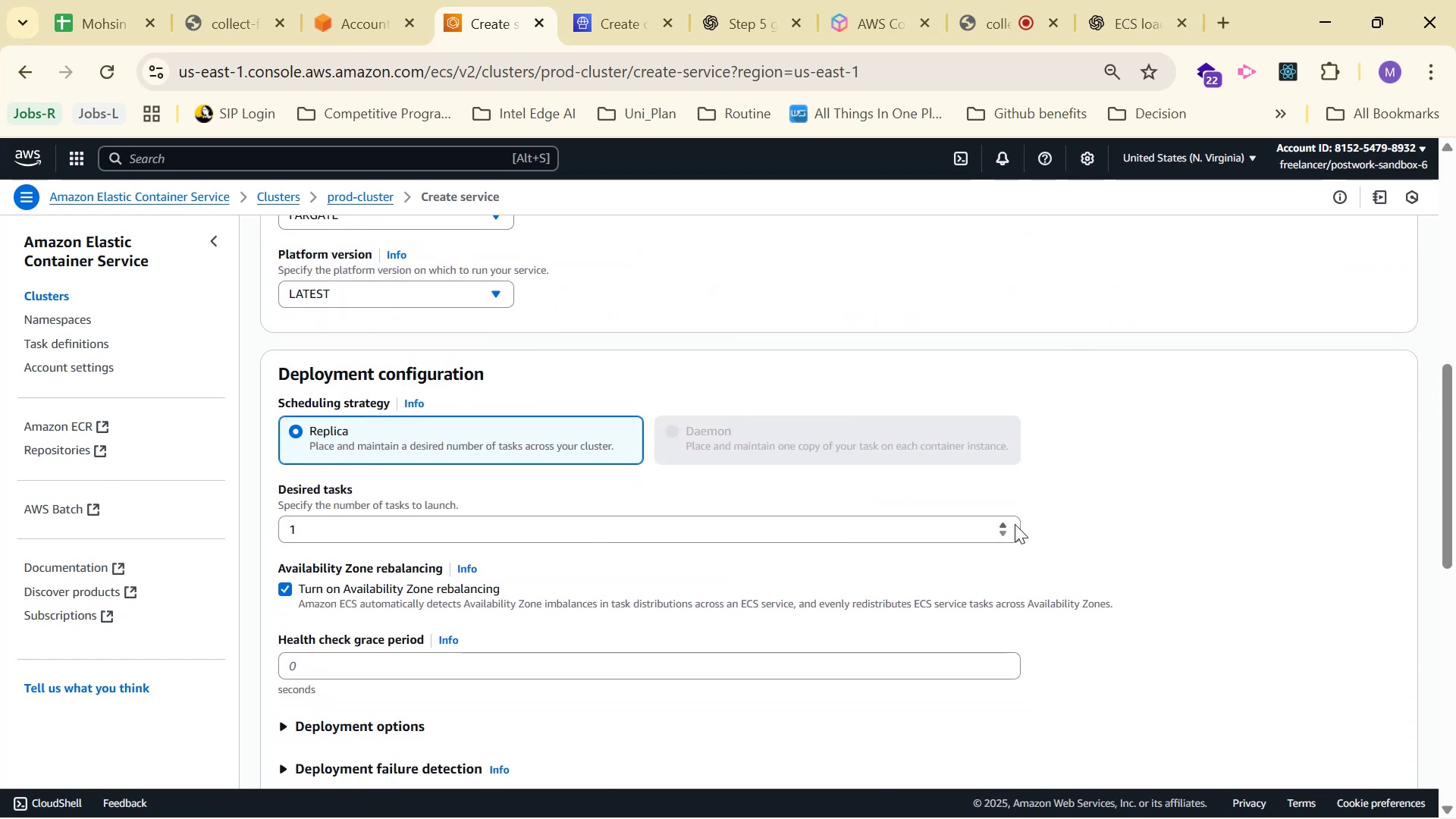 
left_click([1007, 525])
 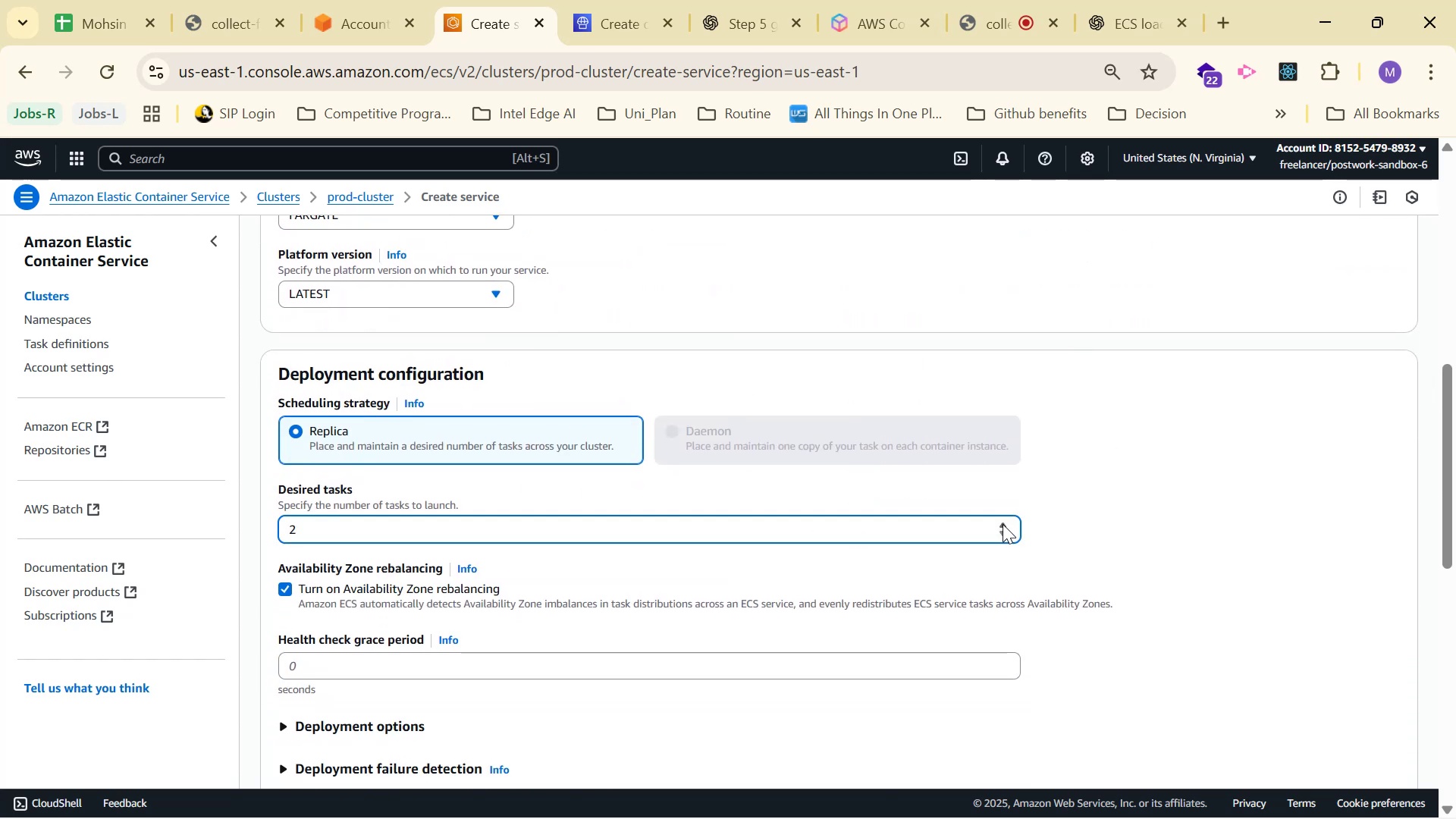 
left_click([1186, 519])
 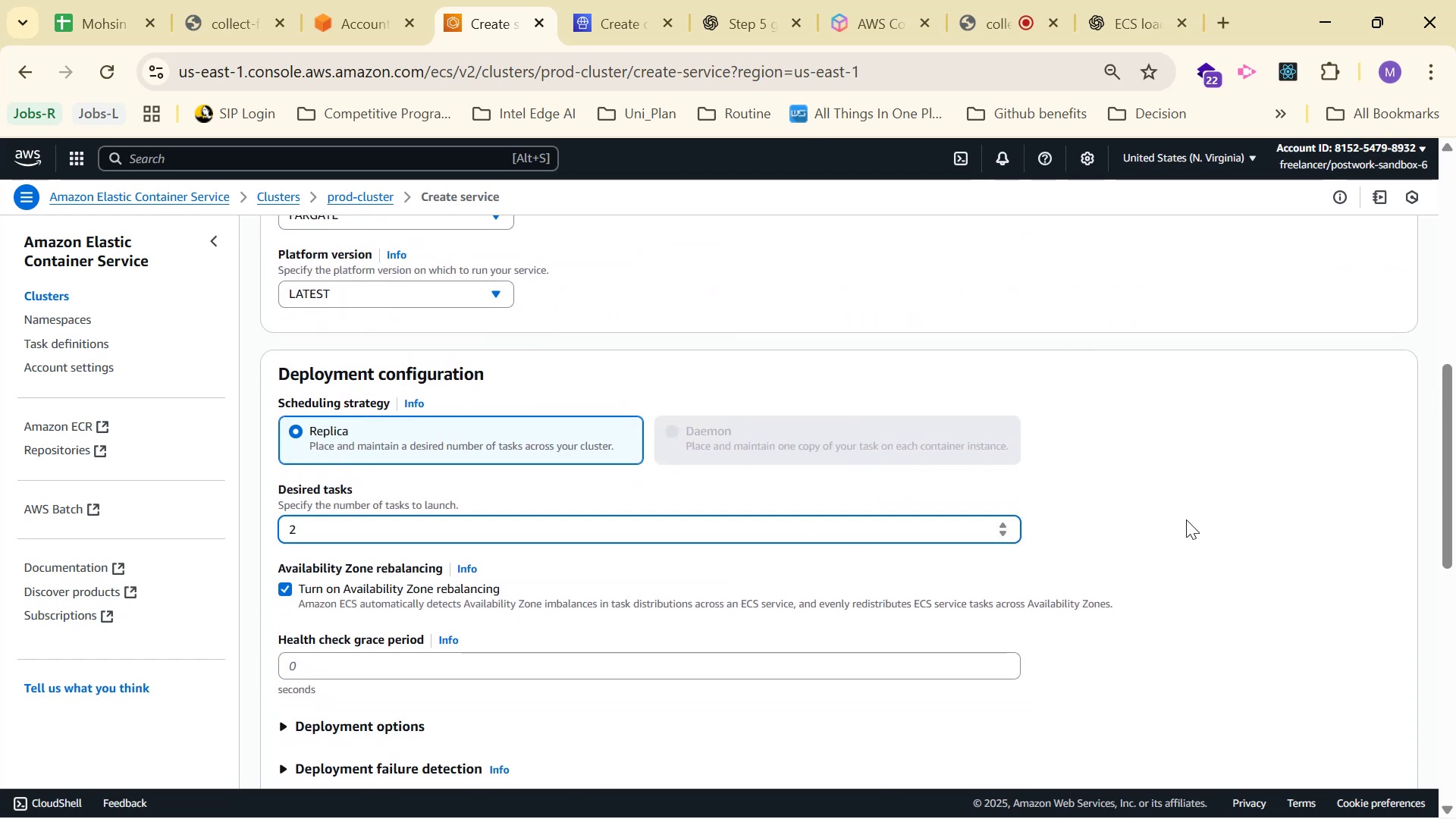 
scroll: coordinate [1186, 520], scroll_direction: down, amount: 1.0
 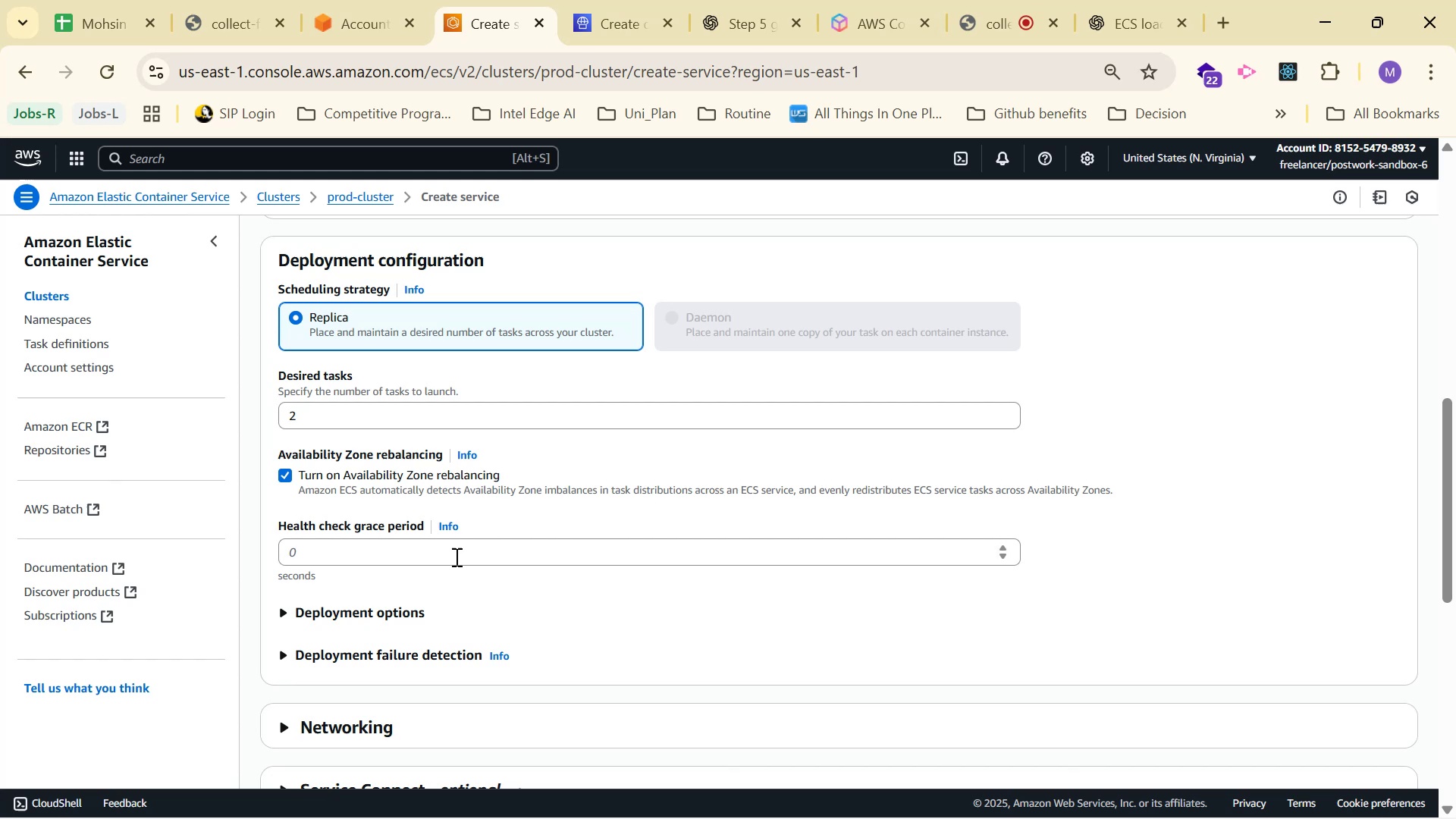 
left_click([394, 614])
 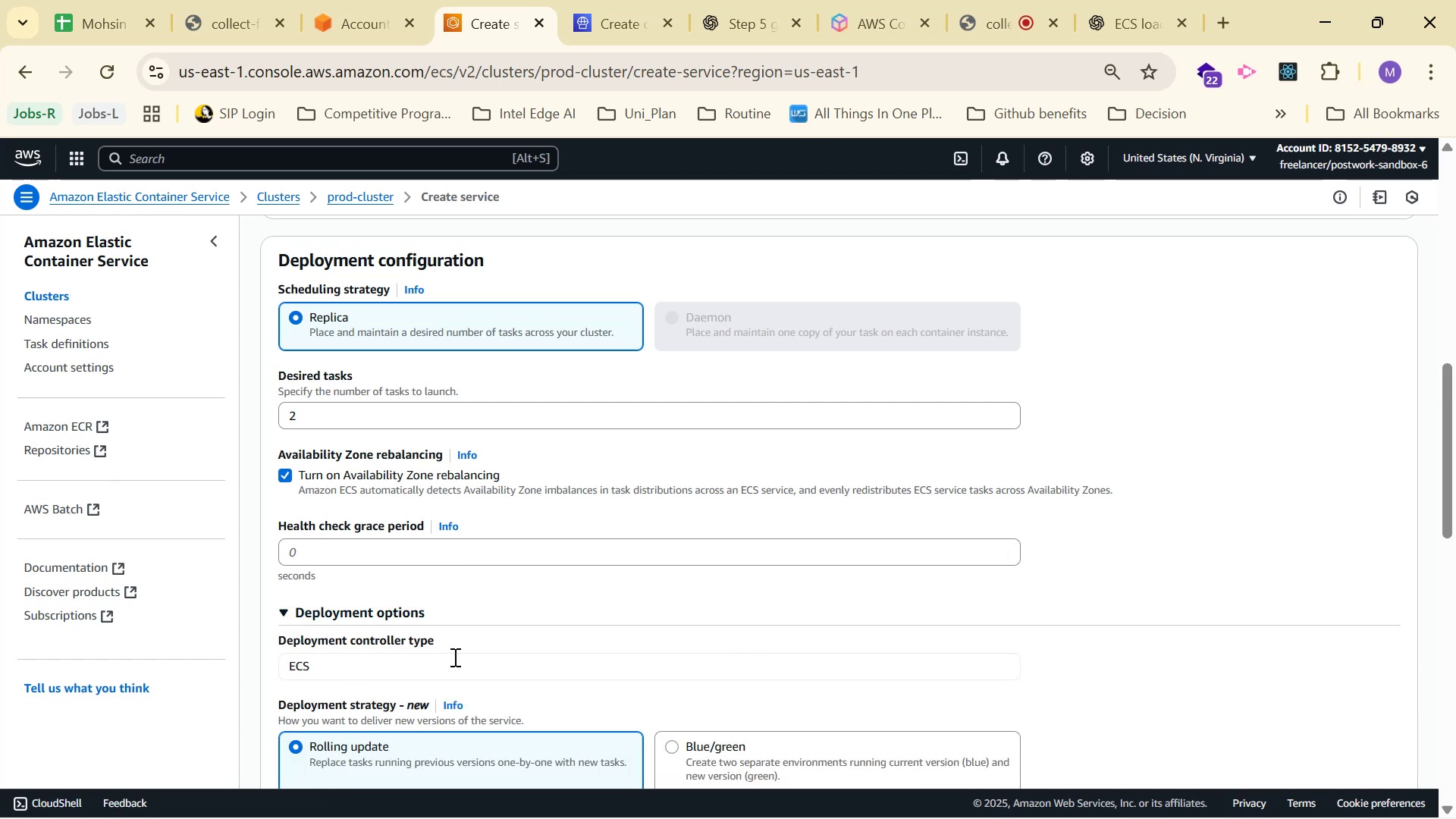 
double_click([454, 657])
 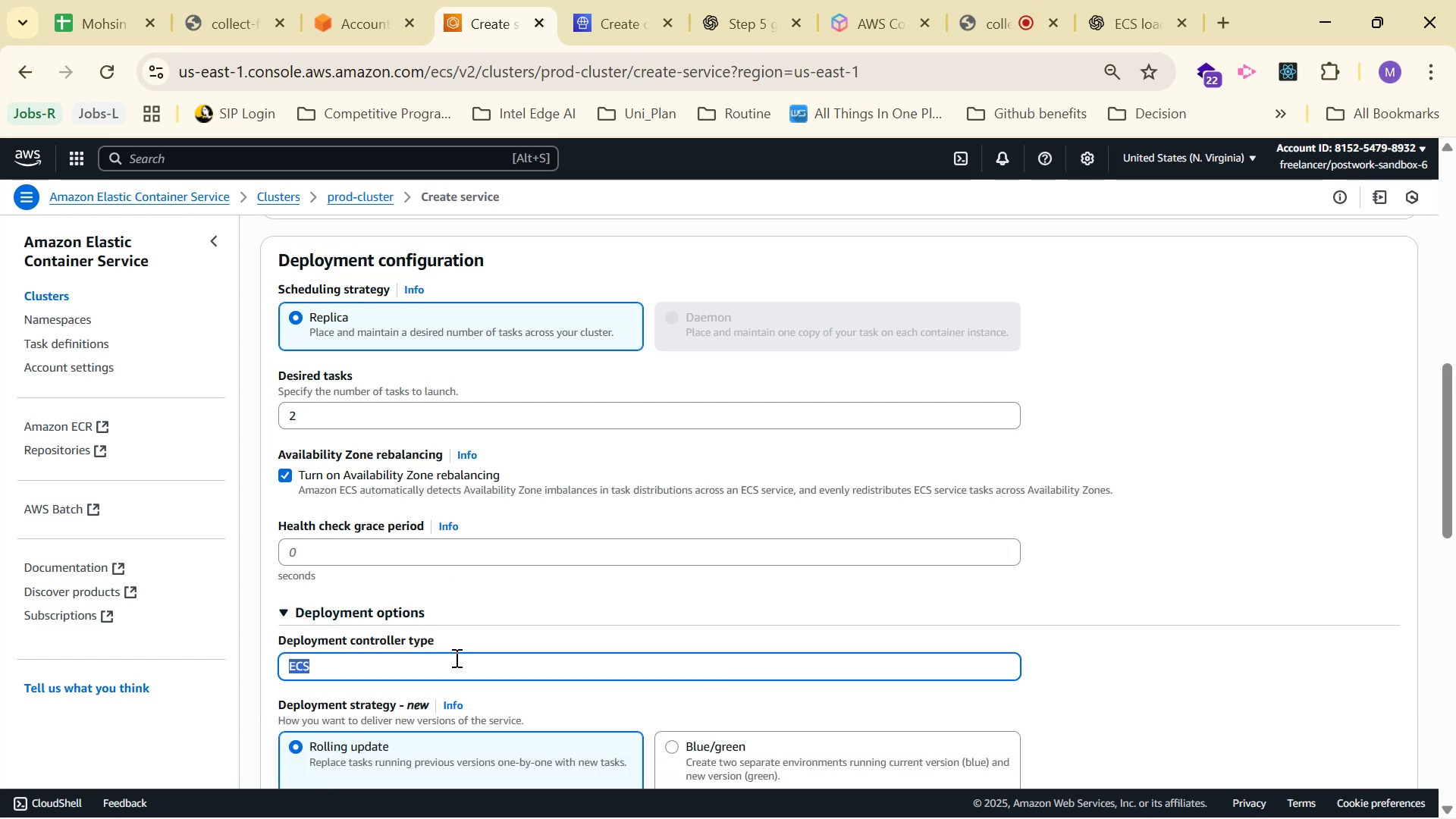 
triple_click([456, 658])
 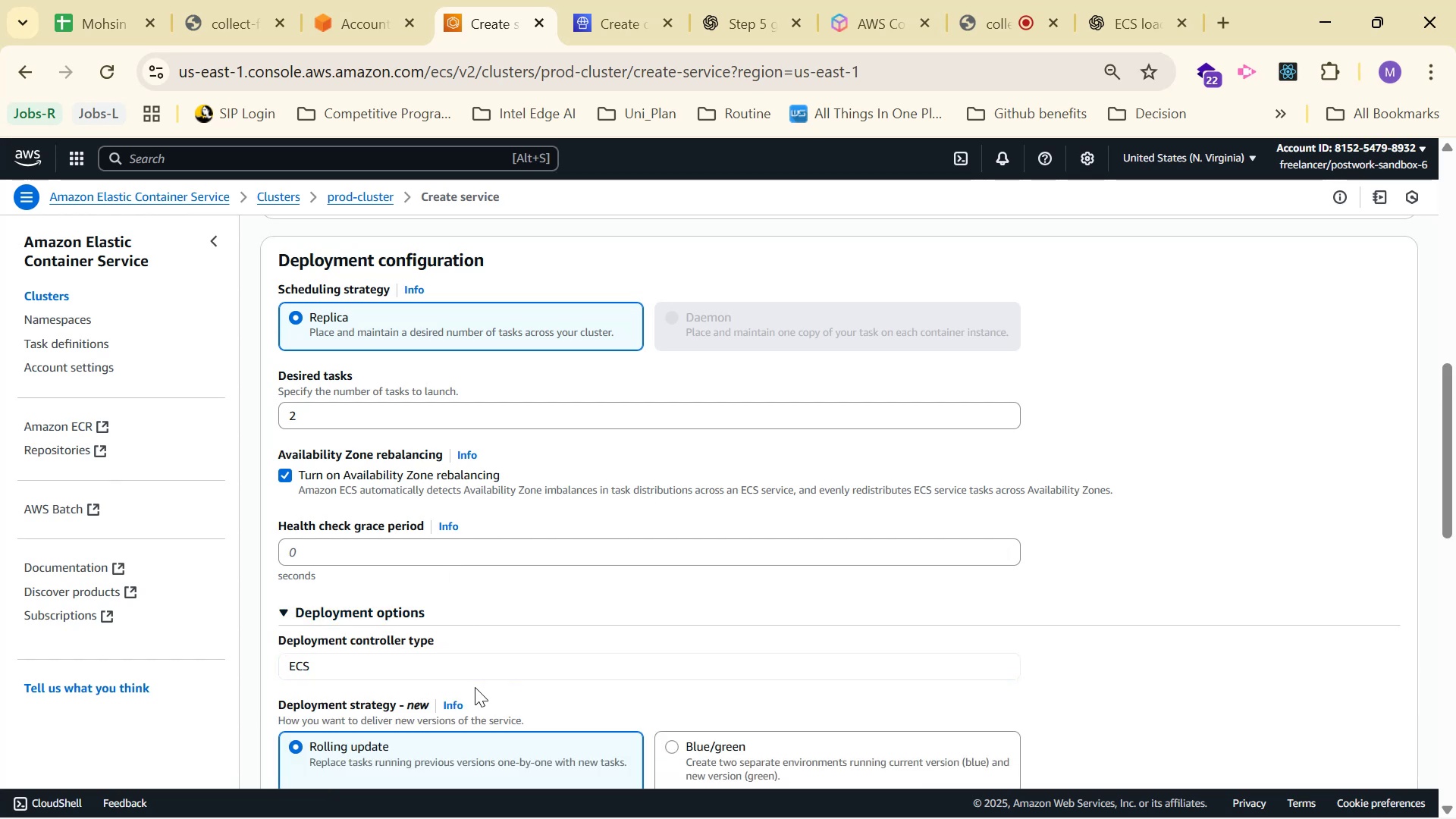 
double_click([488, 673])
 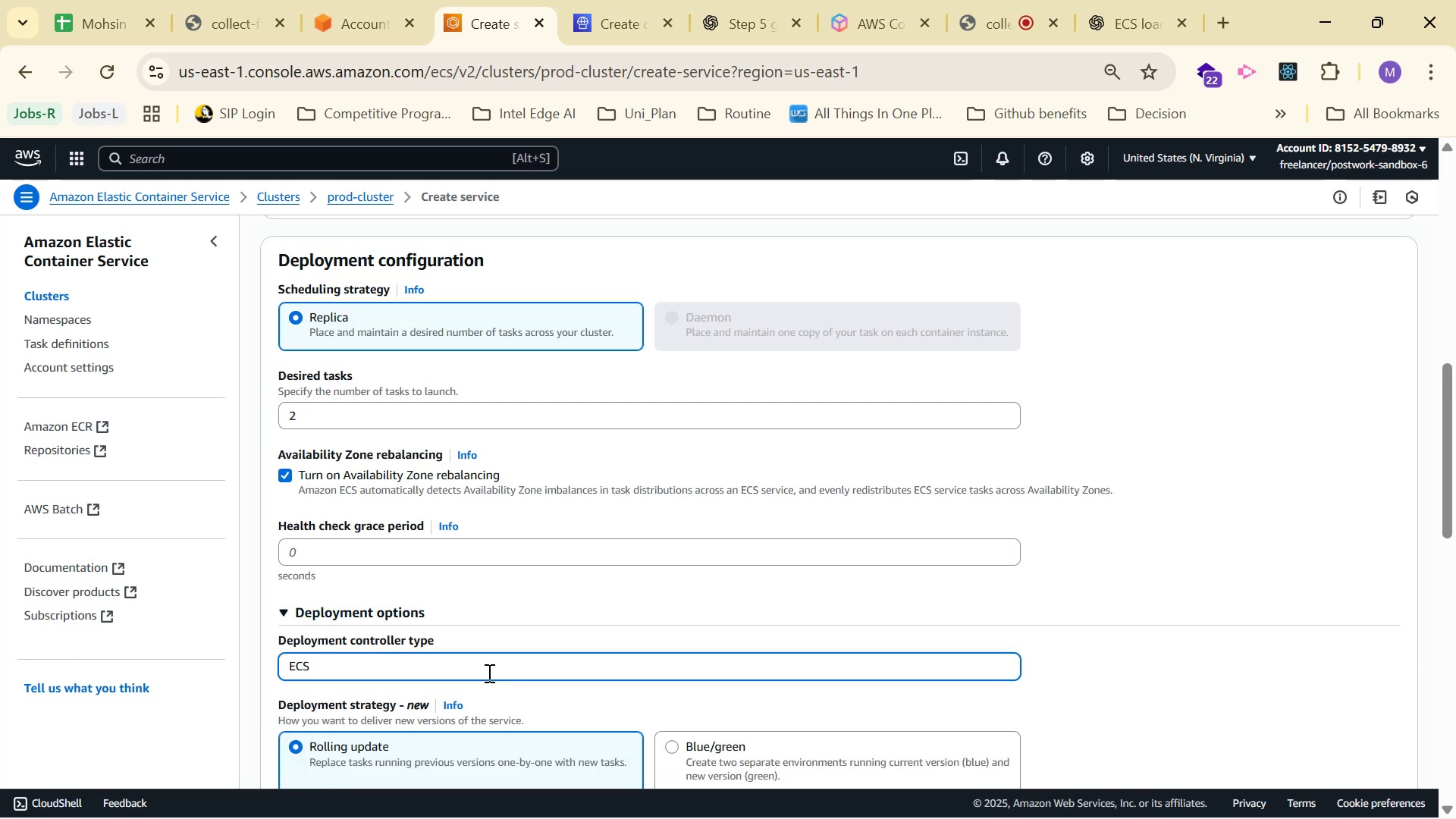 
triple_click([488, 673])
 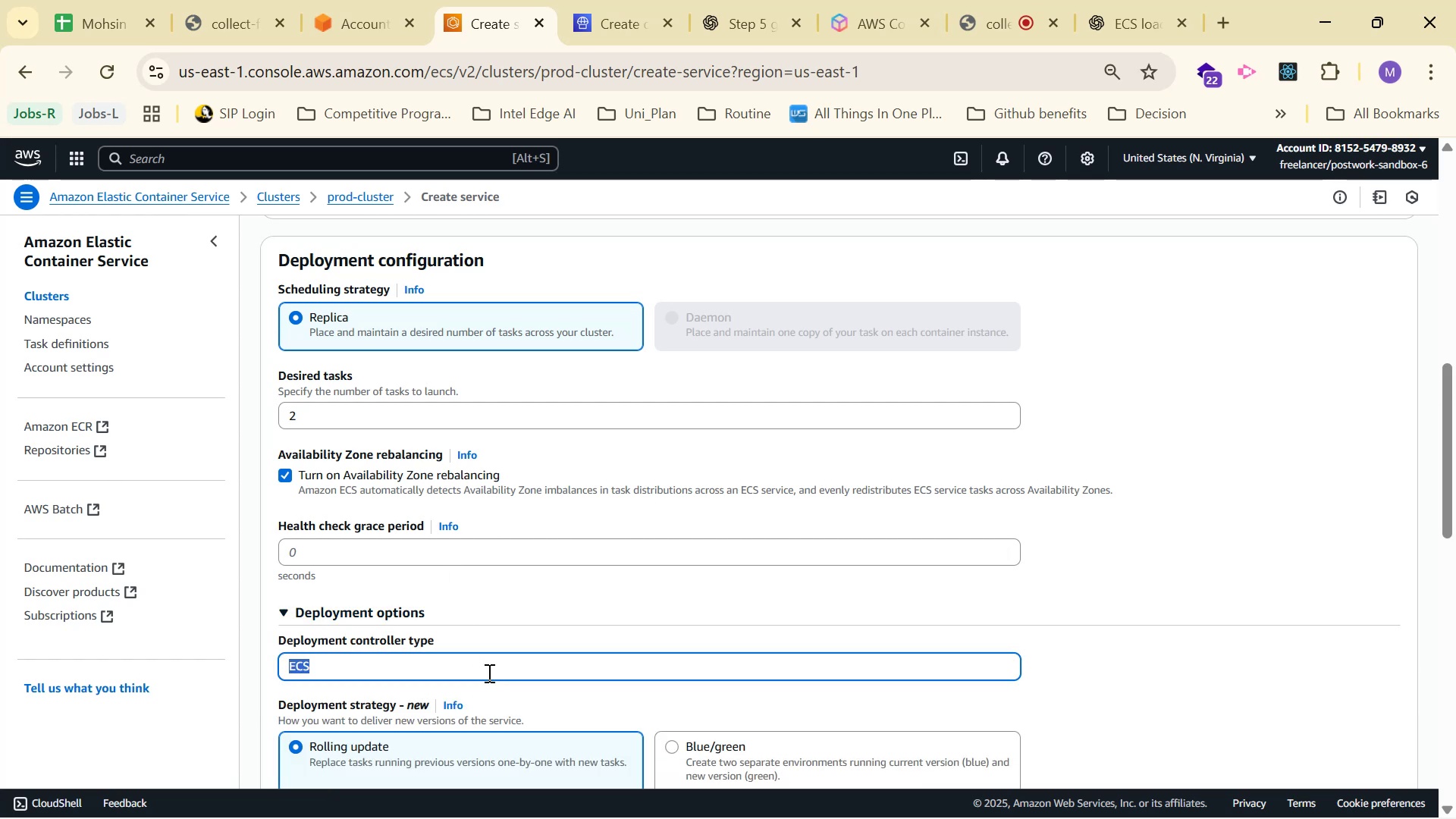 
triple_click([488, 673])
 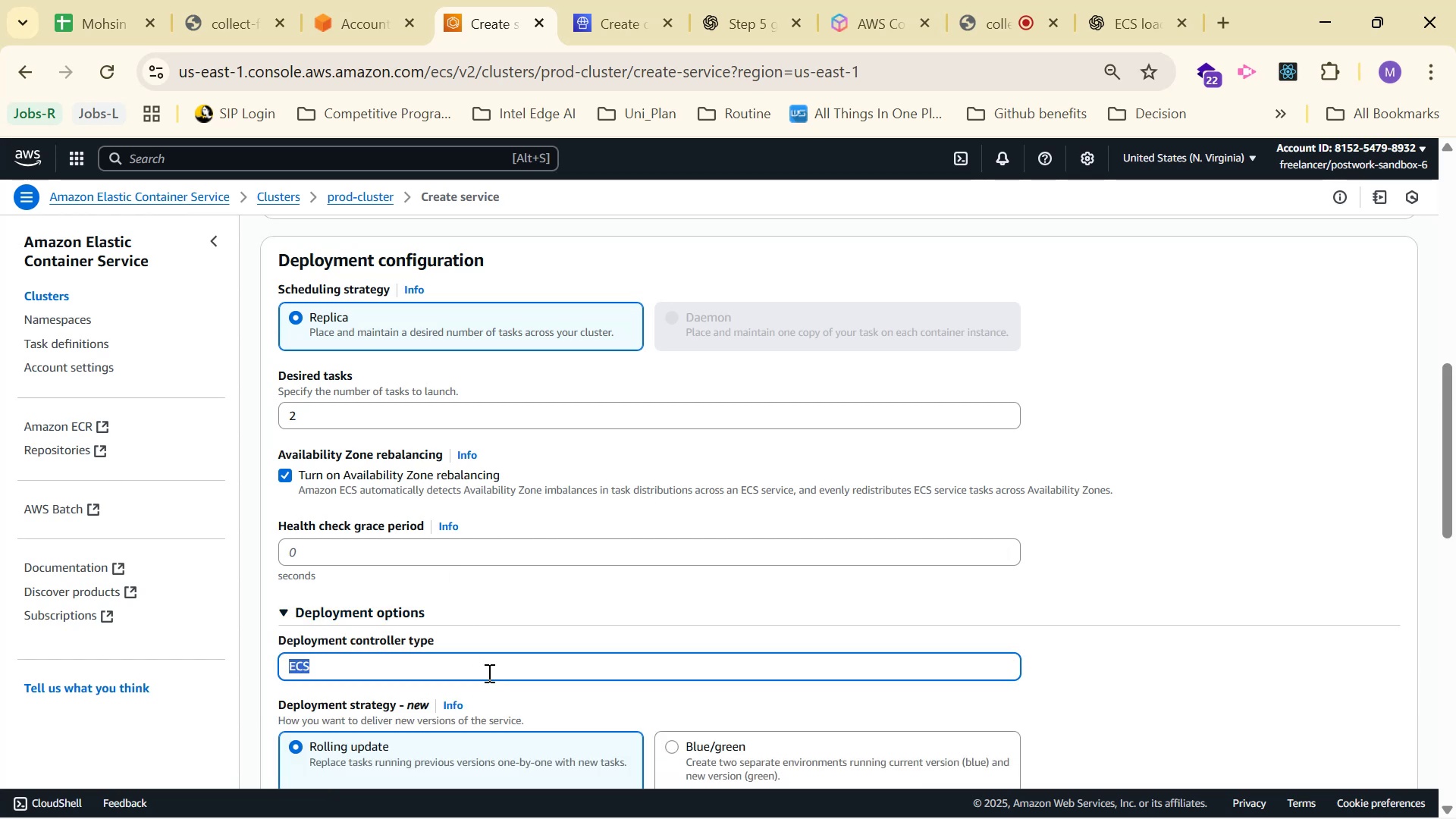 
triple_click([488, 673])
 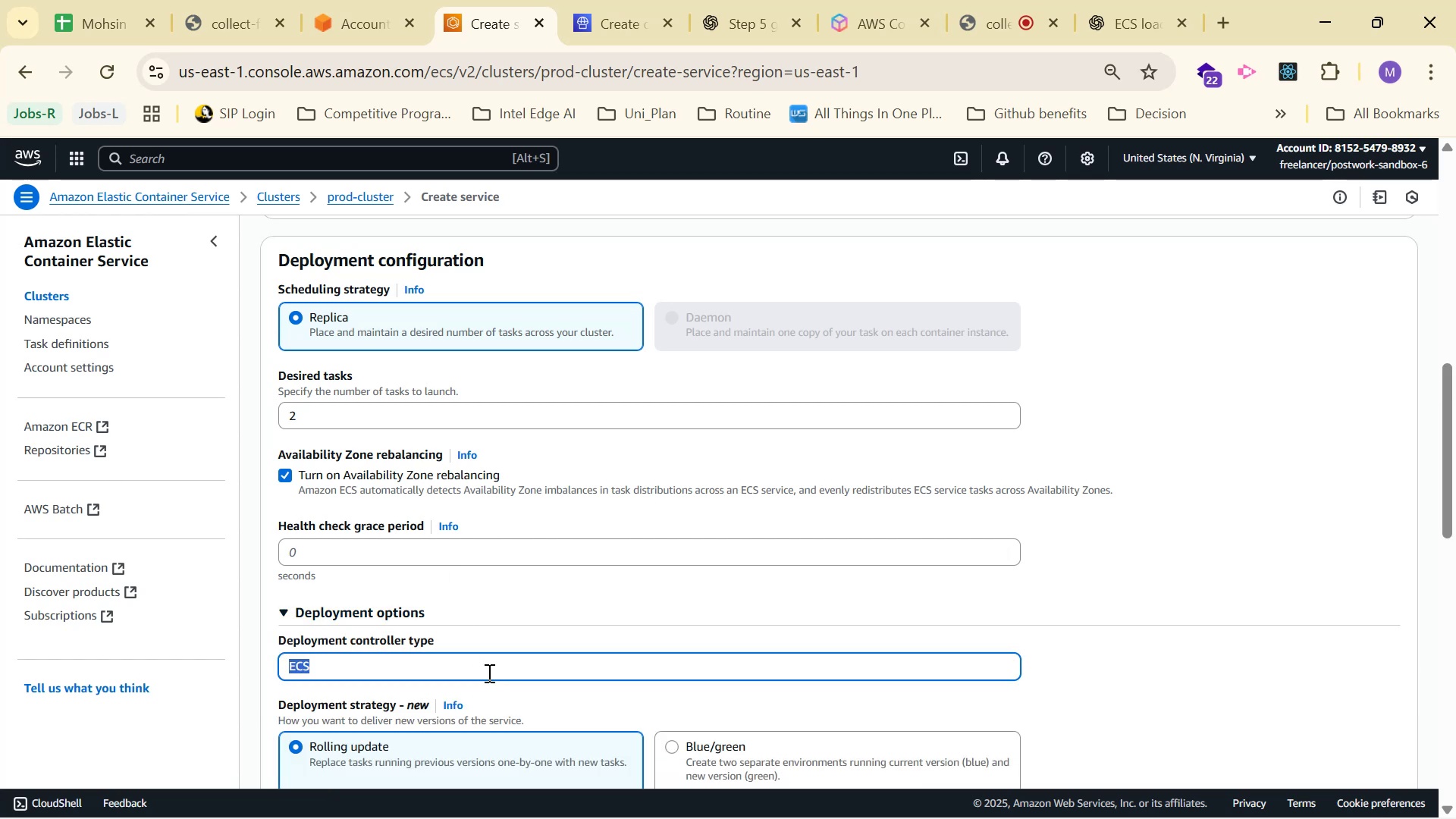 
scroll: coordinate [599, 695], scroll_direction: down, amount: 2.0
 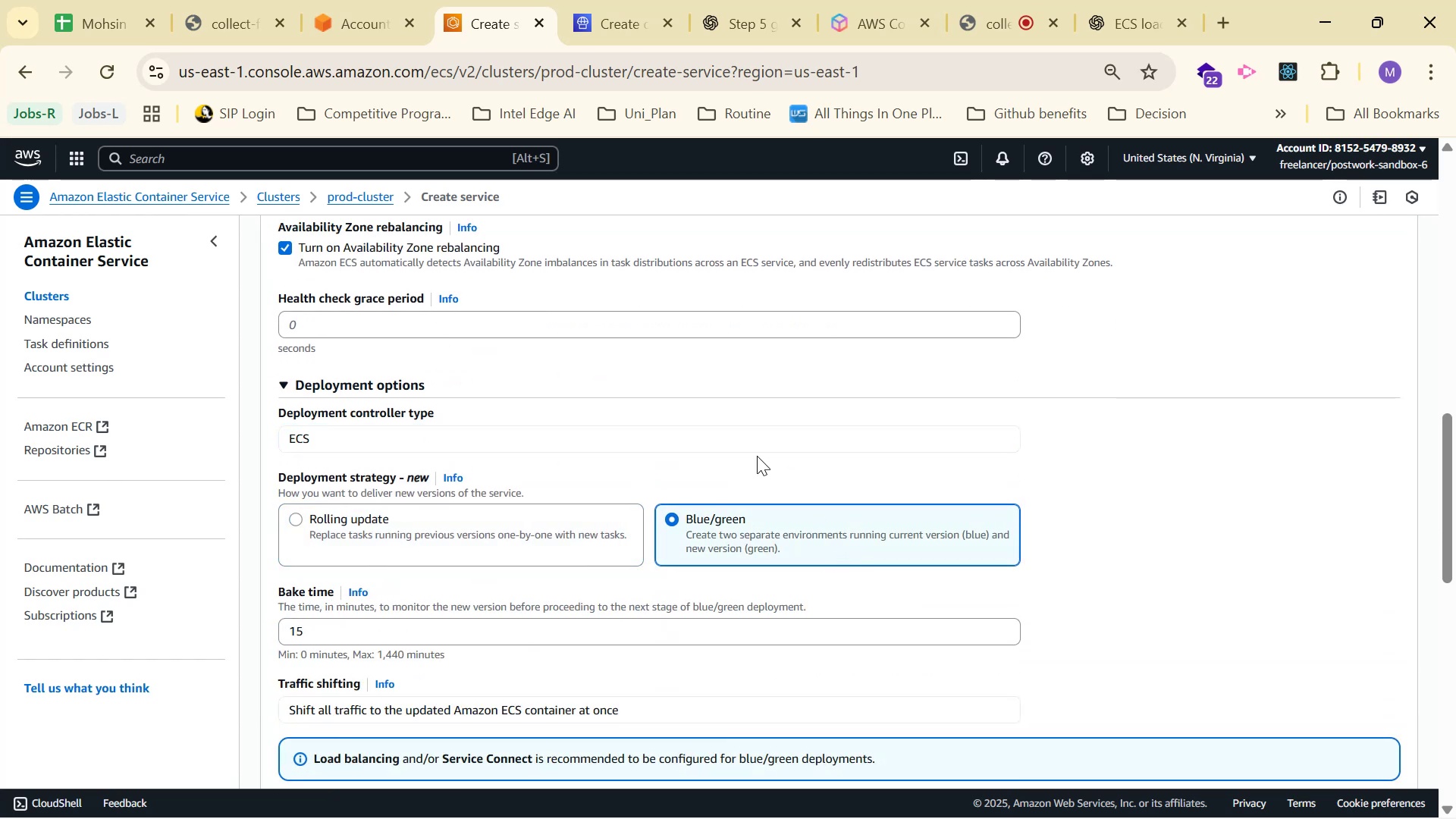 
triple_click([732, 428])
 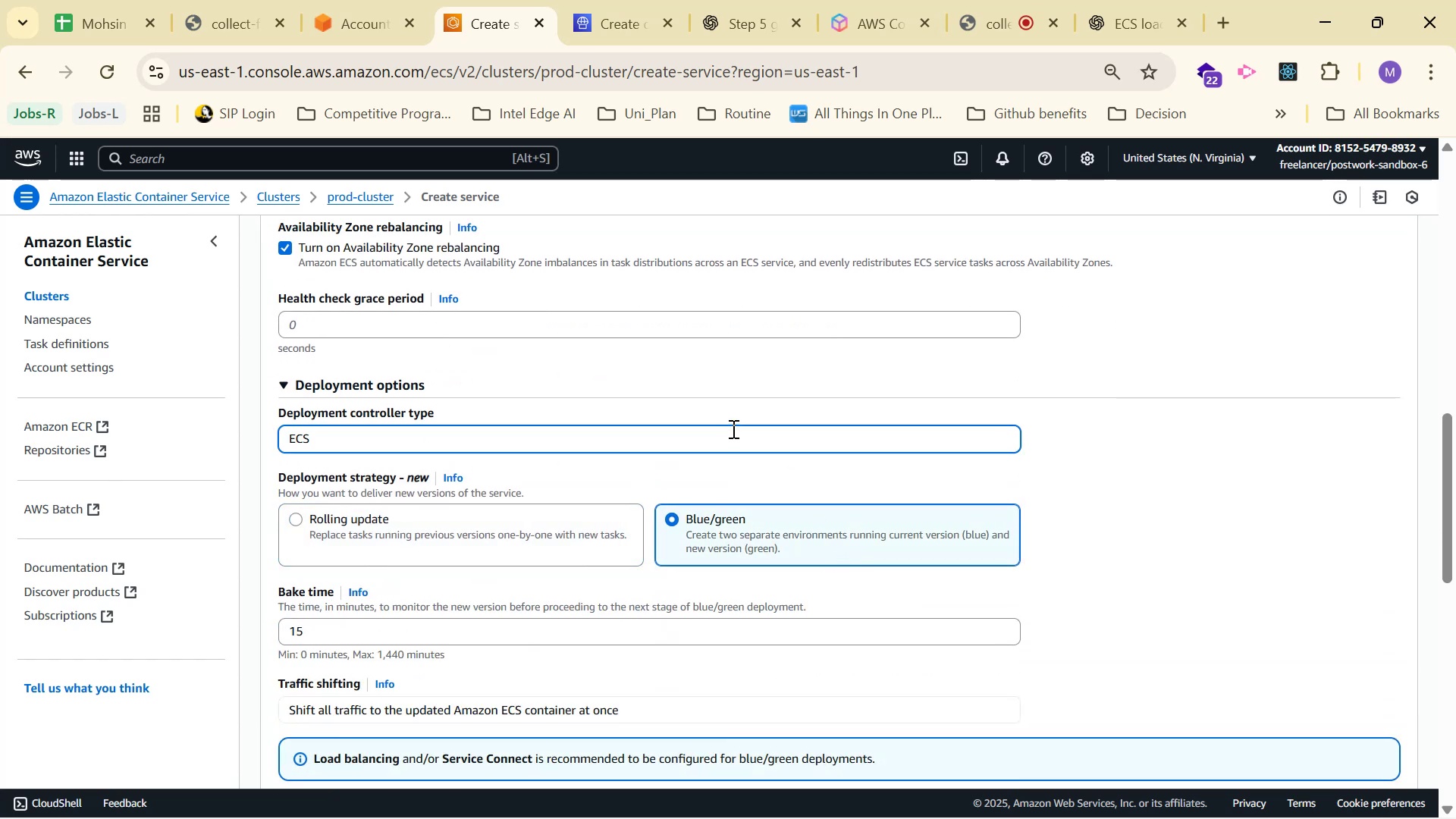 
triple_click([732, 428])
 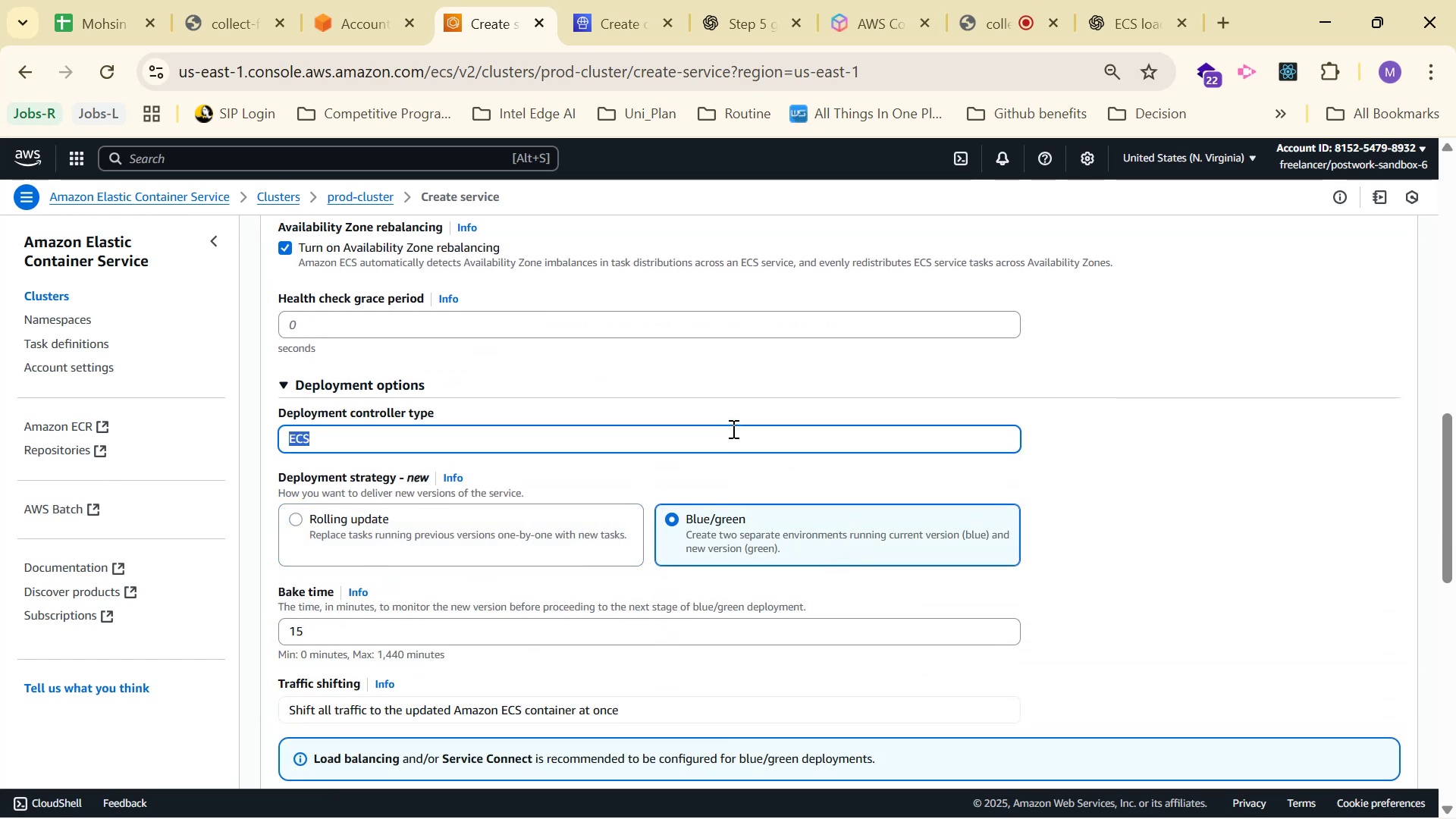 
type(assasadsaddsadsadsadsa)
 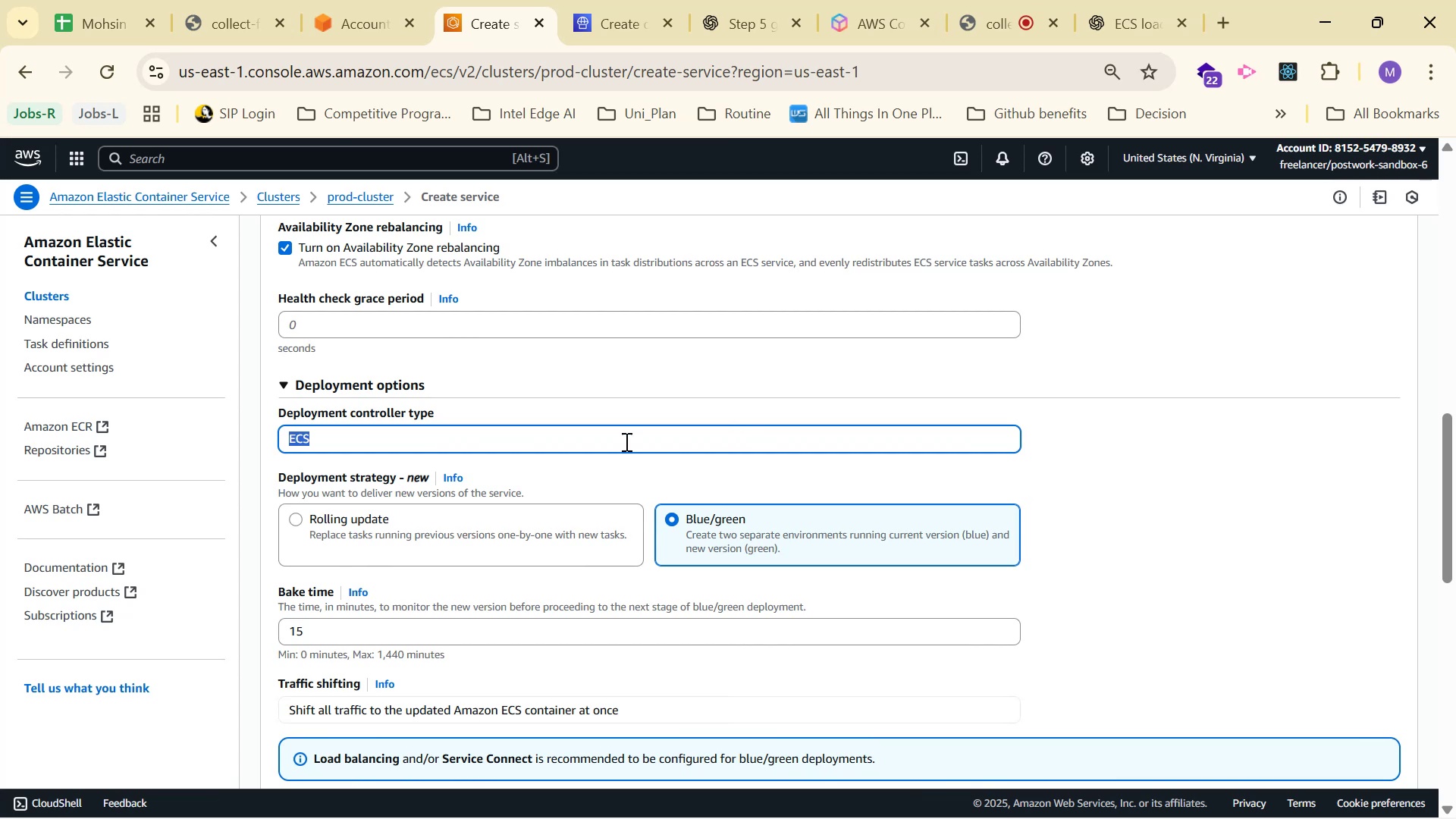 
left_click_drag(start_coordinate=[251, 379], to_coordinate=[925, 767])
 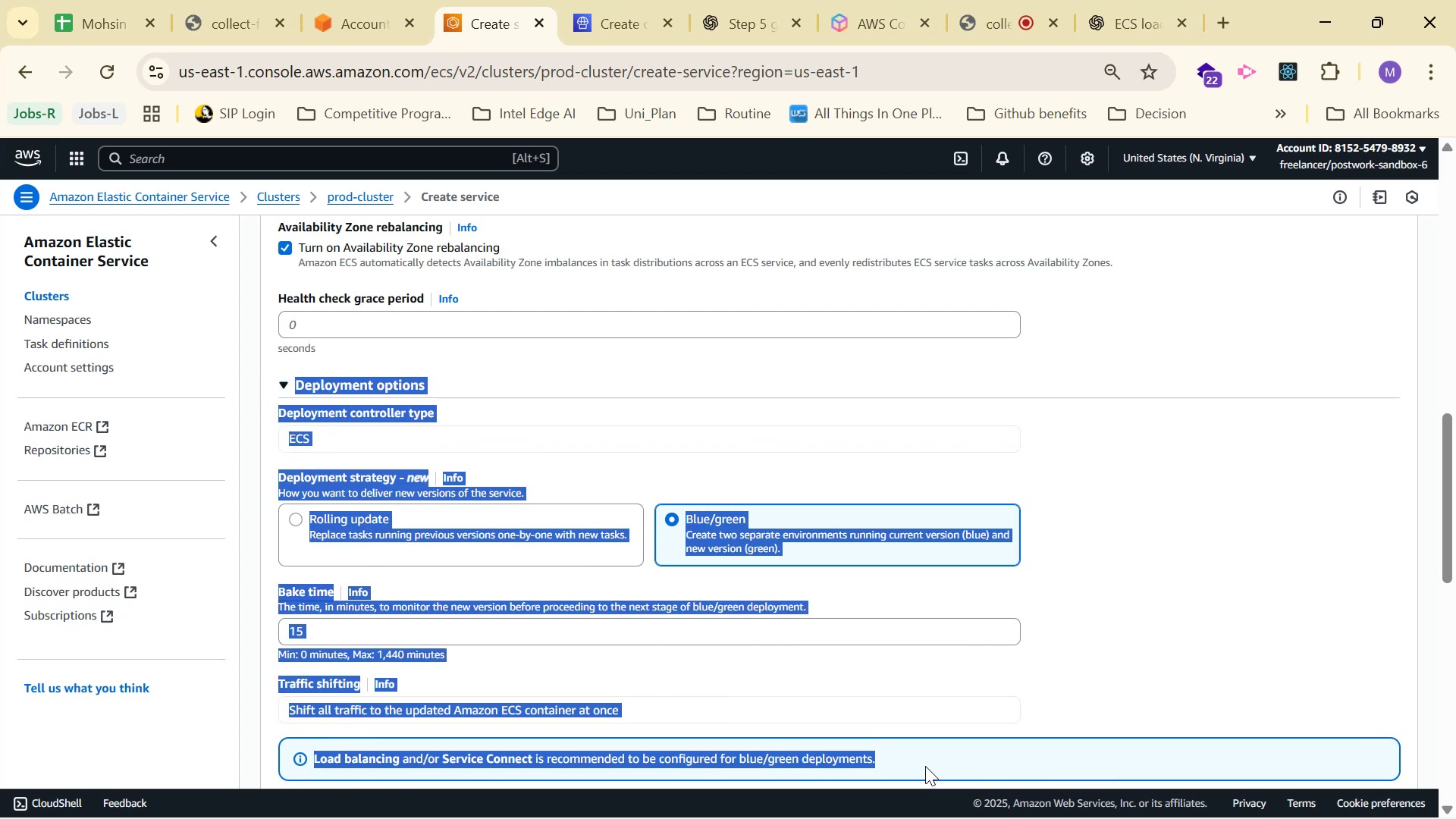 
key(Control+C)
 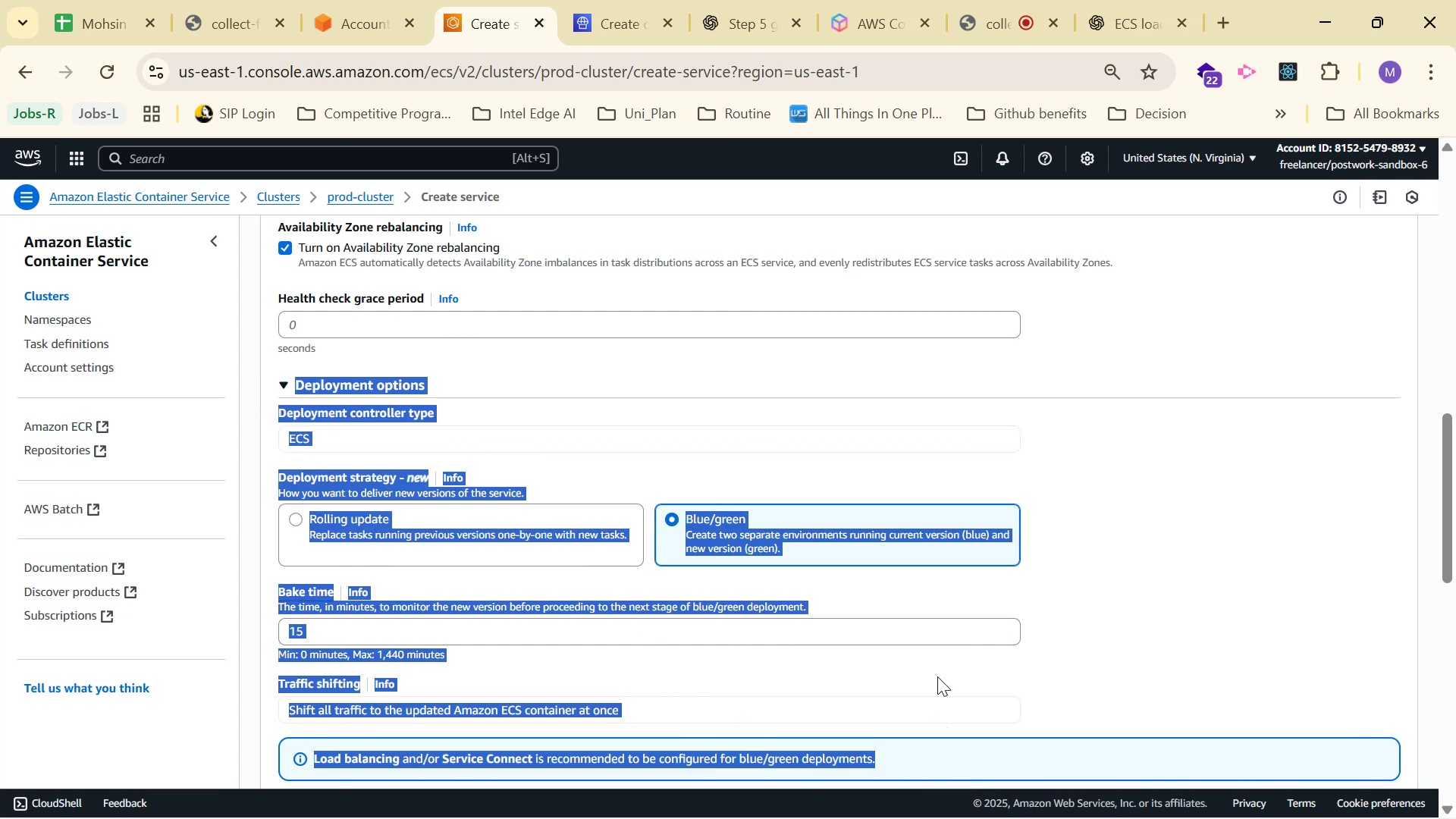 
scroll: coordinate [924, 606], scroll_direction: down, amount: 2.0
 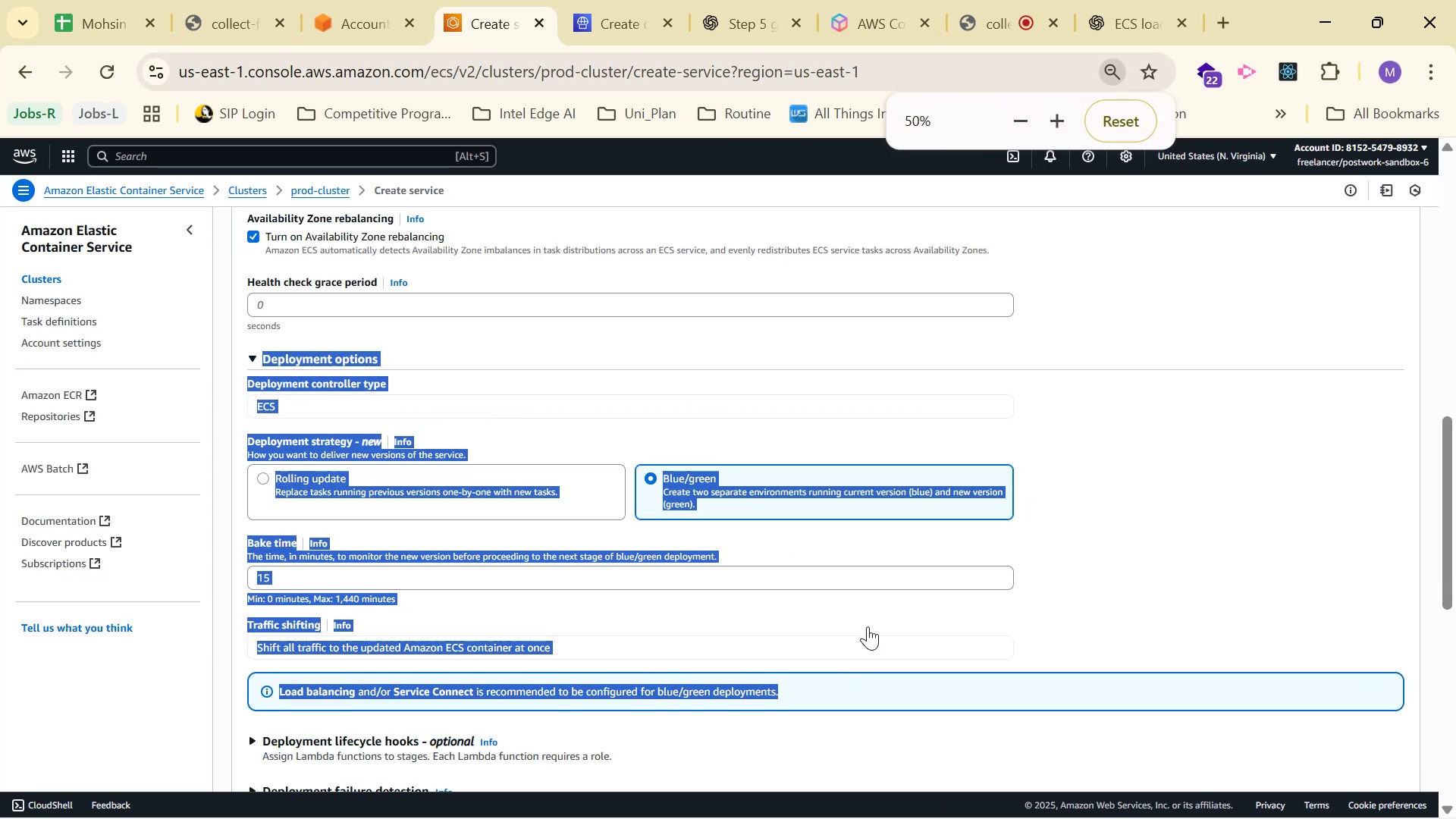 
hold_key(key=ControlLeft, duration=1.39)
scroll: coordinate [908, 591], scroll_direction: up, amount: 1.0
 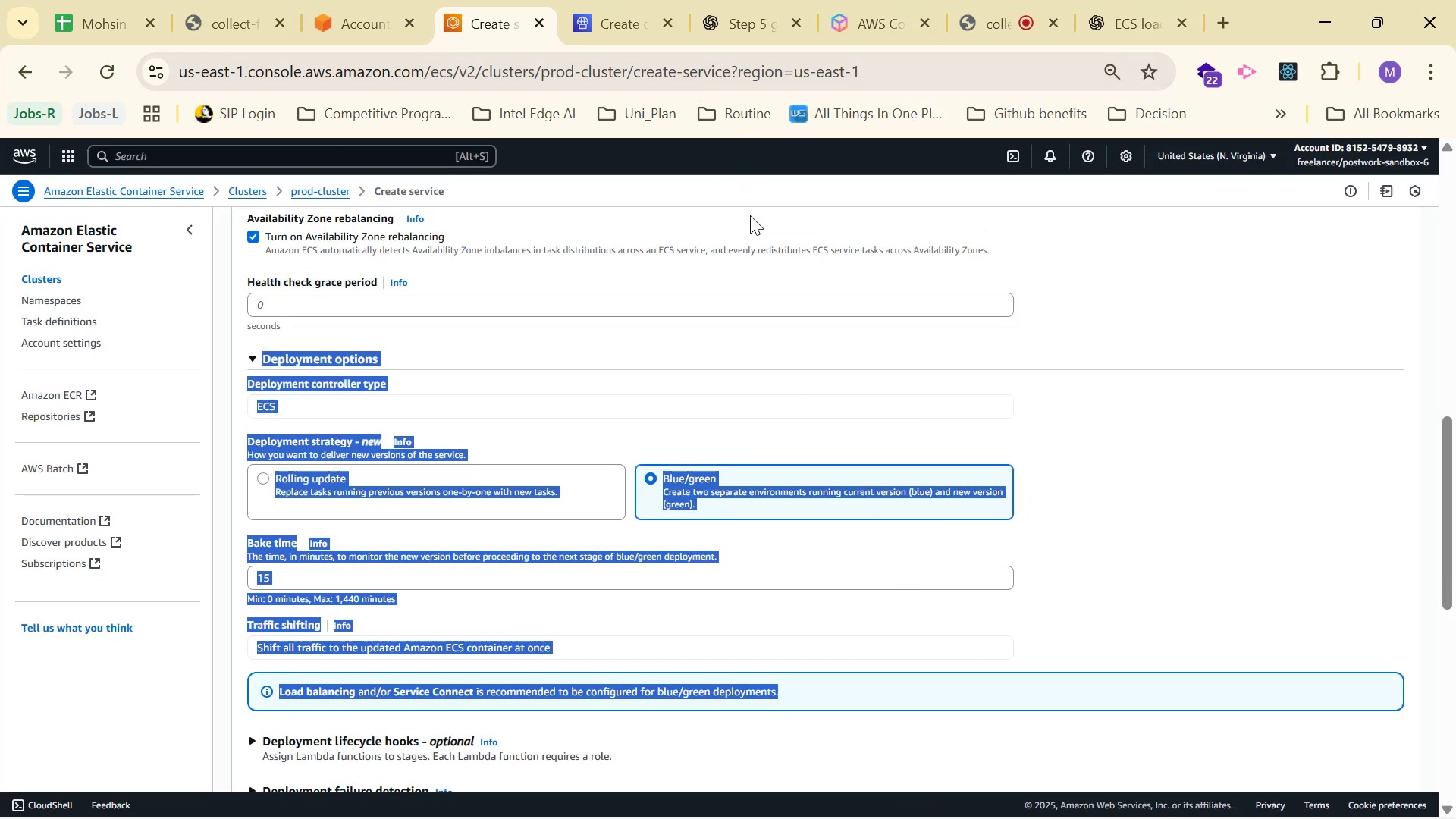 
hold_key(key=ControlLeft, duration=0.41)
 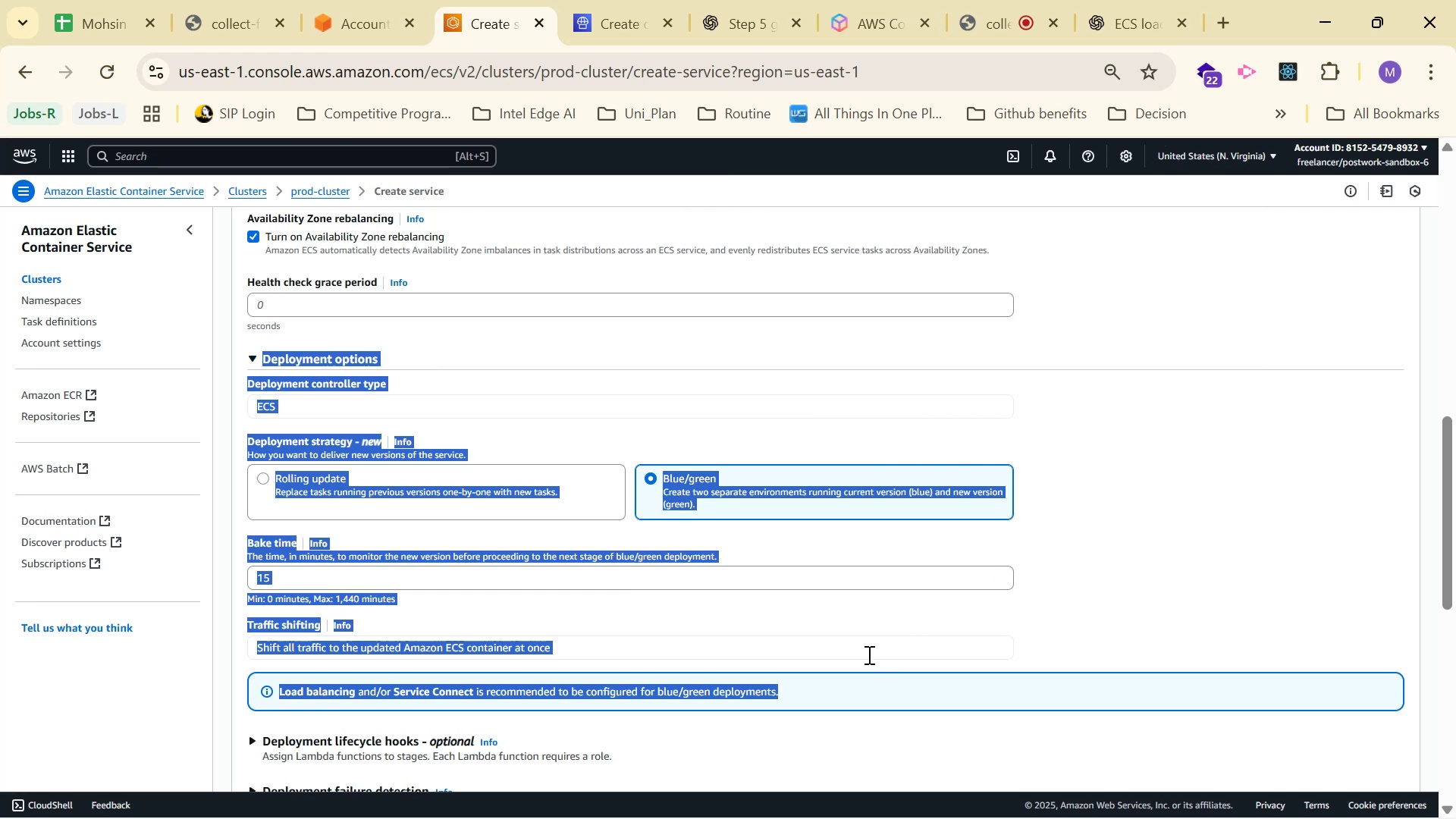 
key(Control+C)
 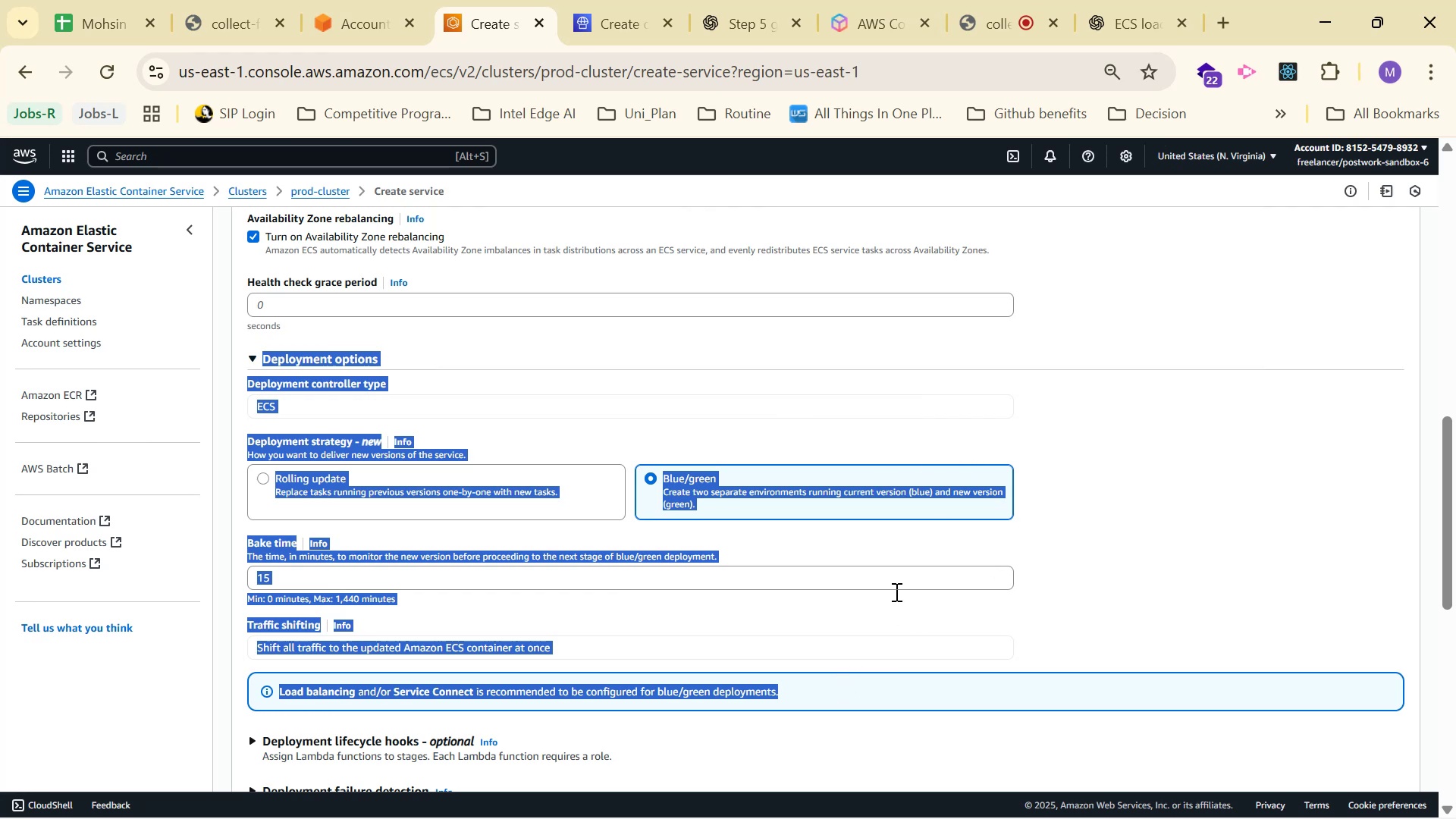 
key(Control+C)
 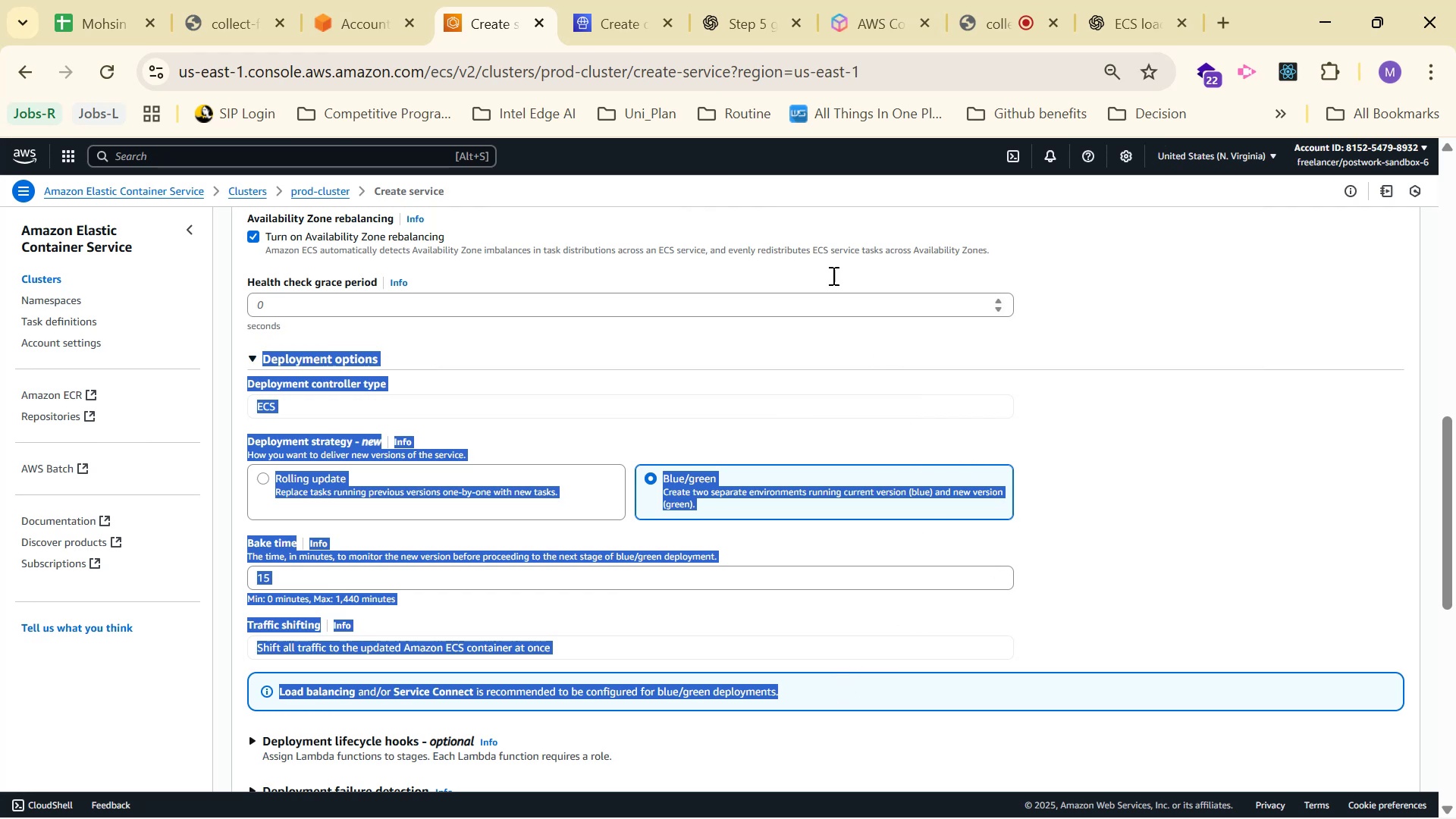 
key(Control+C)
 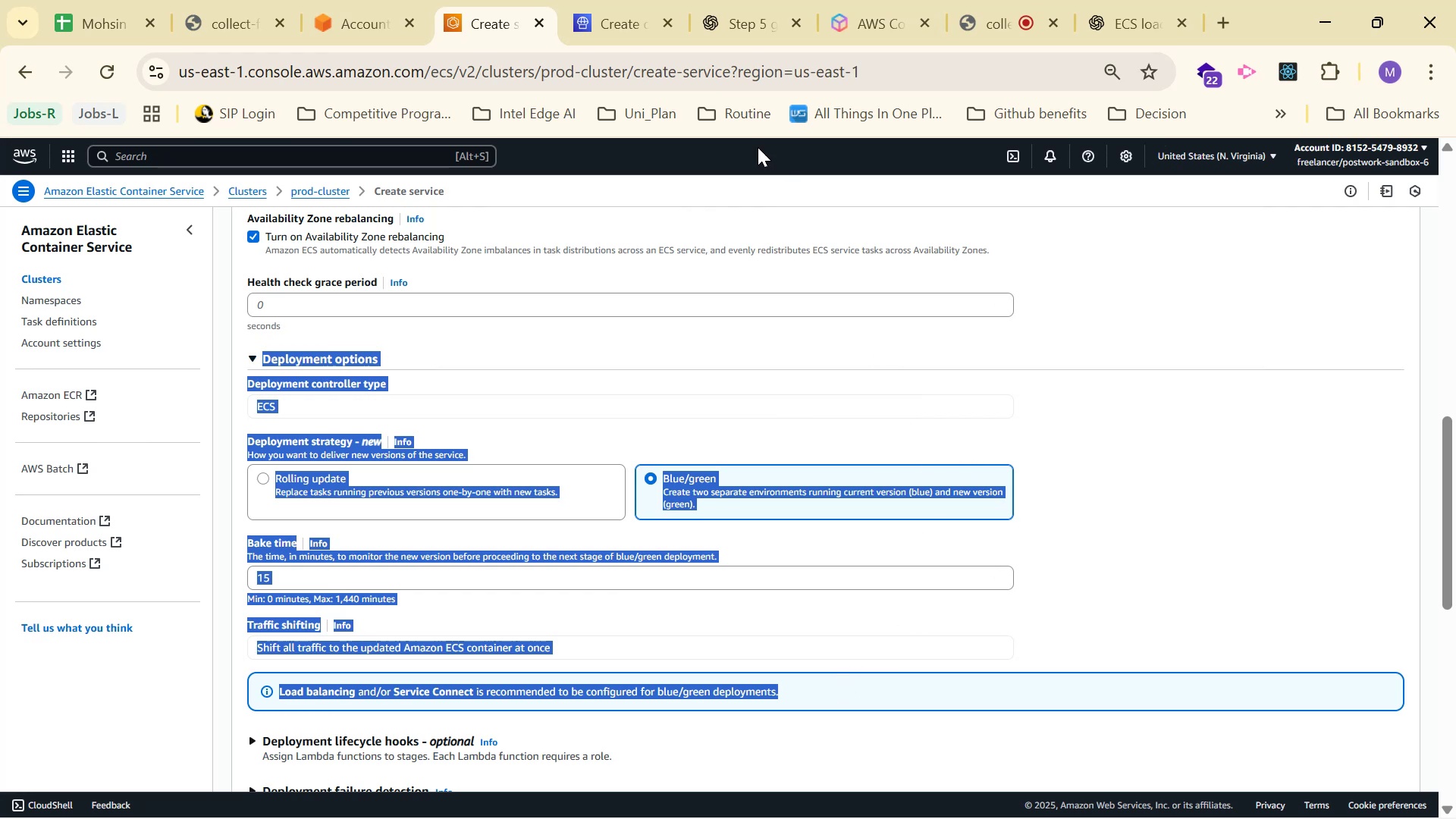 
key(Control+C)
 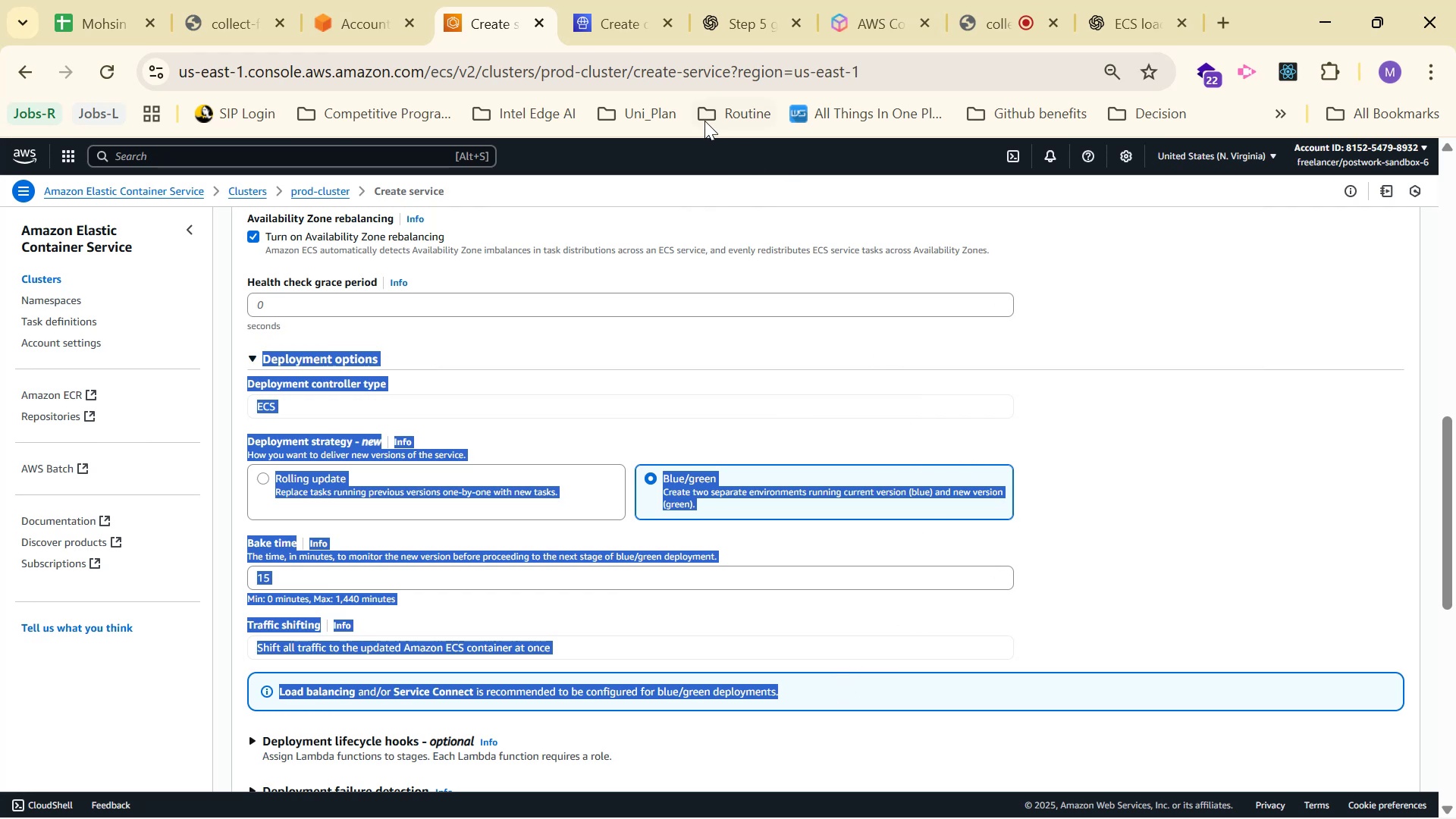 
key(Control+C)
 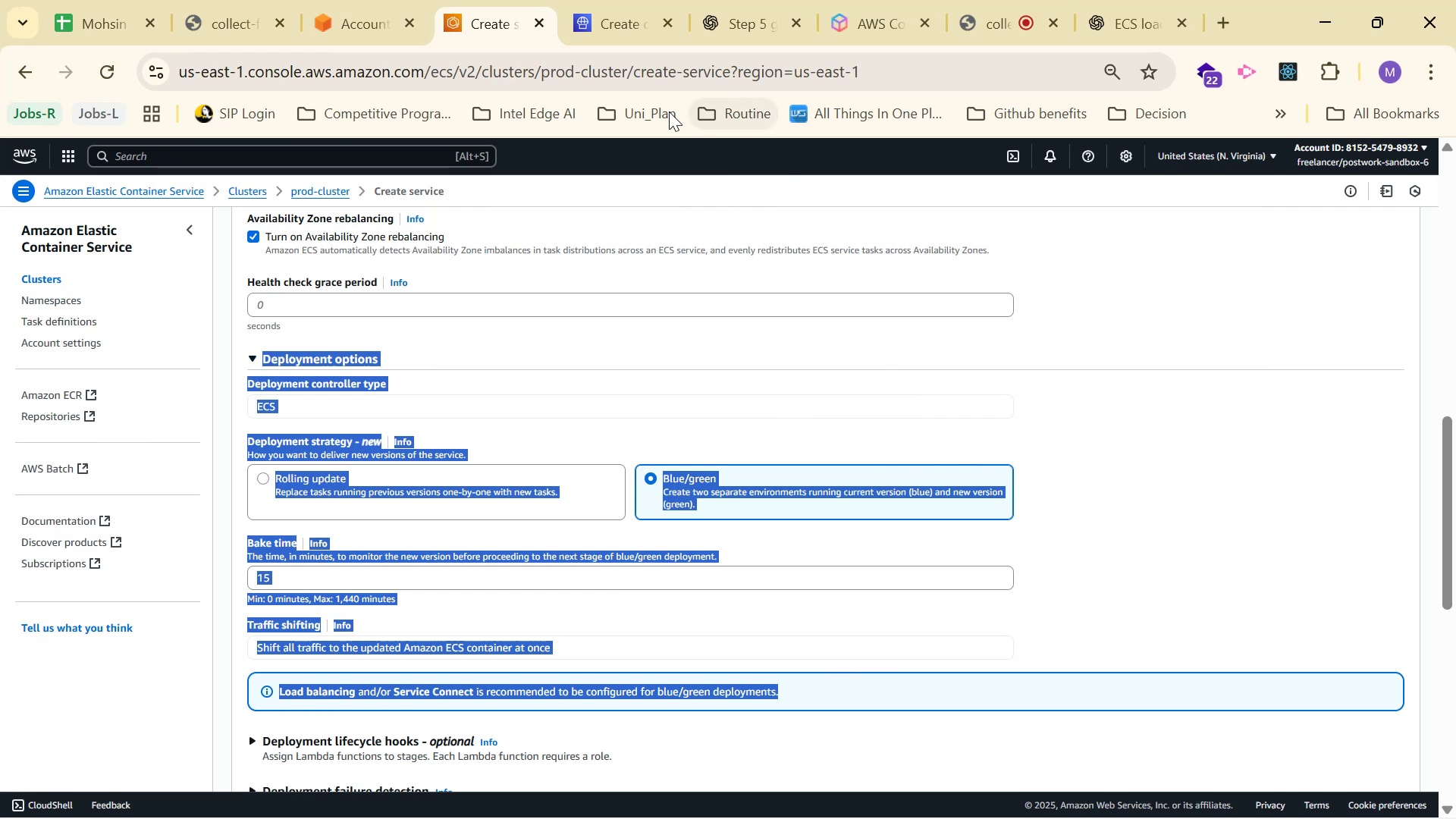 
key(Control+C)
 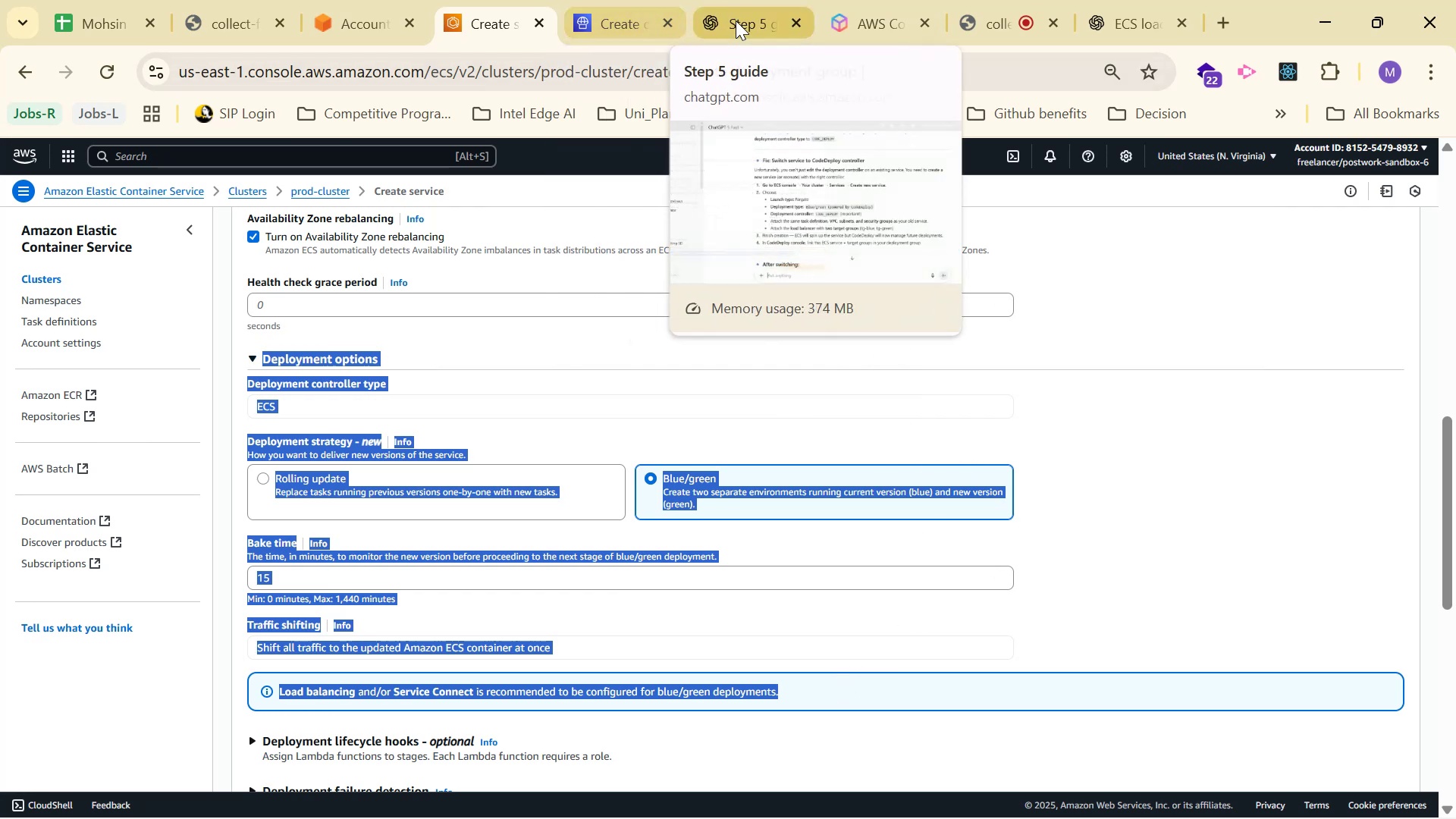 
left_click([753, 742])
 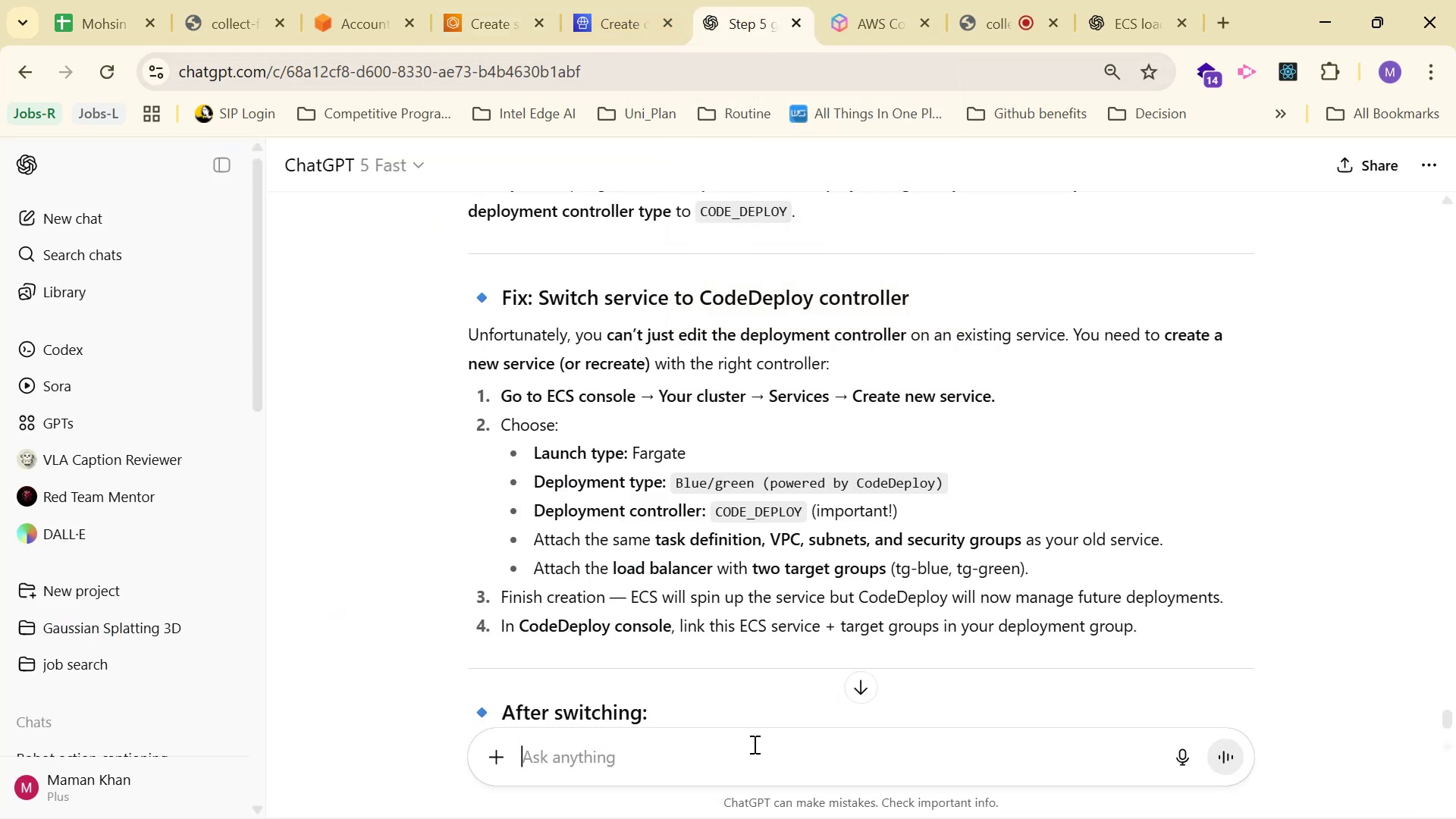 
type(i cal)
key(Backspace)
type(nt t)
key(Backspace)
type(ca)
key(Backspace)
type(hange the controller ever)
key(Backspace)
type(n creating nr)
key(Backspace)
type(ew service: )
 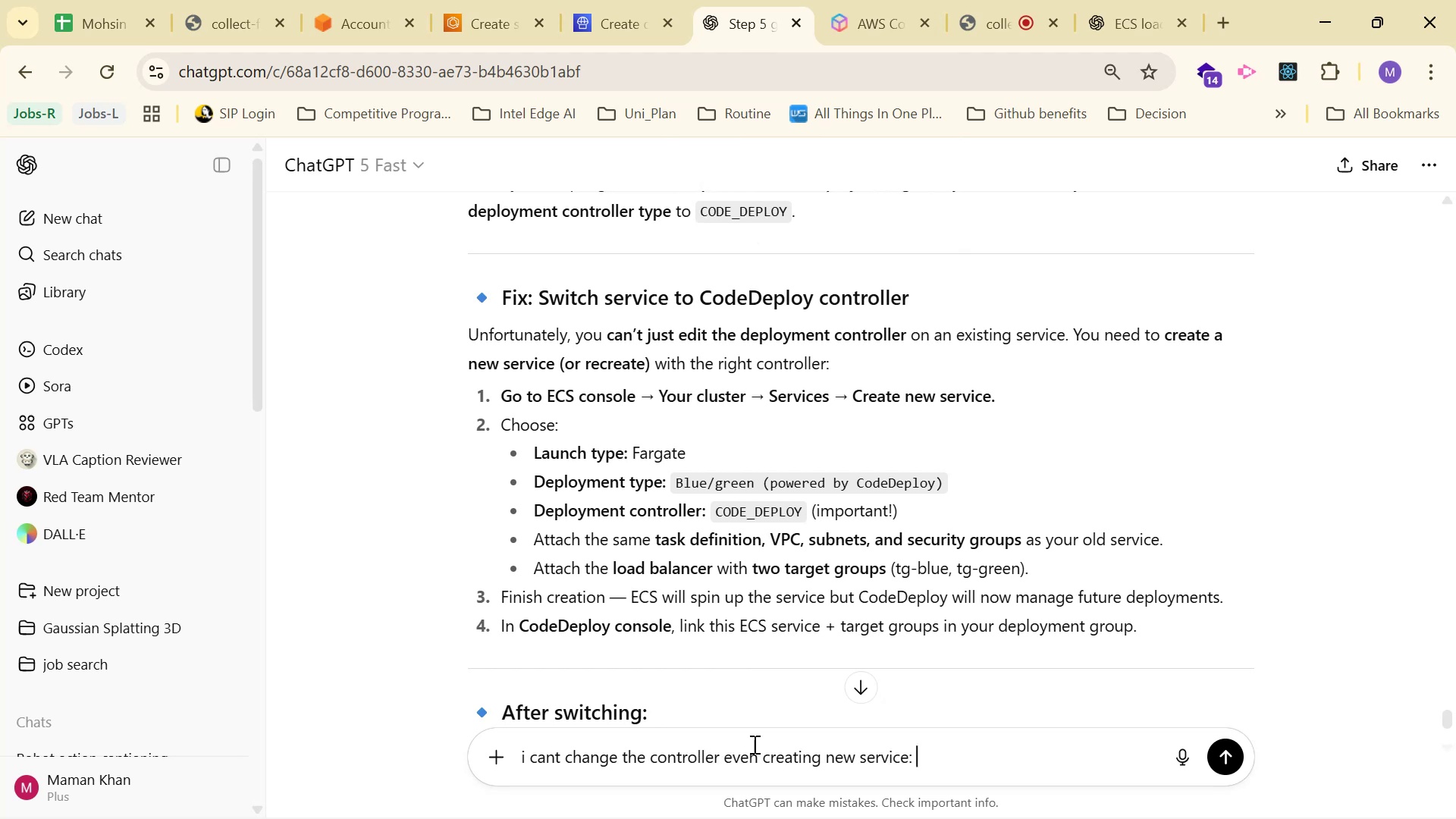 
key(Control+V)
 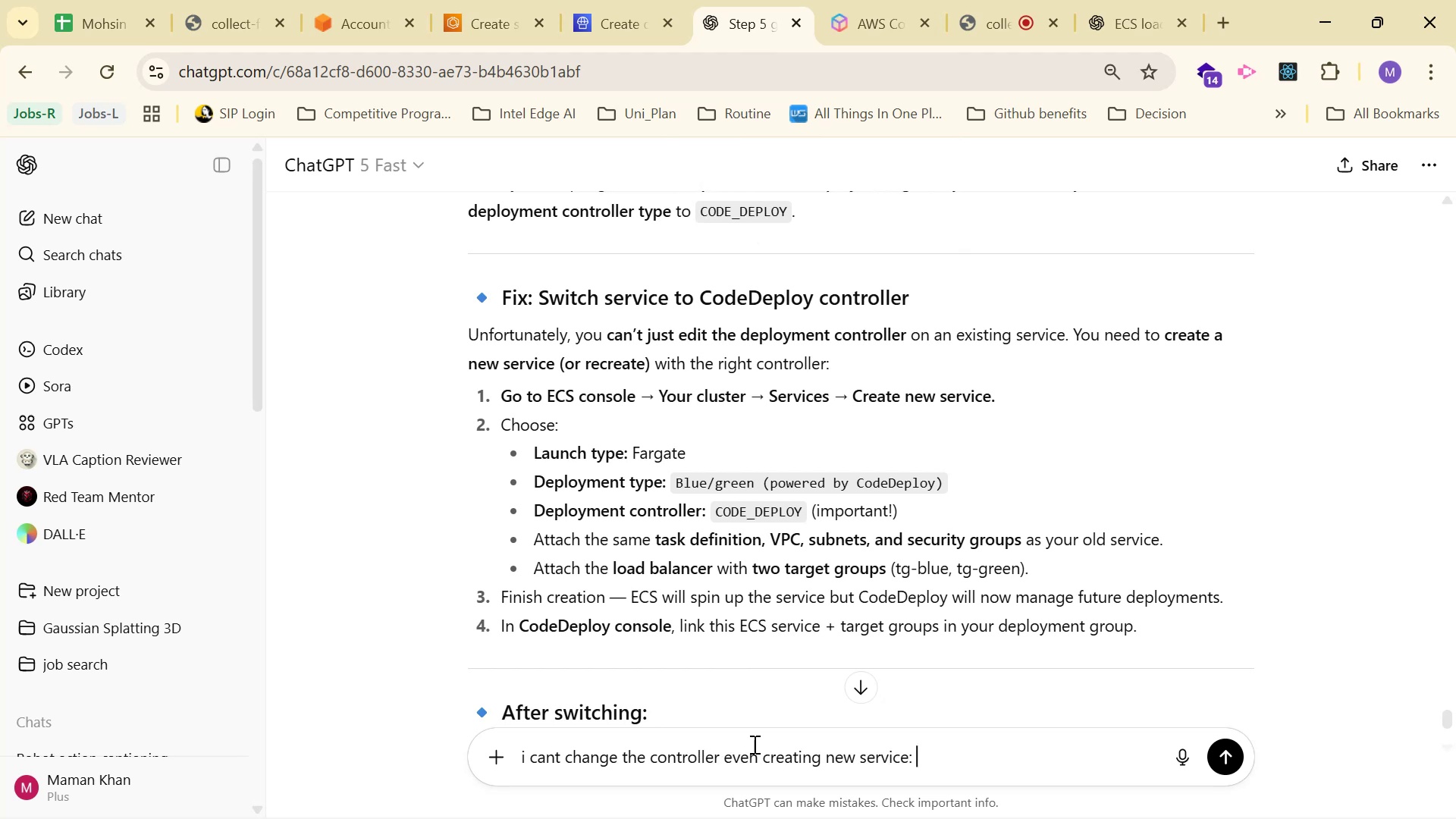 
key(Control+Enter)
 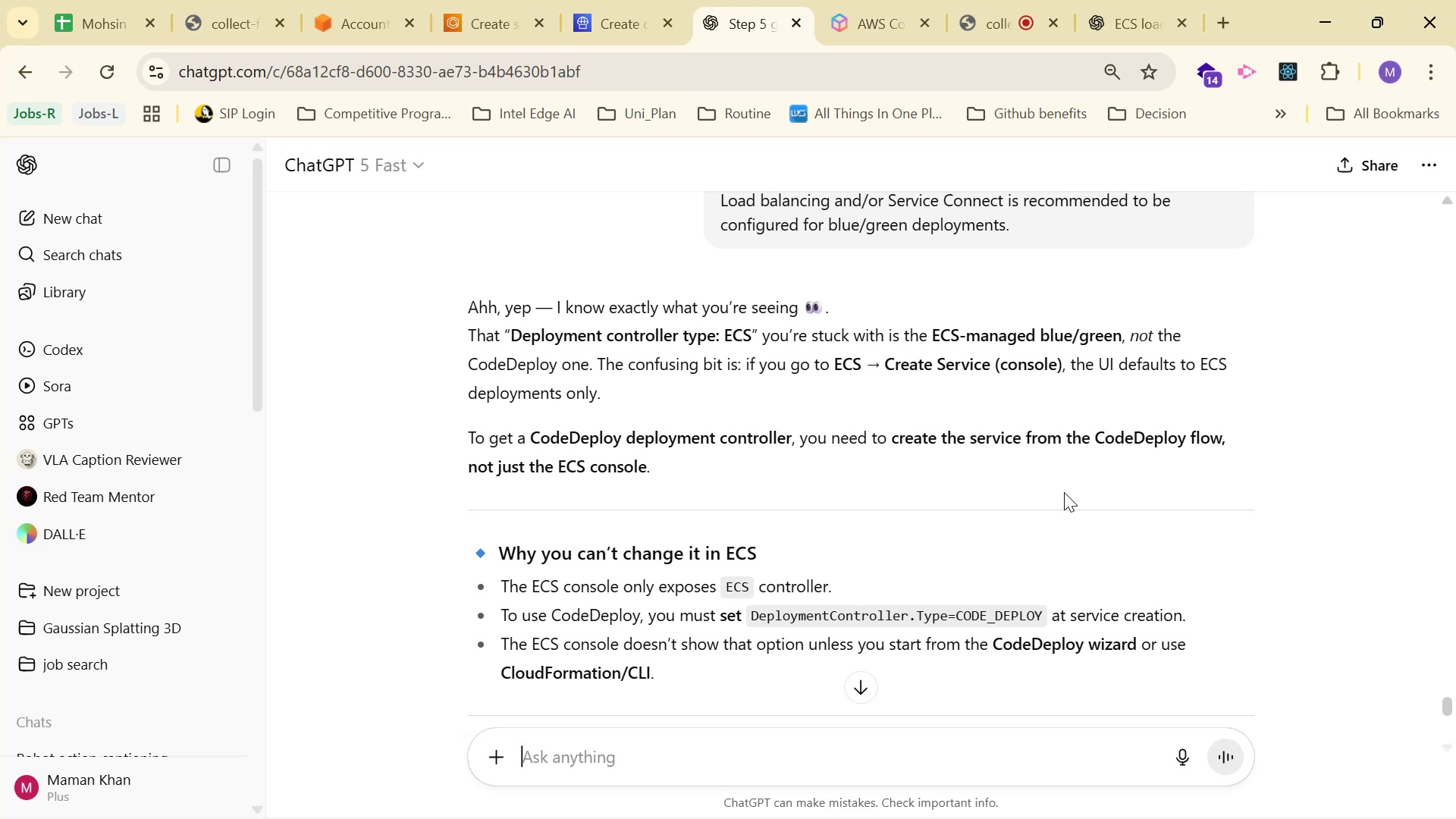 
wait(24.67)
 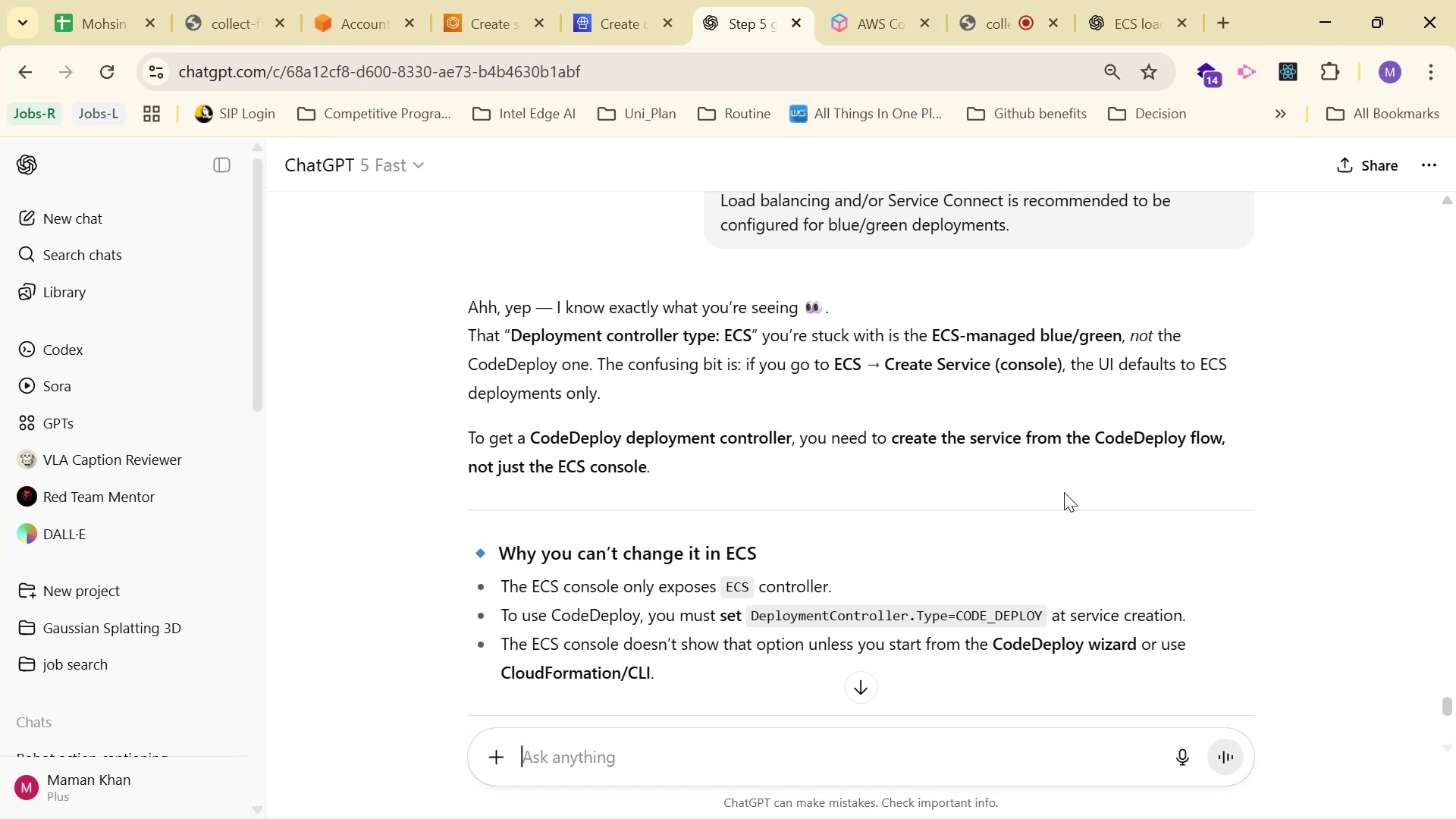 
left_click([607, 23])
 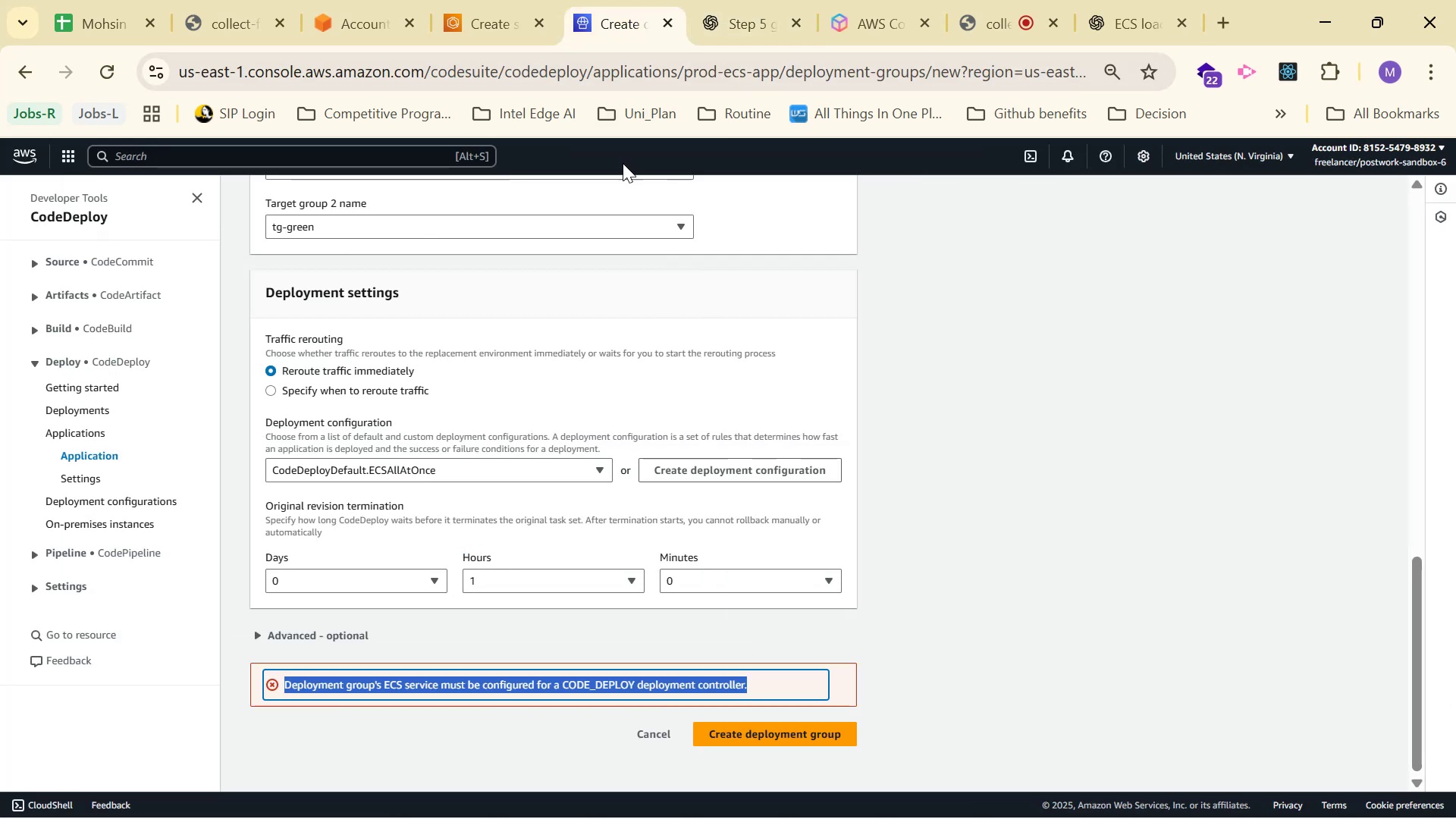 
hold_key(key=ControlLeft, duration=0.32)
 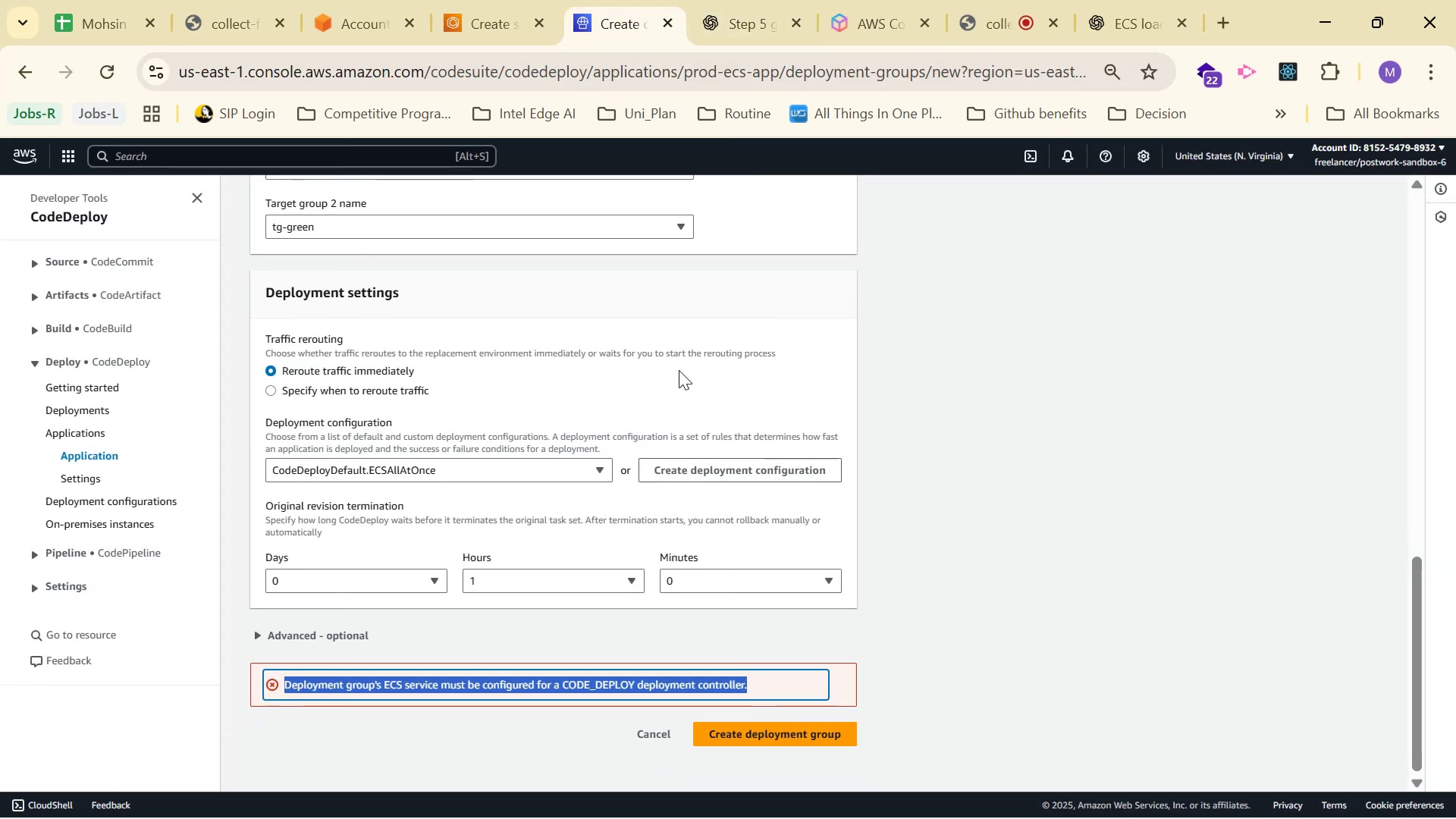 
key(Control+Equal)
 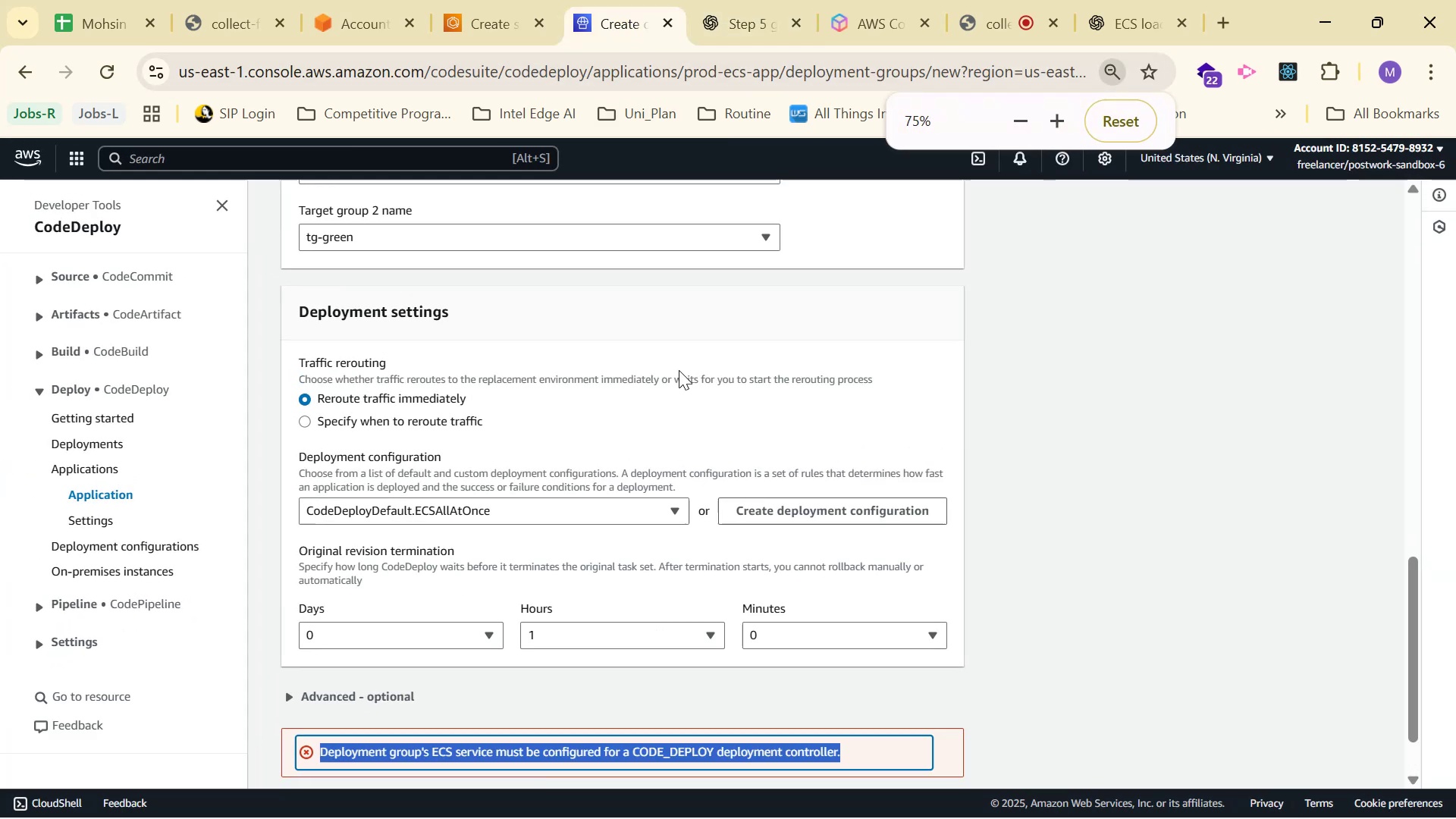 
key(Control+Equal)
 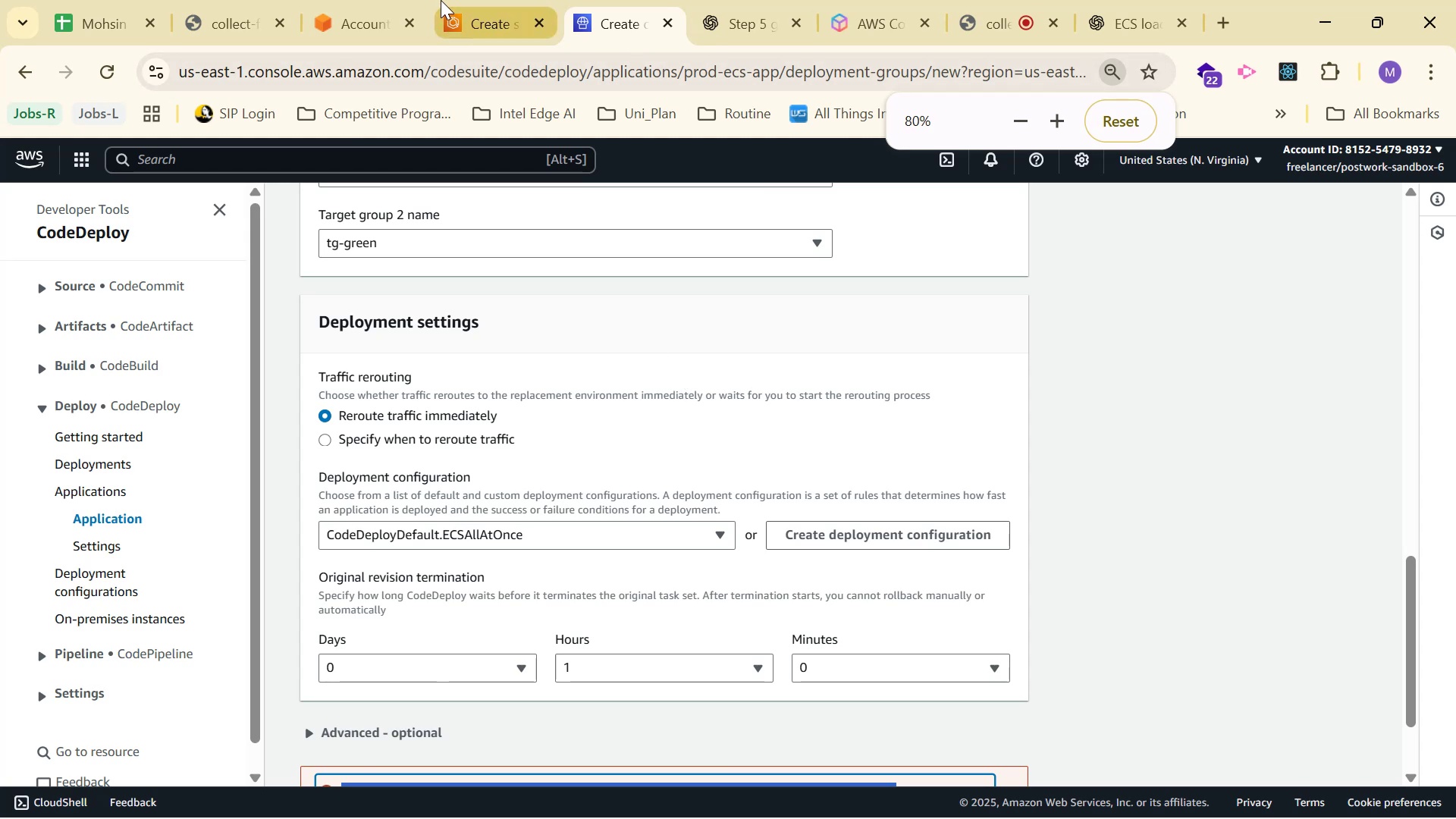 
scroll: coordinate [334, 344], scroll_direction: up, amount: 3.0
 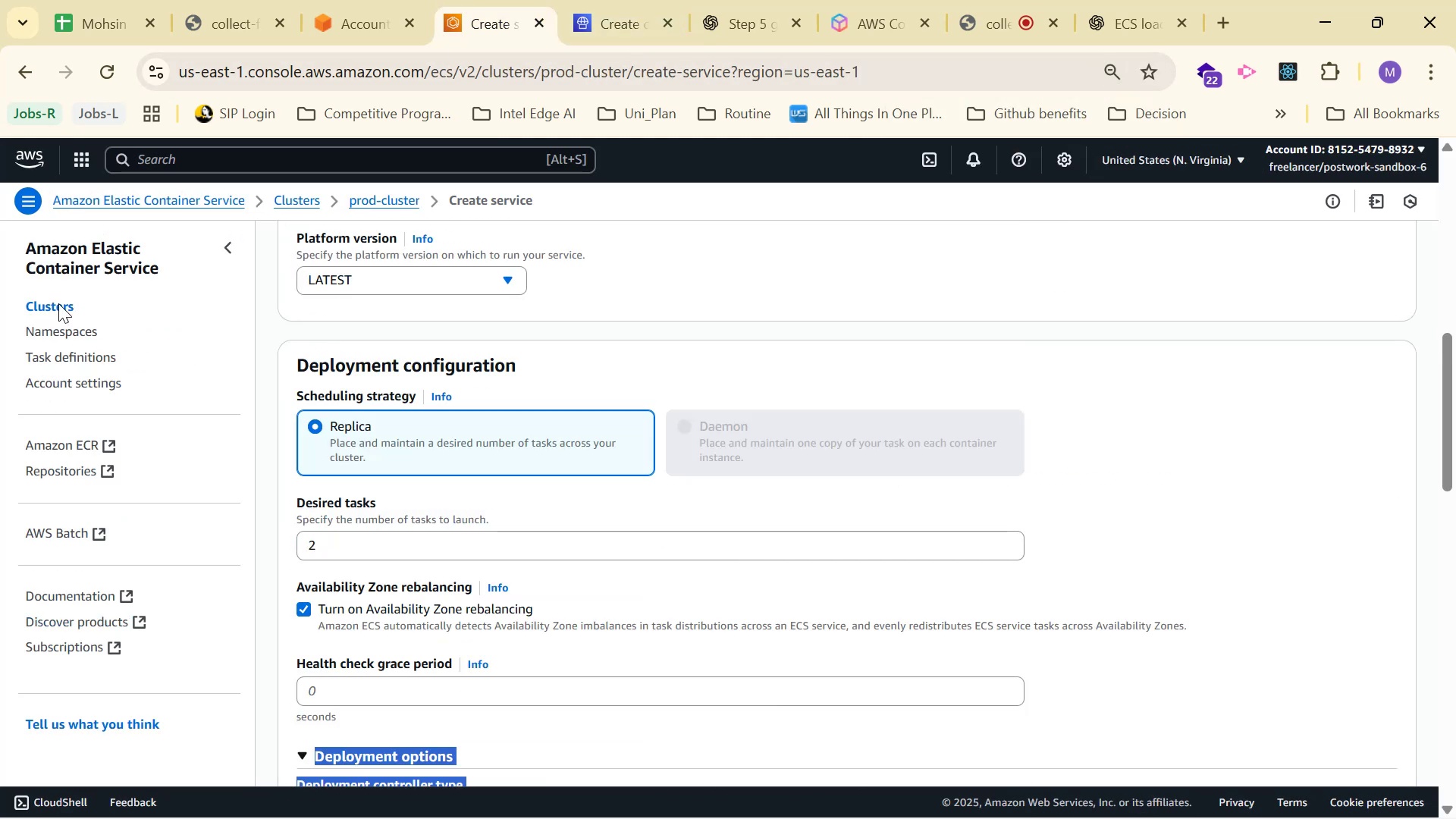 
left_click([54, 303])
 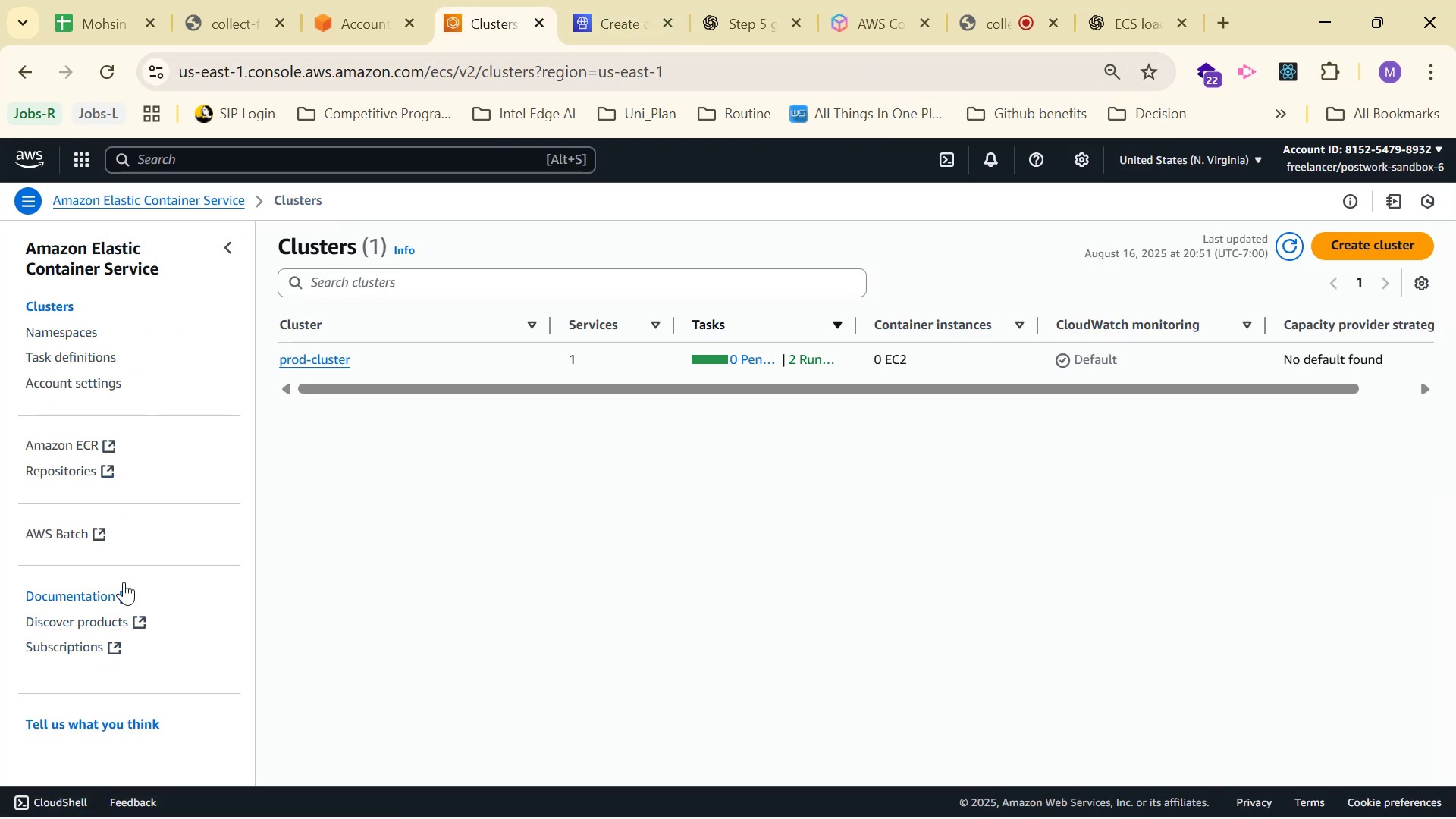 
wait(5.8)
 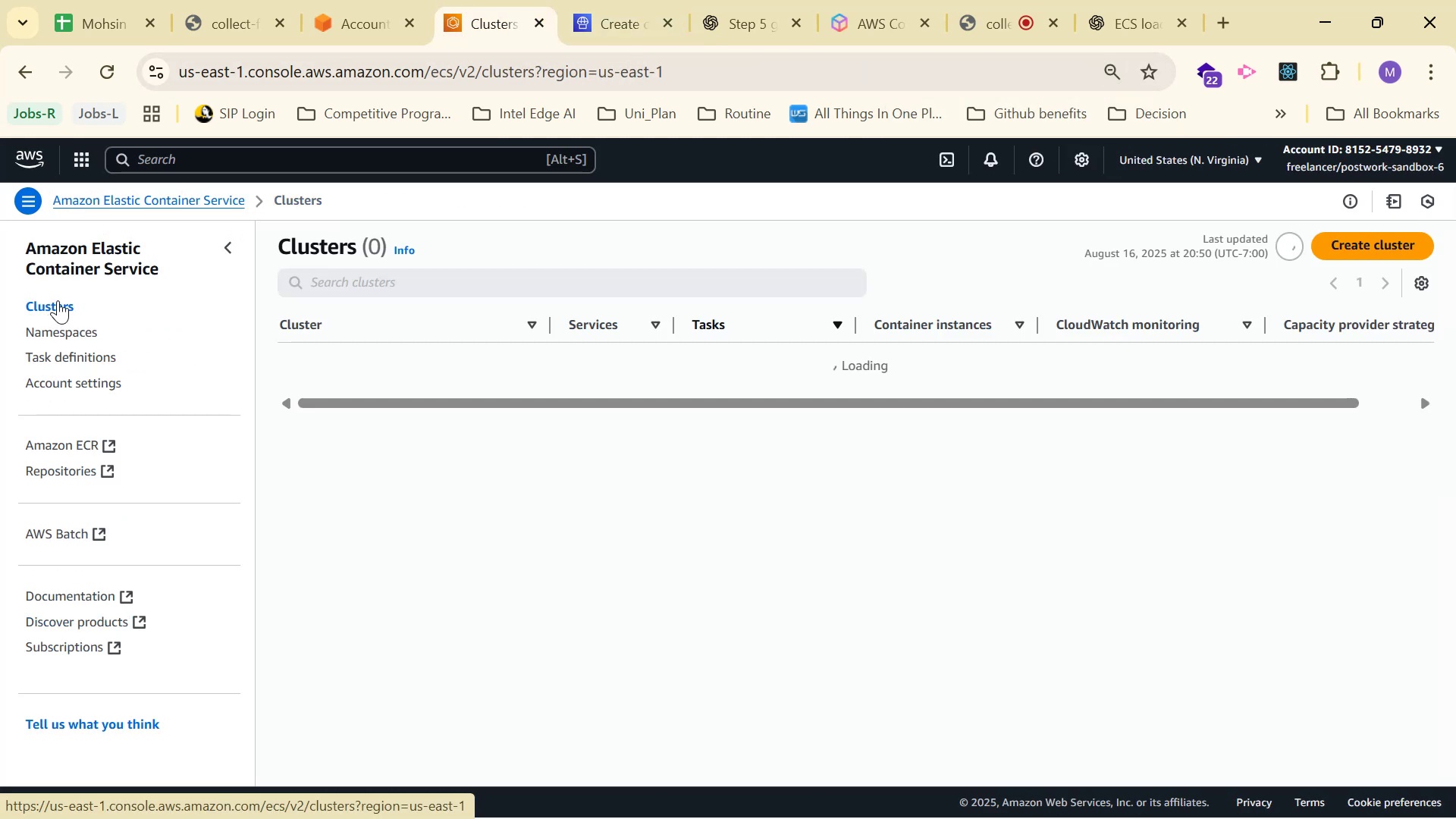 
left_click([749, 23])
 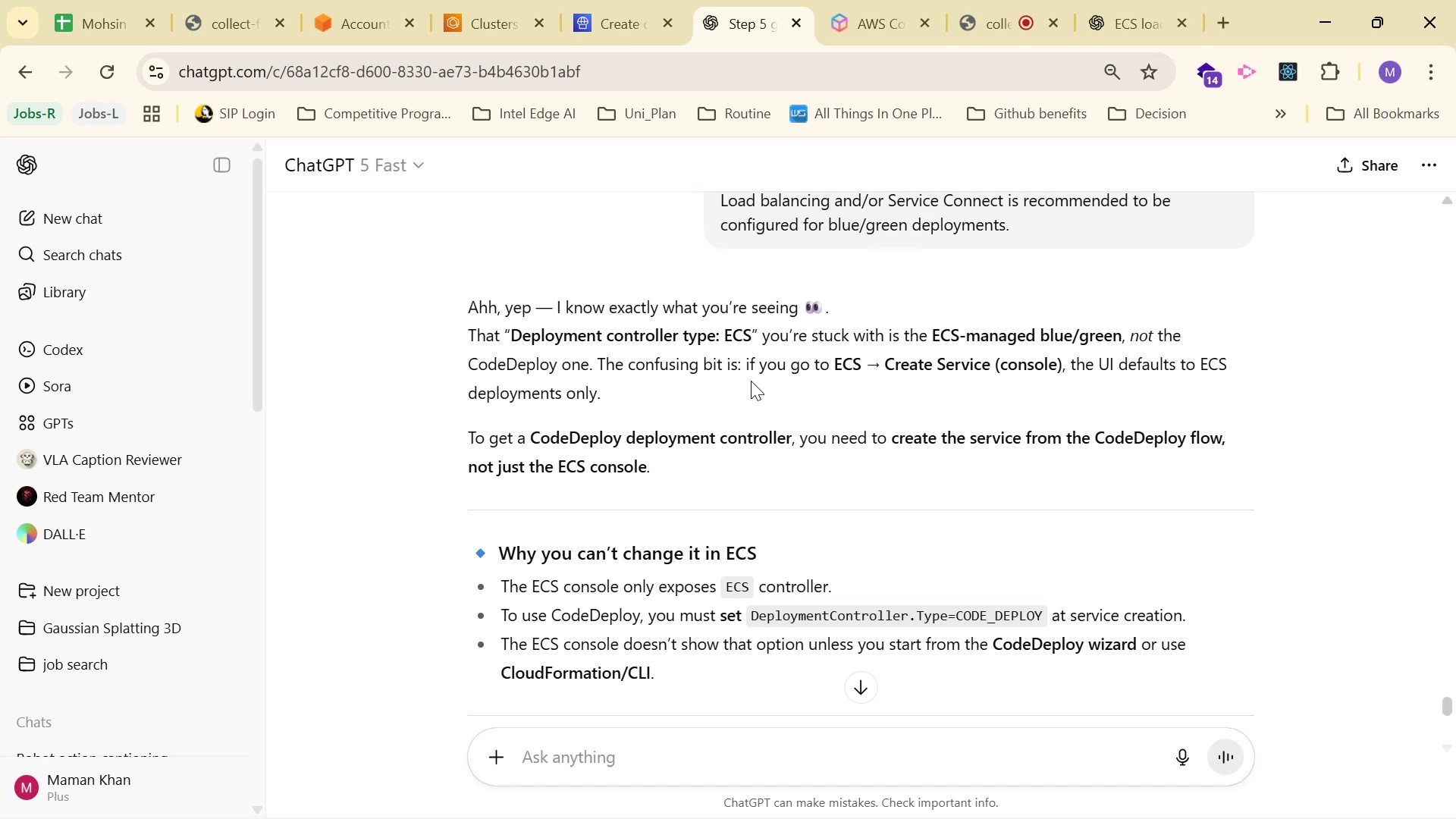 
wait(8.05)
 